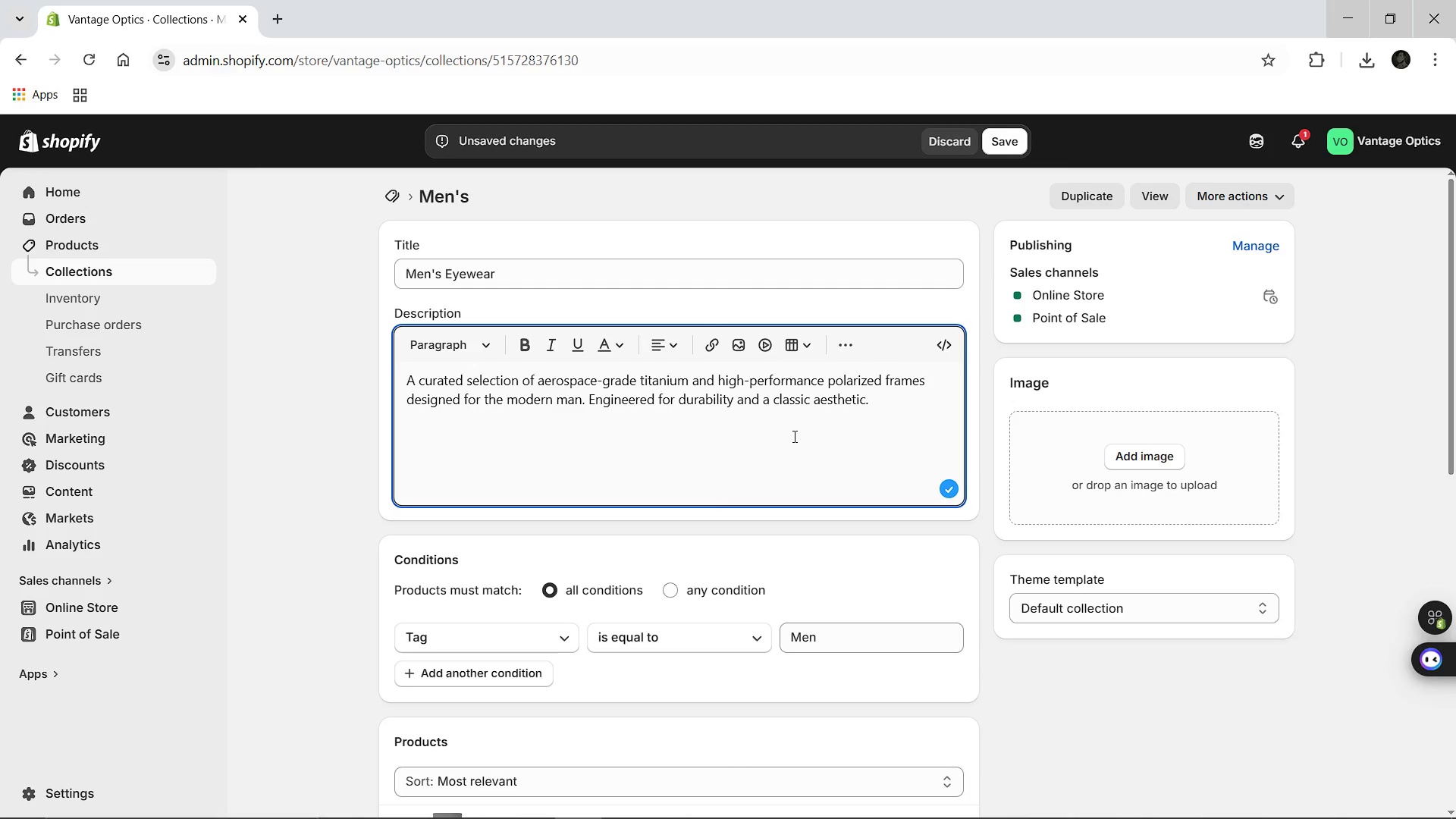 
key(Backspace)
 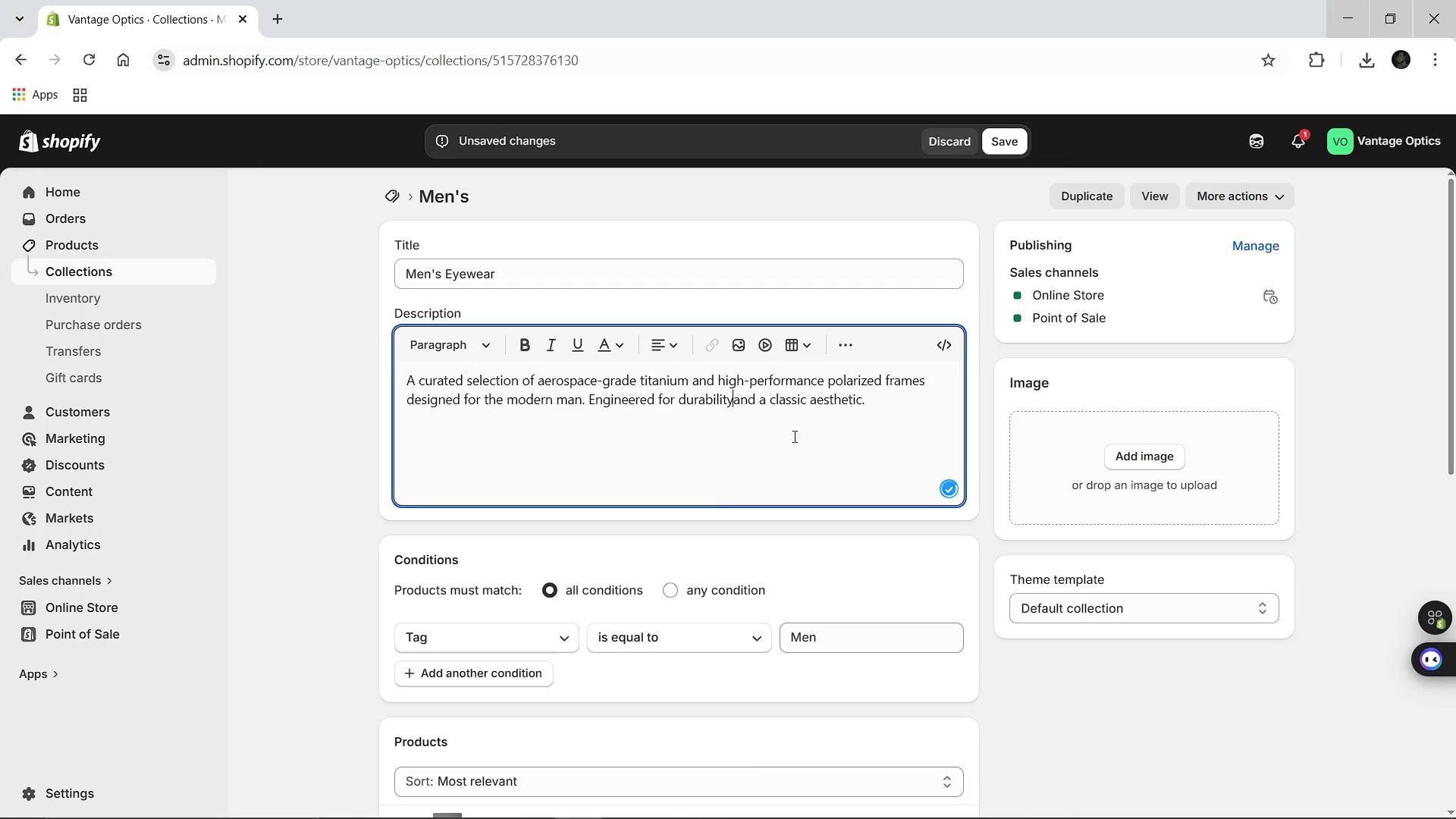 
key(Comma)
 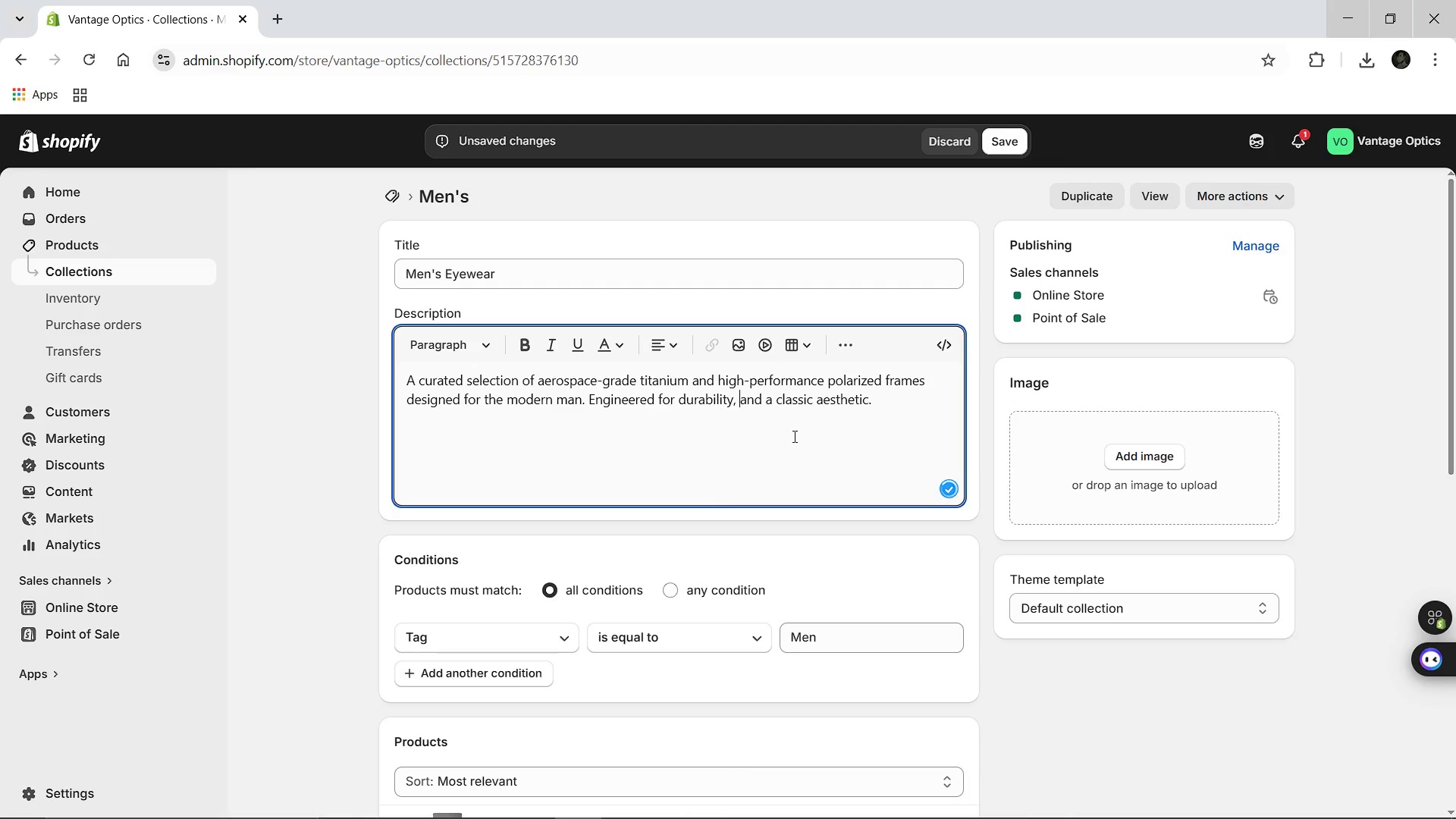 
key(Space)
 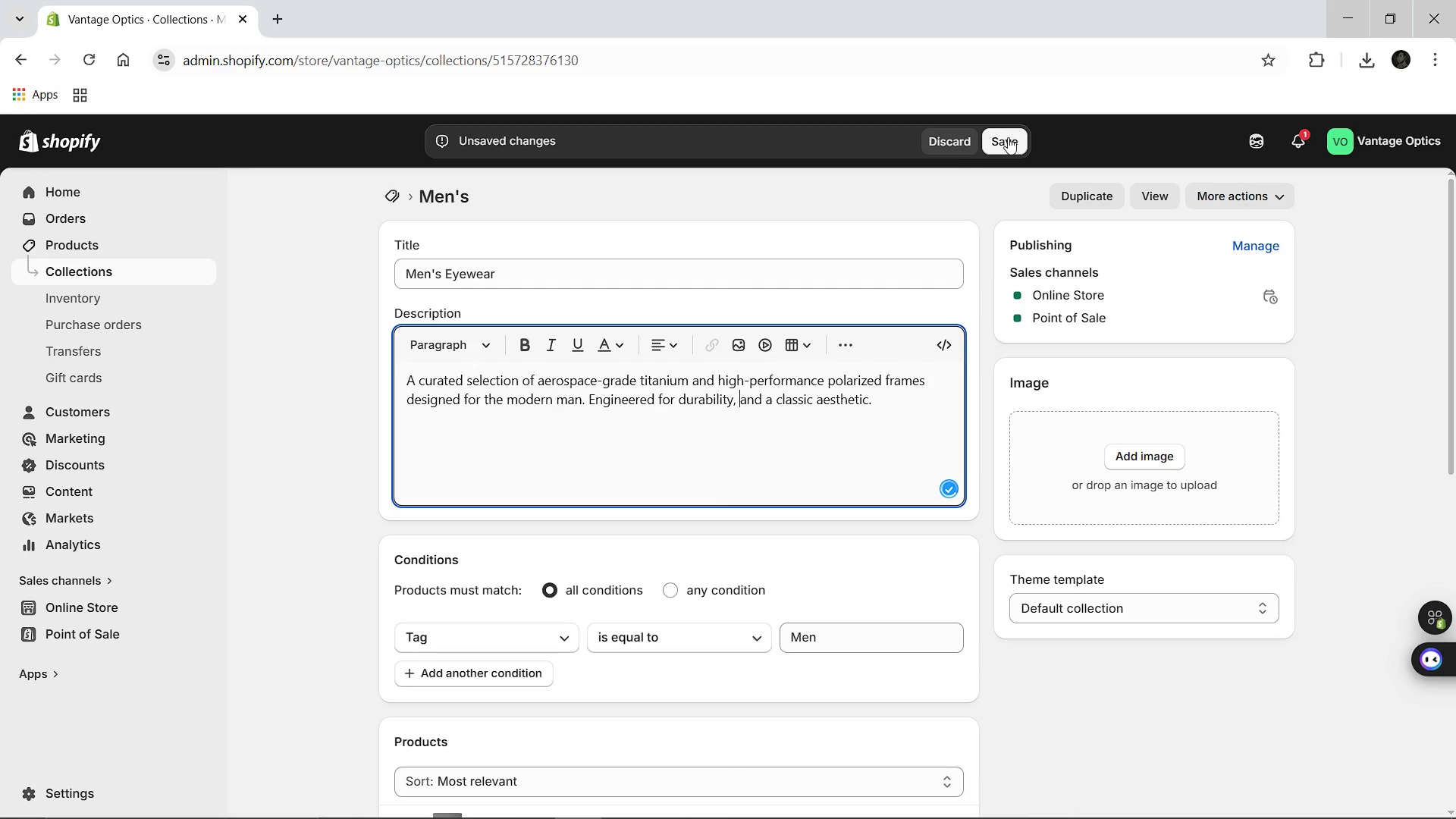 
left_click([1009, 137])
 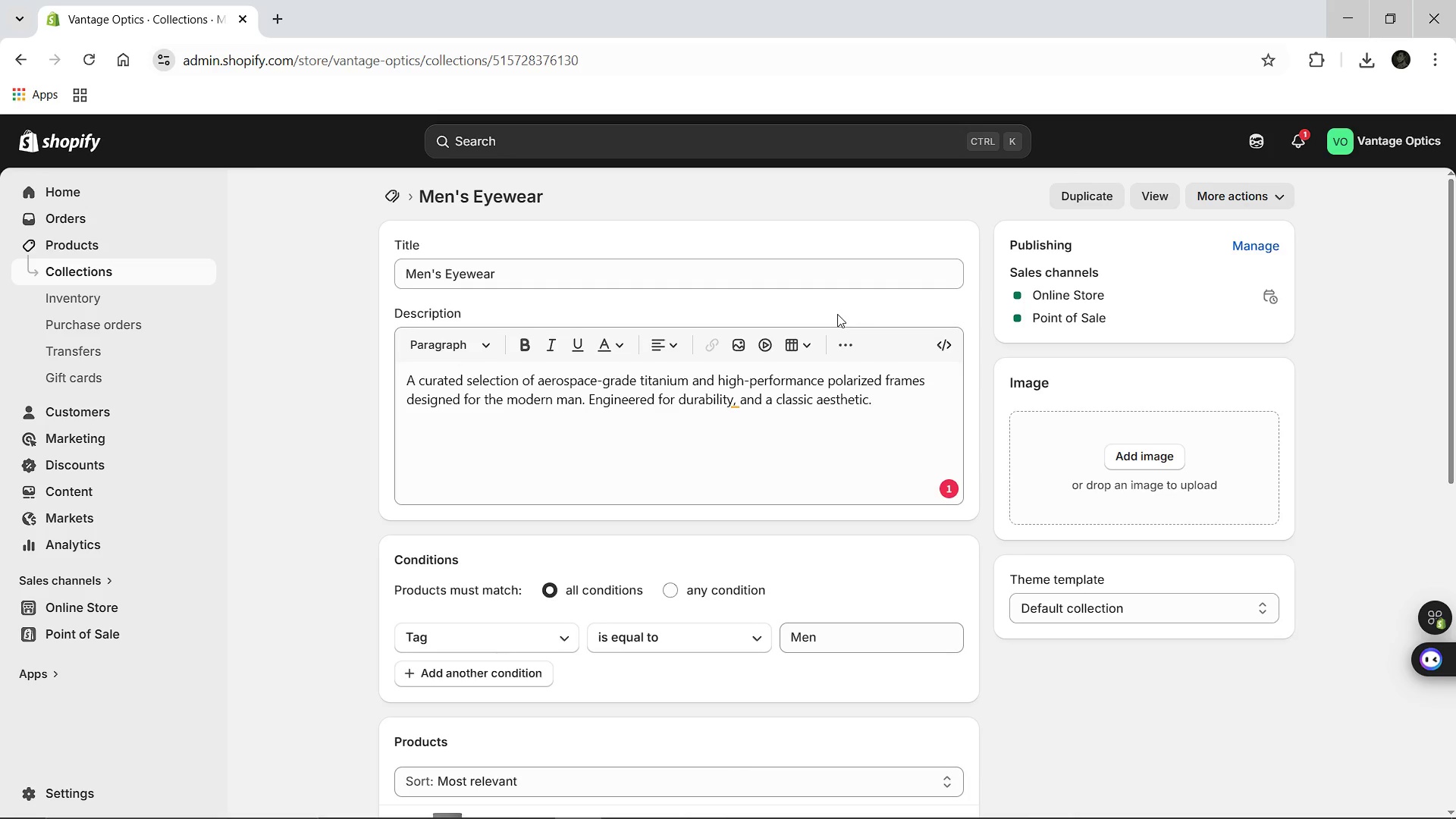 
wait(7.53)
 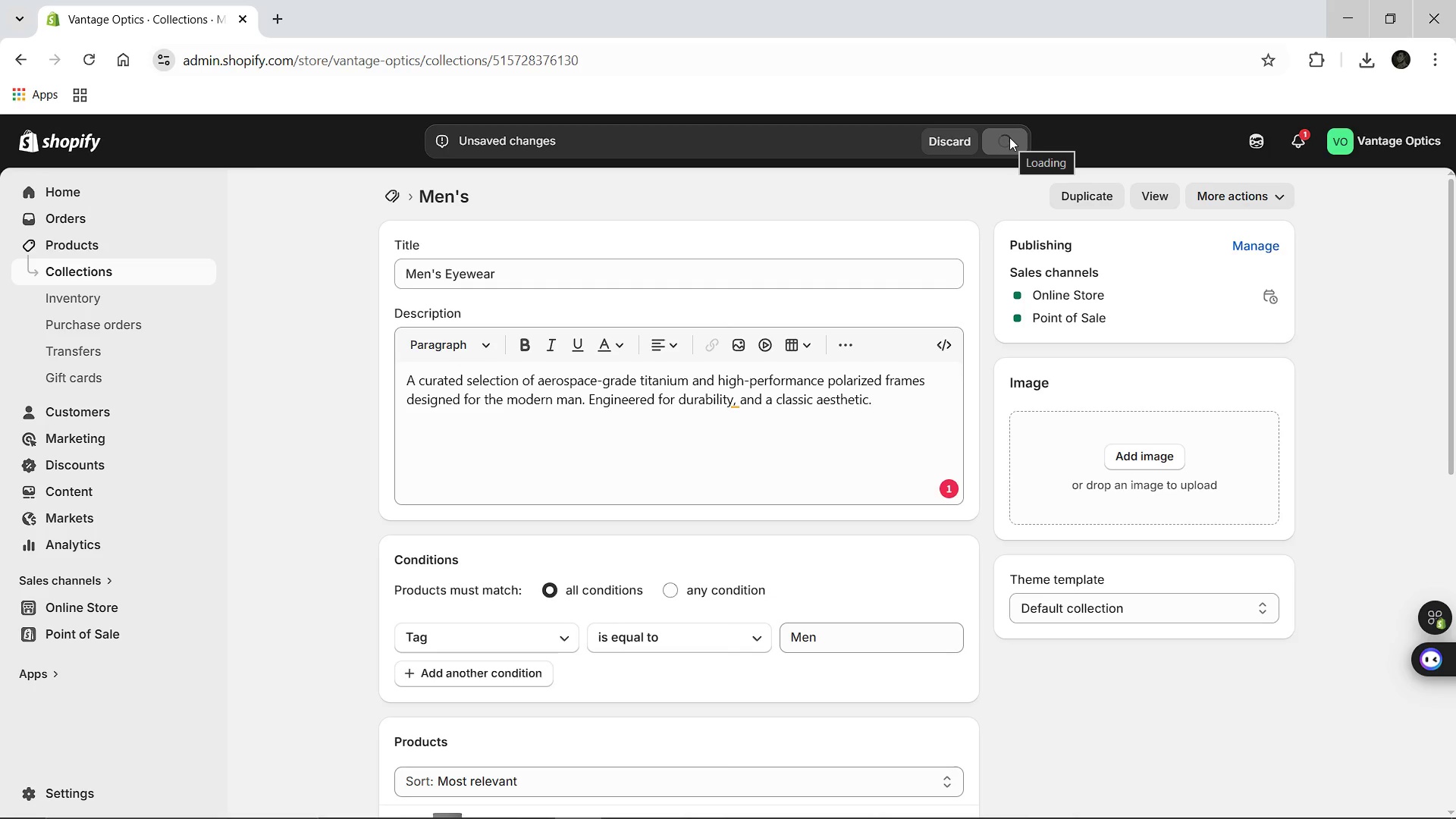 
left_click([735, 406])
 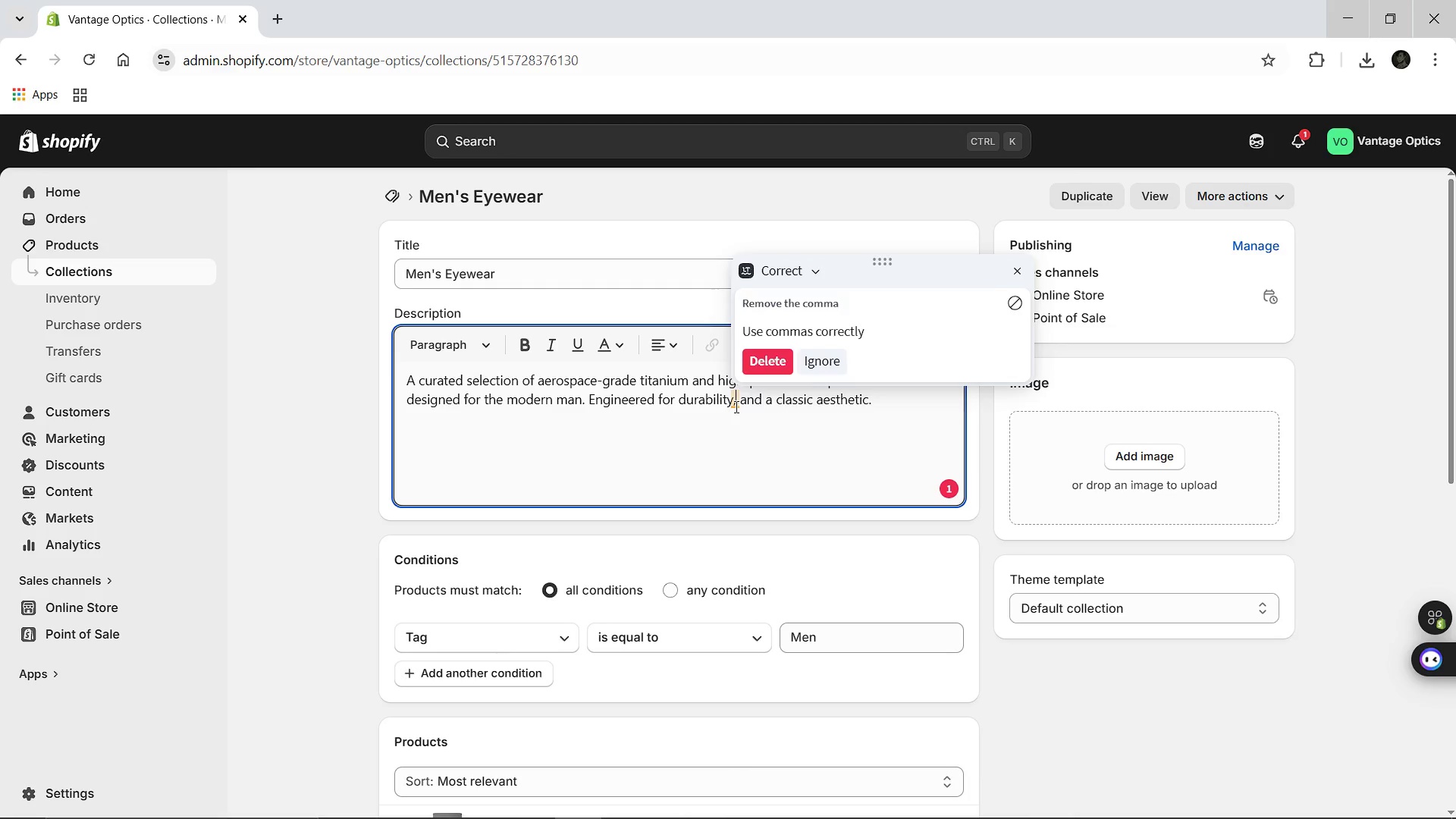 
key(Delete)
 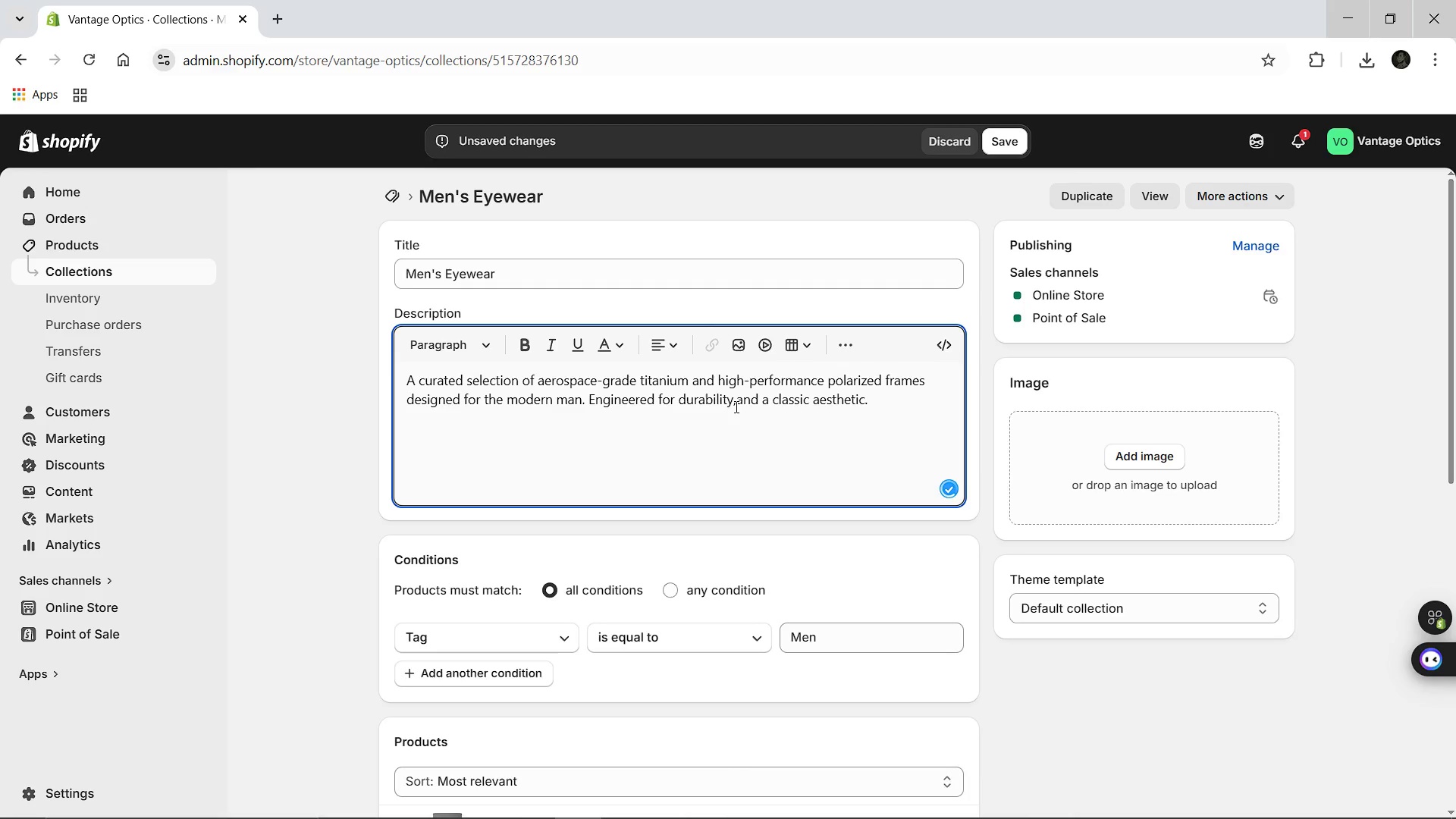 
key(Backspace)
 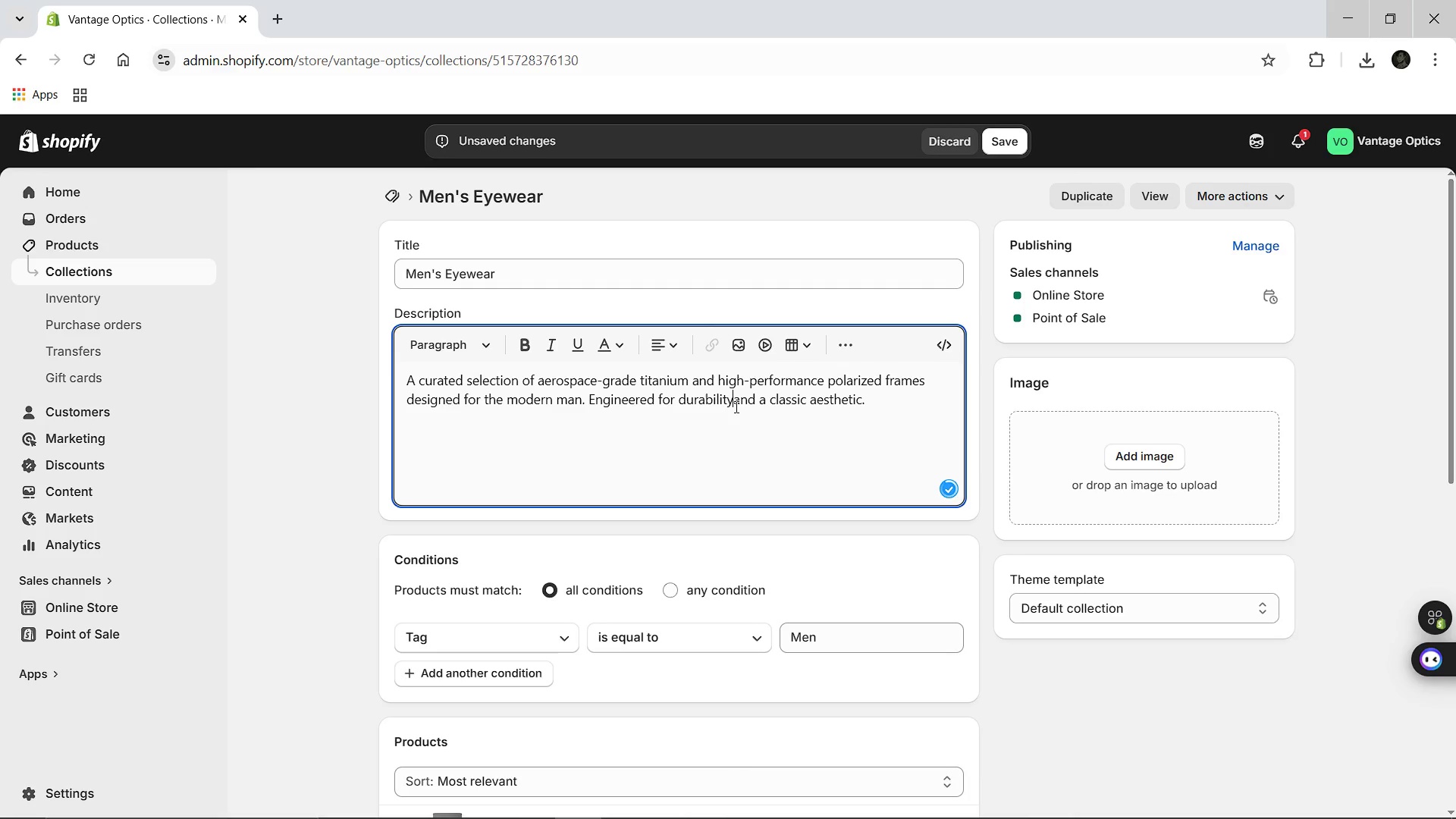 
key(Space)
 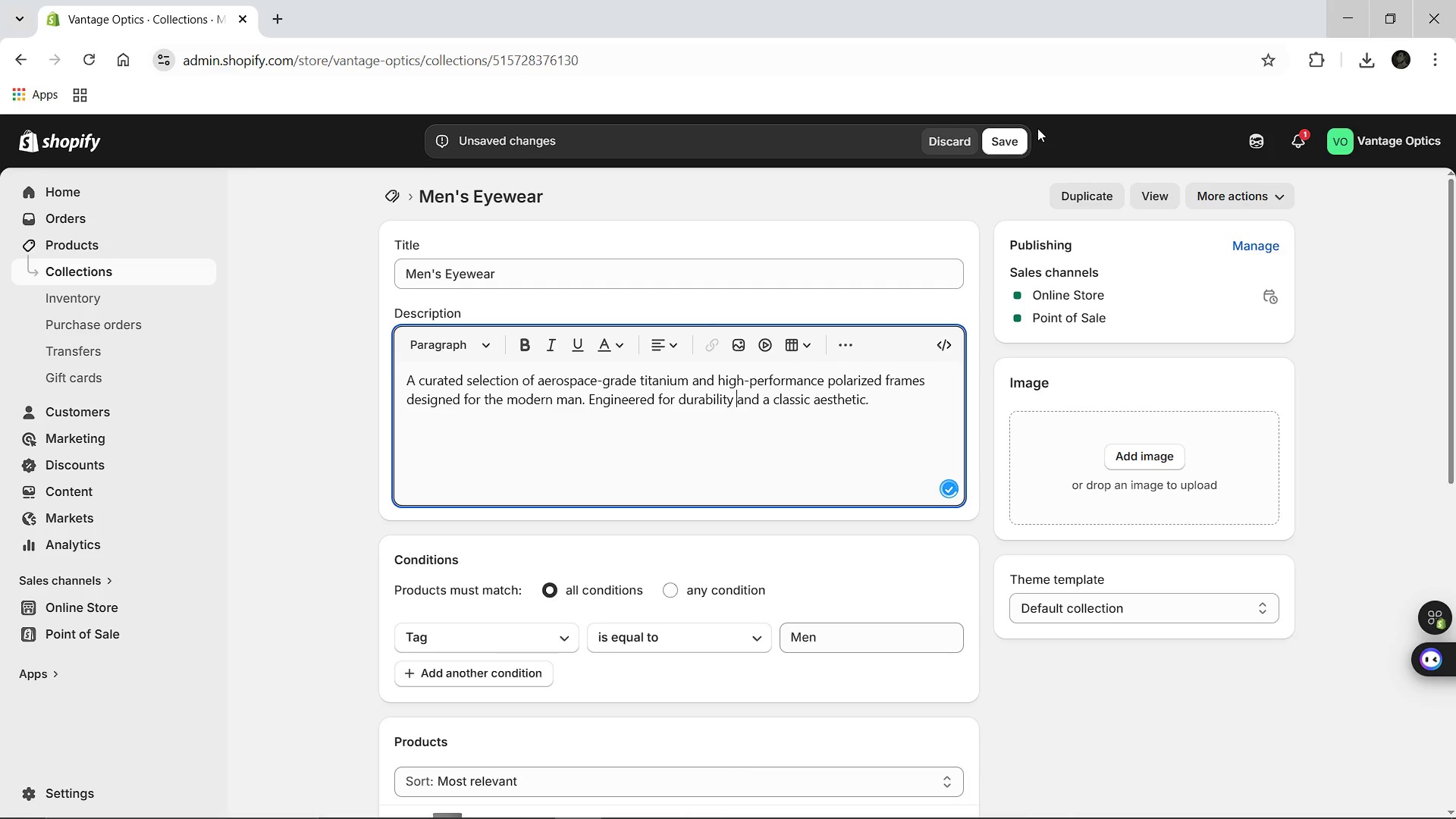 
left_click([1002, 138])
 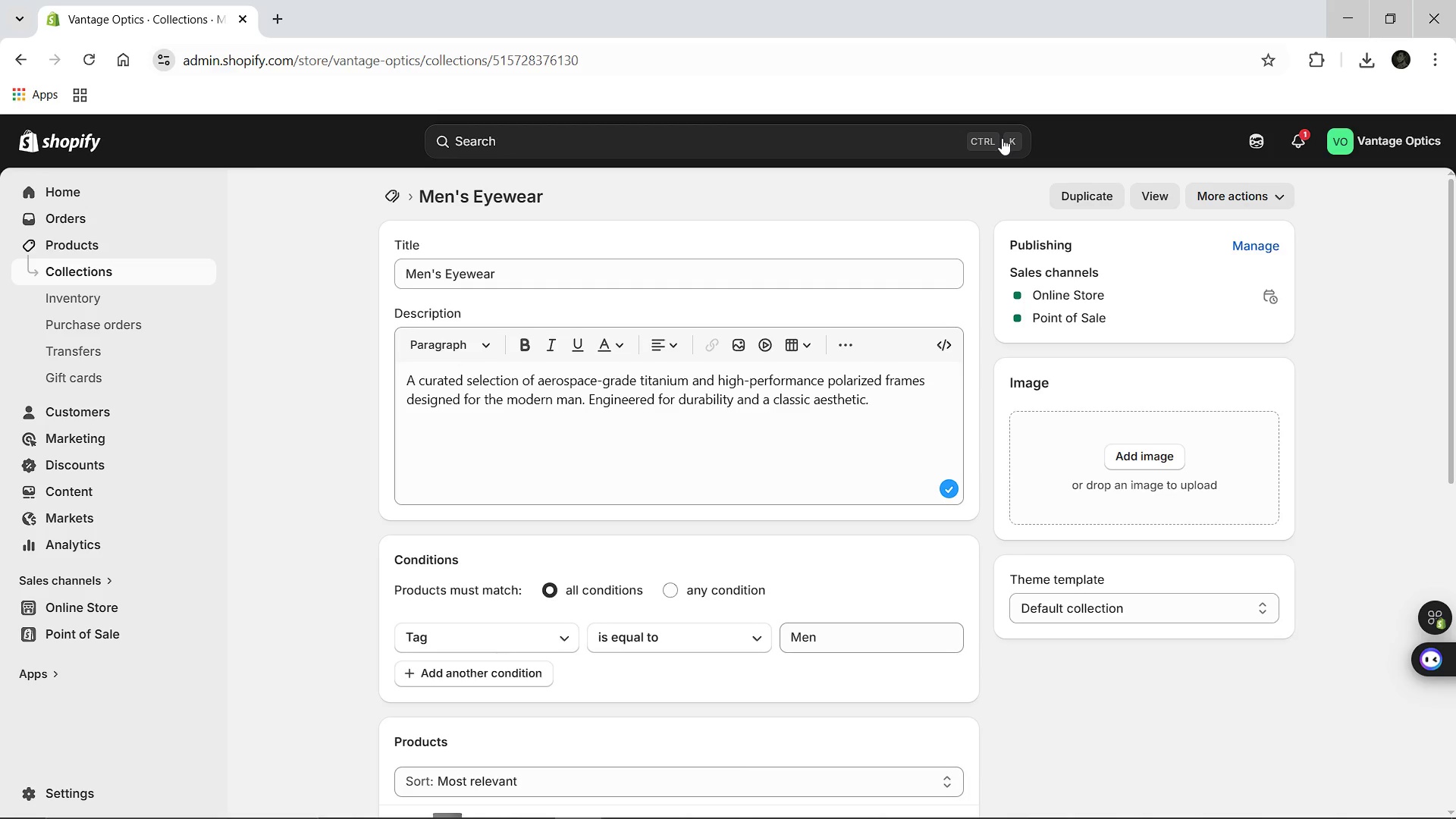 
wait(10.97)
 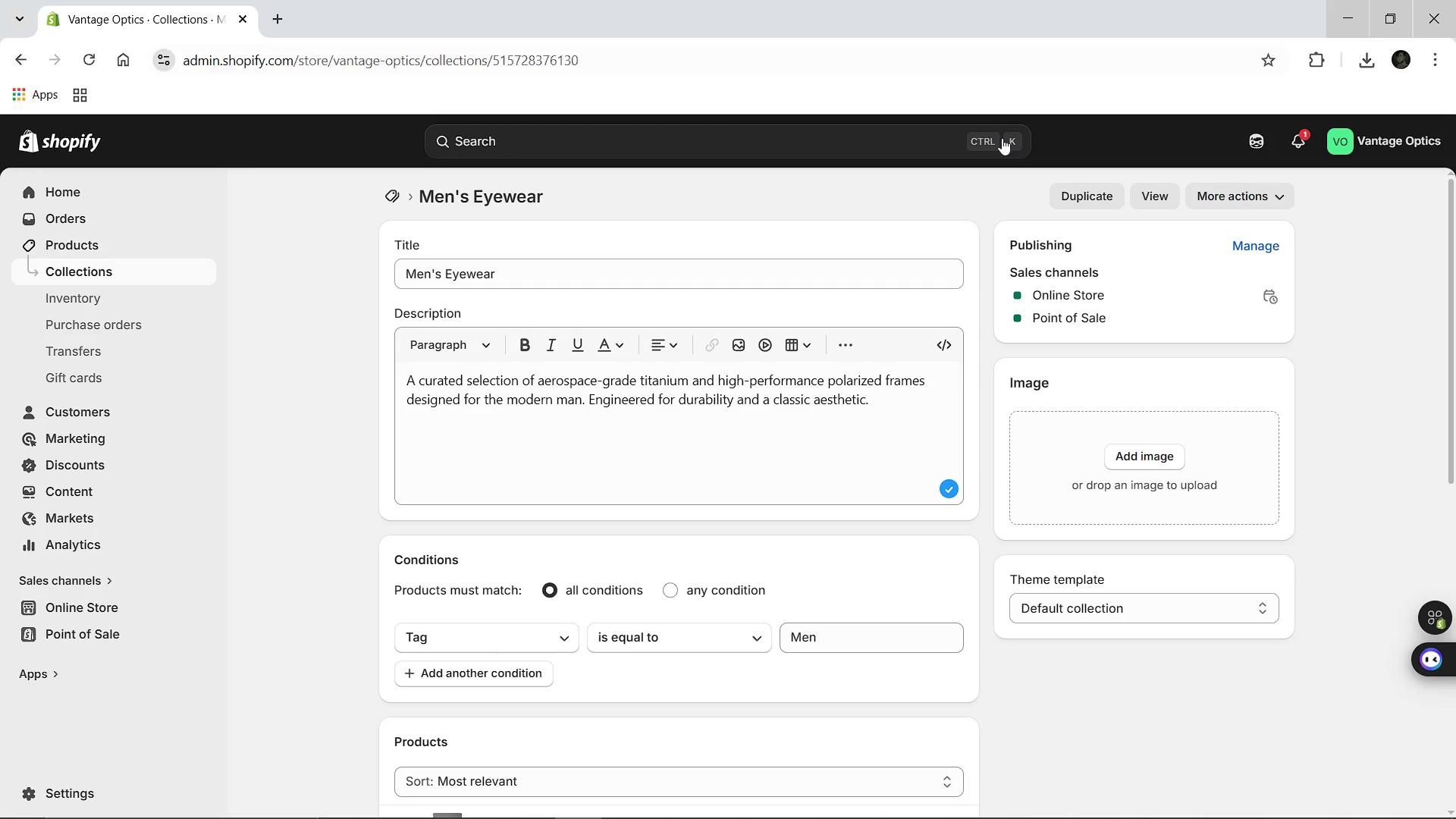 
left_click([382, 195])
 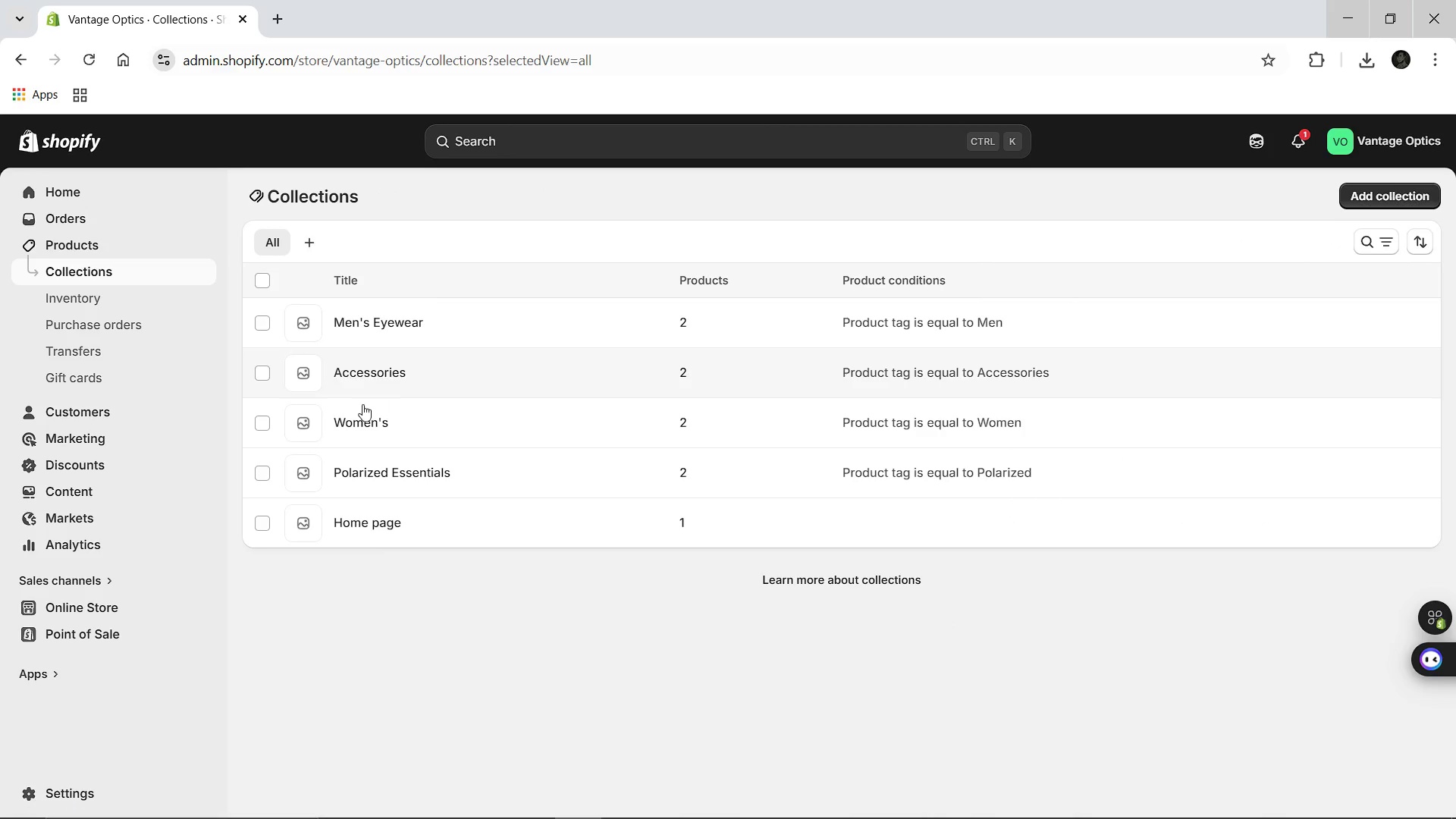 
left_click([371, 428])
 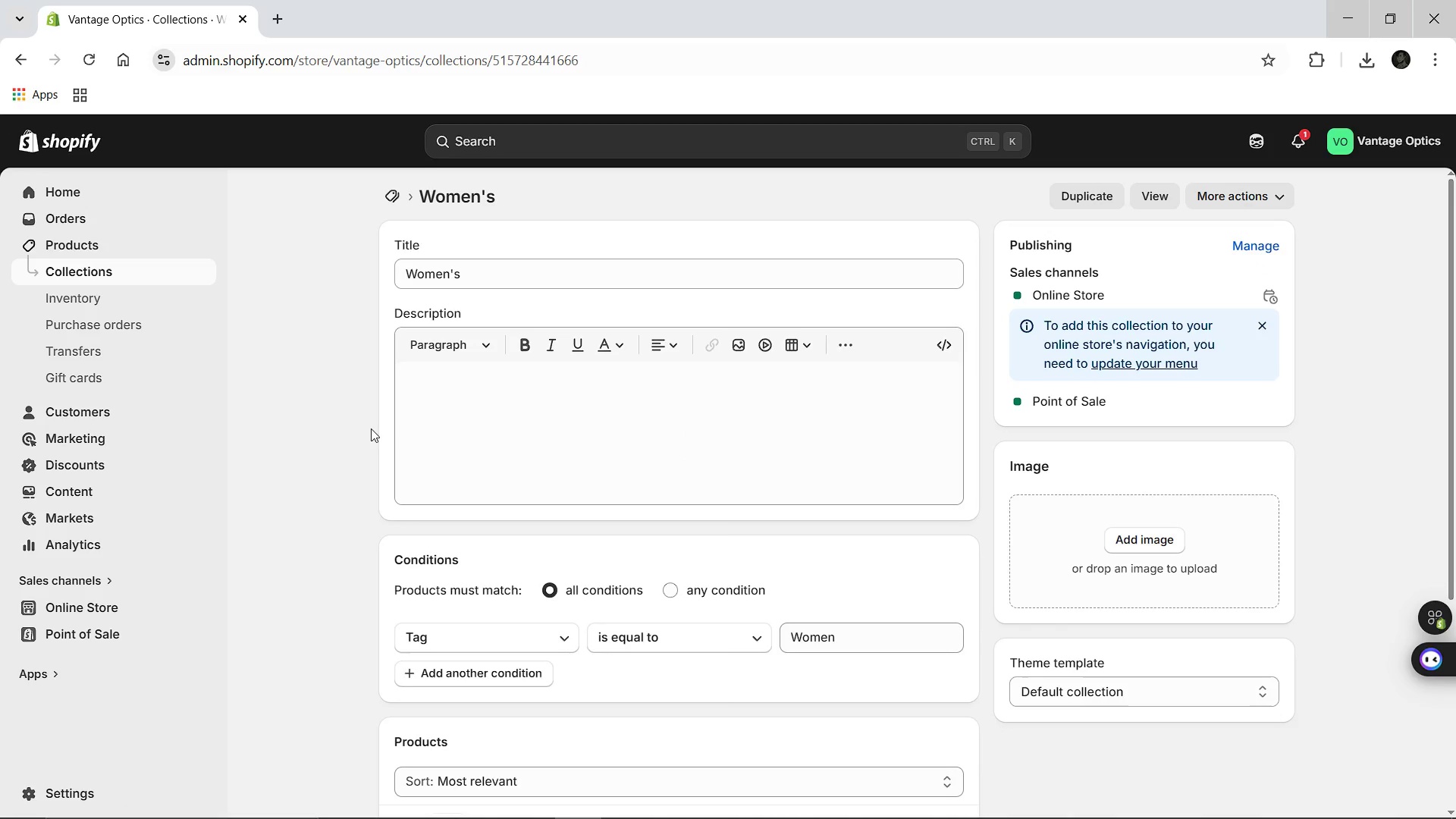 
wait(5.22)
 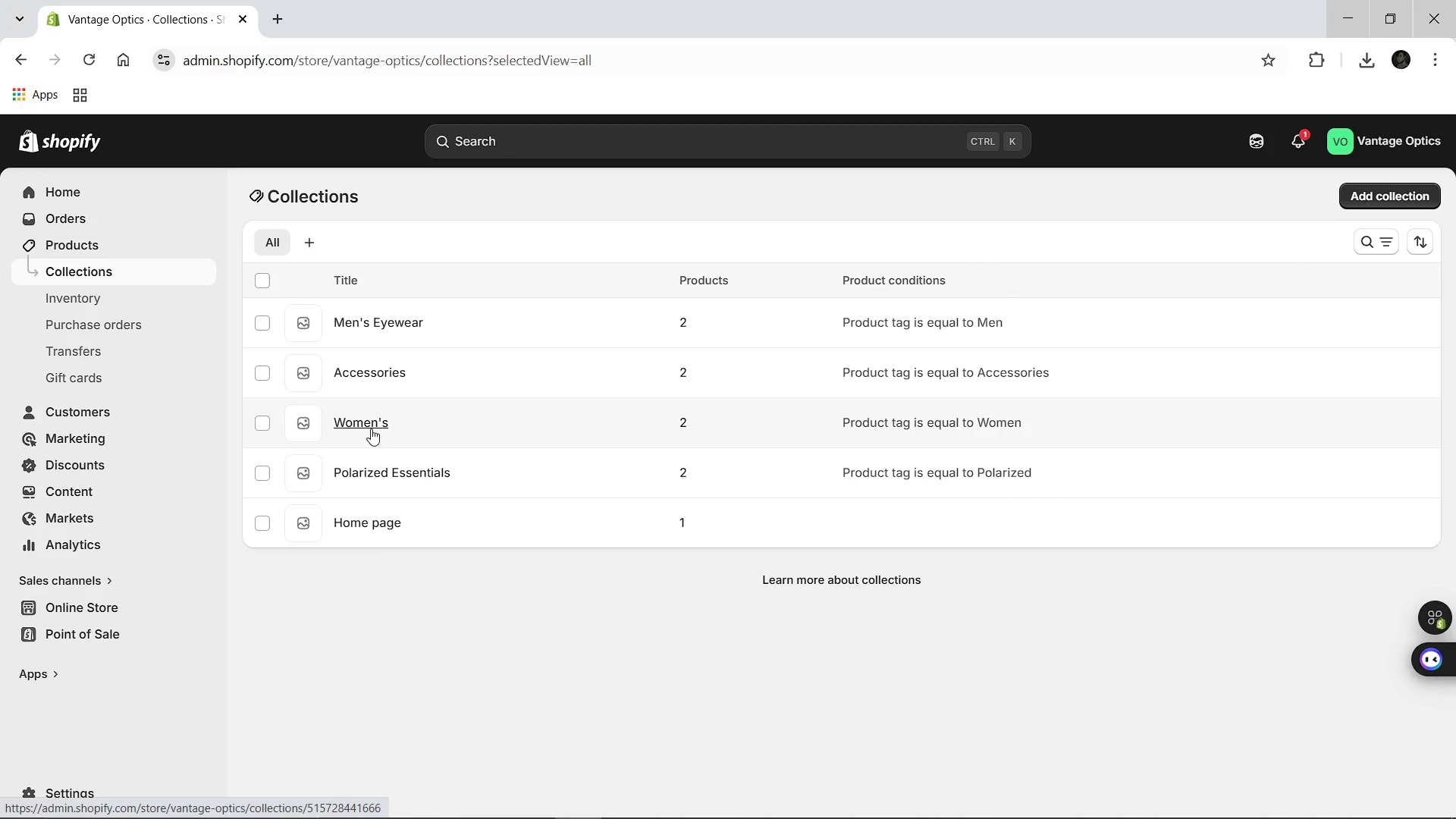 
left_click([494, 271])
 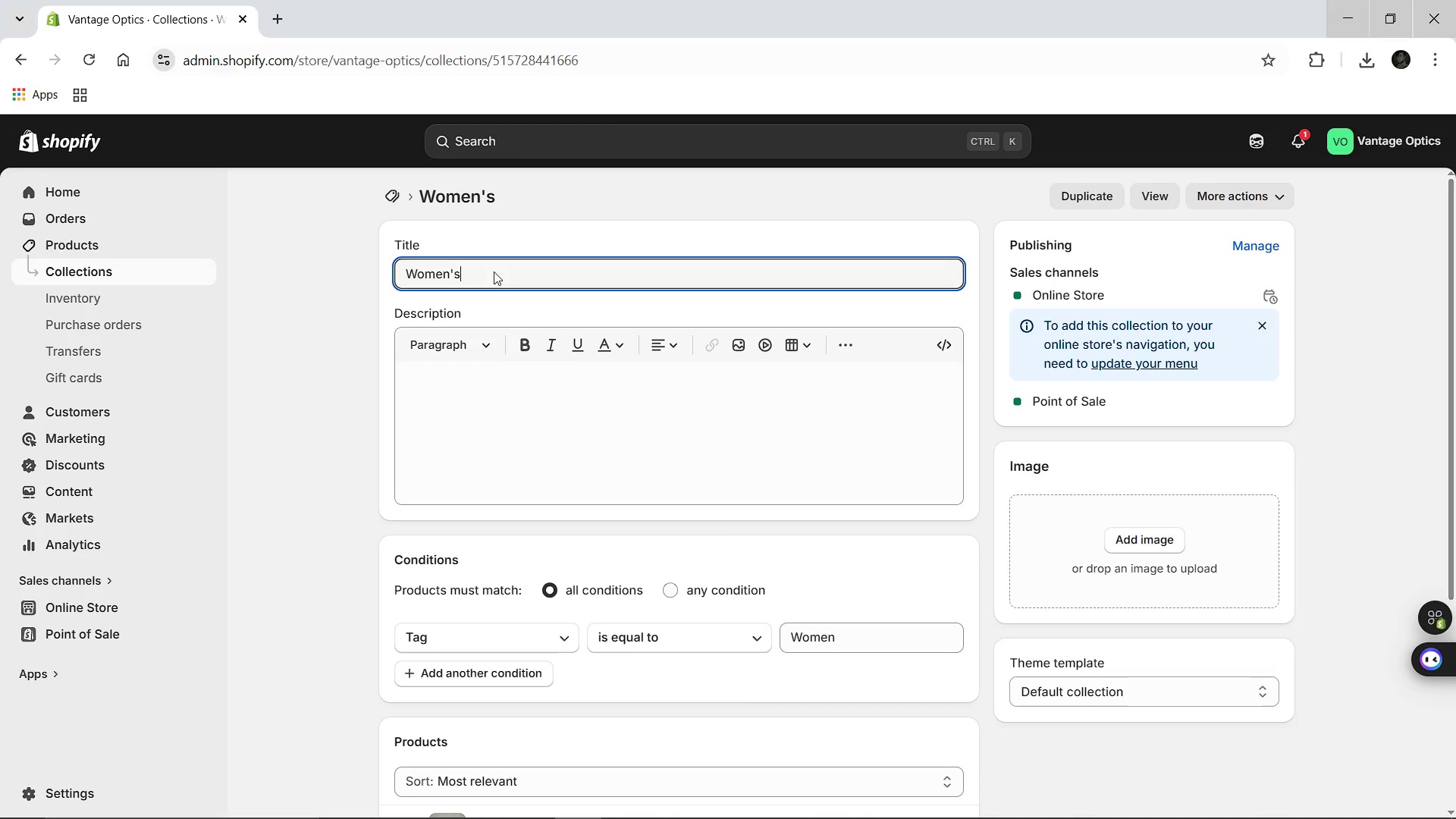 
type( Eyewear)
 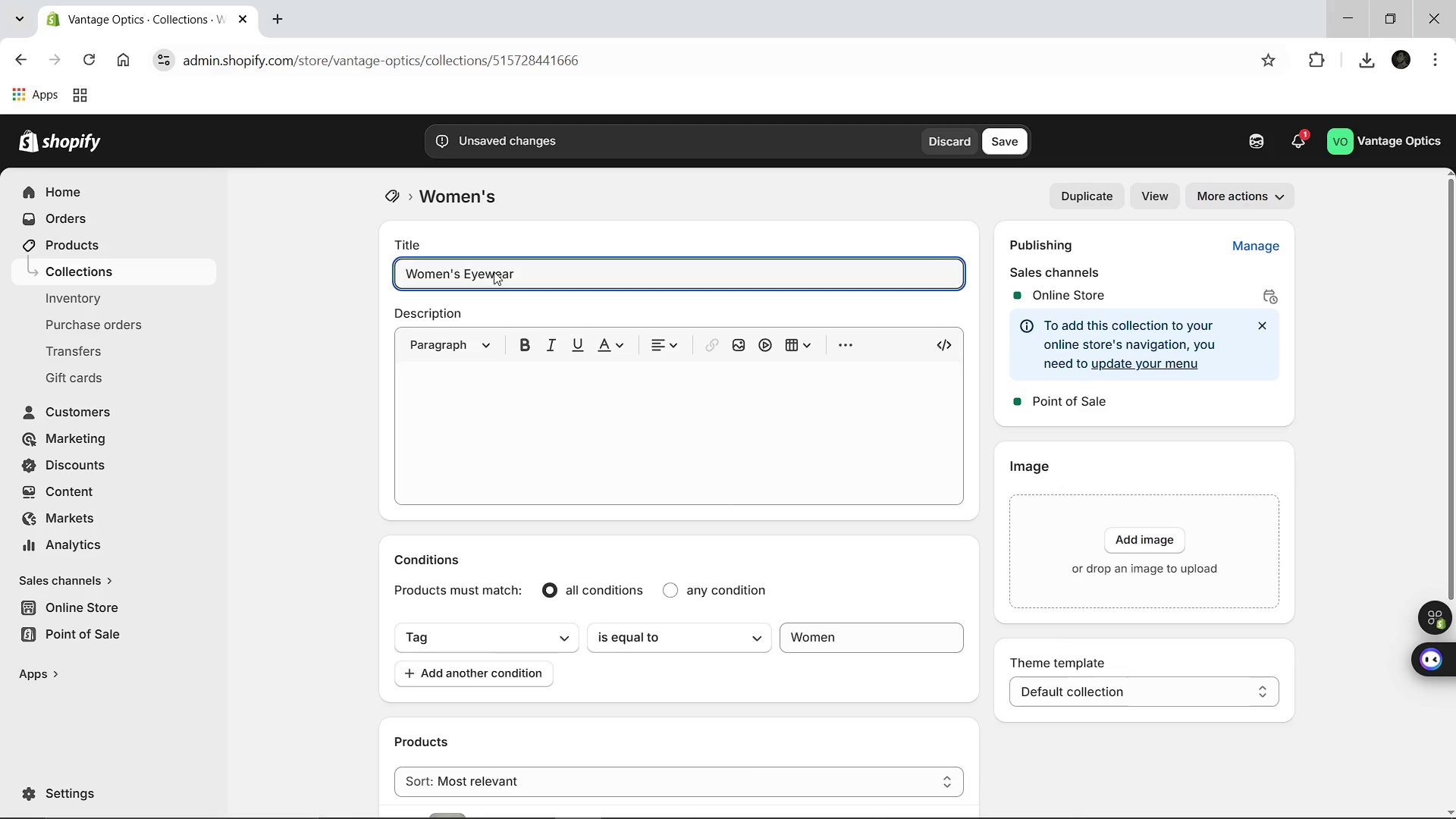 
left_click([472, 447])
 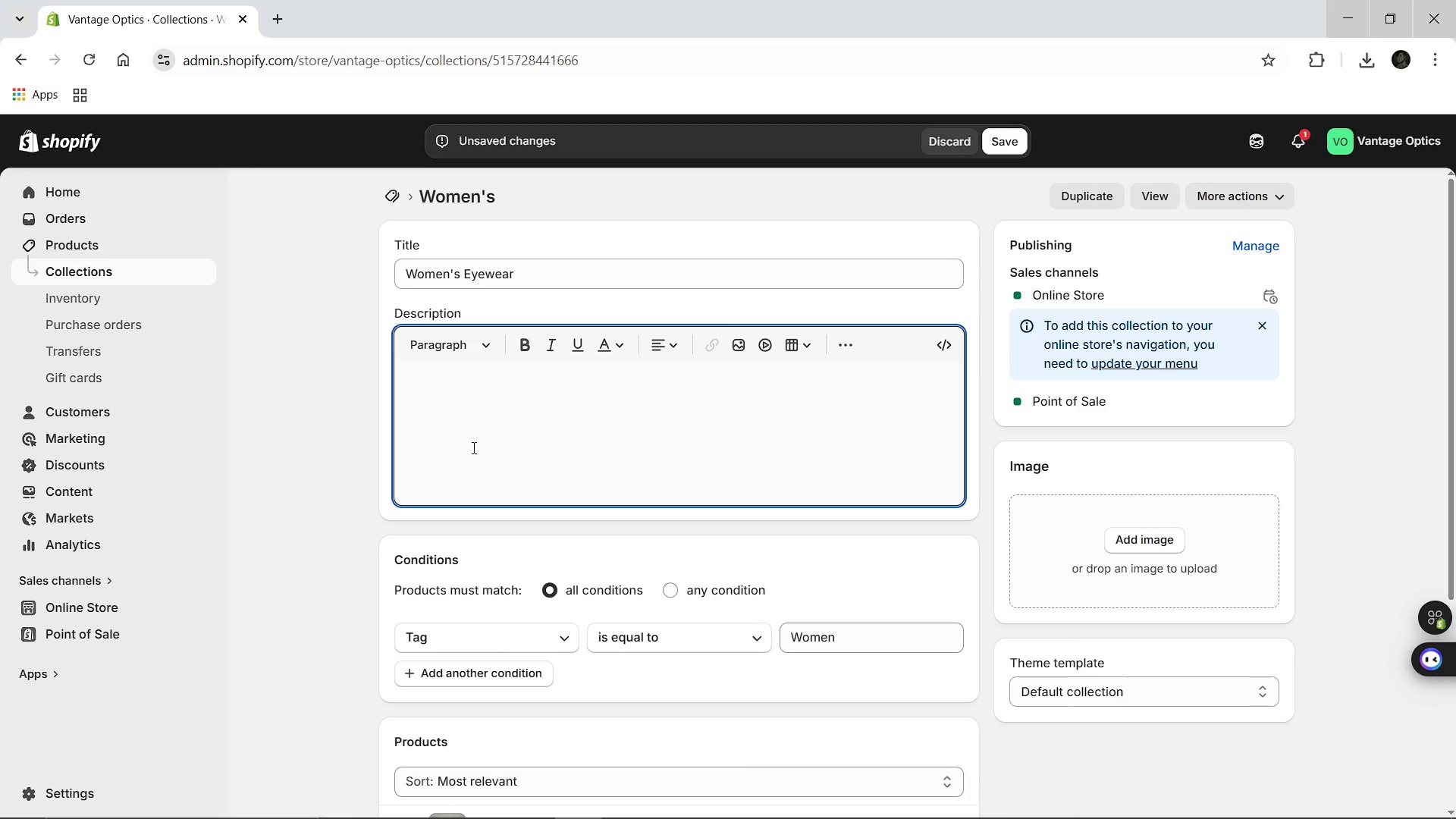 
type(A curated selection of aerospace-gra)
key(Backspace)
key(Backspace)
key(Backspace)
key(Backspace)
key(Backspace)
key(Backspace)
key(Backspace)
type(Sophis)
 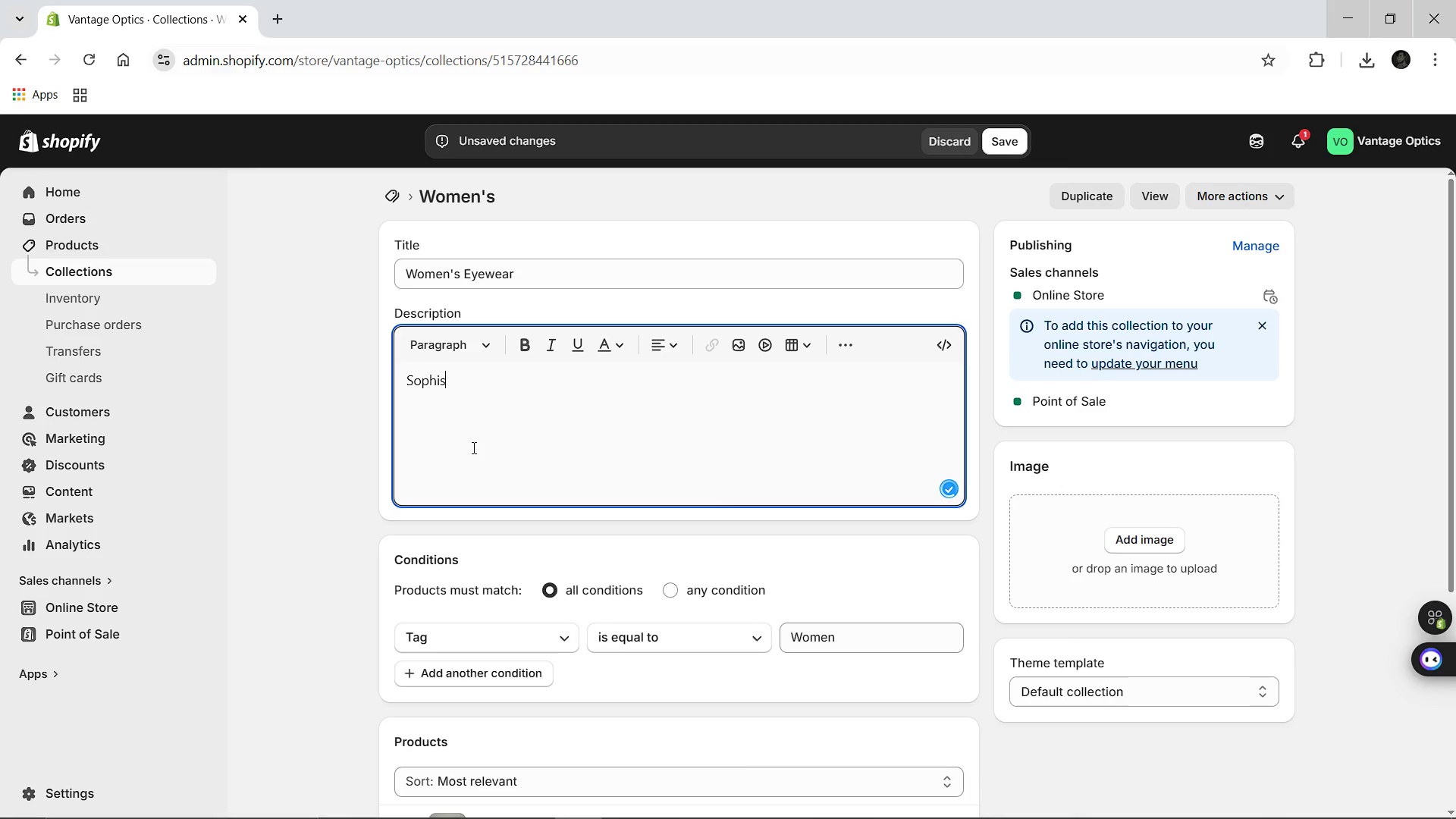 
type(ticated silhouettes meet advanced lens technology )
key(Backspace)
type(. Our woem)
key(Backspace)
key(Backspace)
type(men's collection features a vintage-is)
key(Backspace)
type(nspi)
key(Backspace)
type(ired by cat-eye frames and athlectic wraps designed for elegance and action.)
 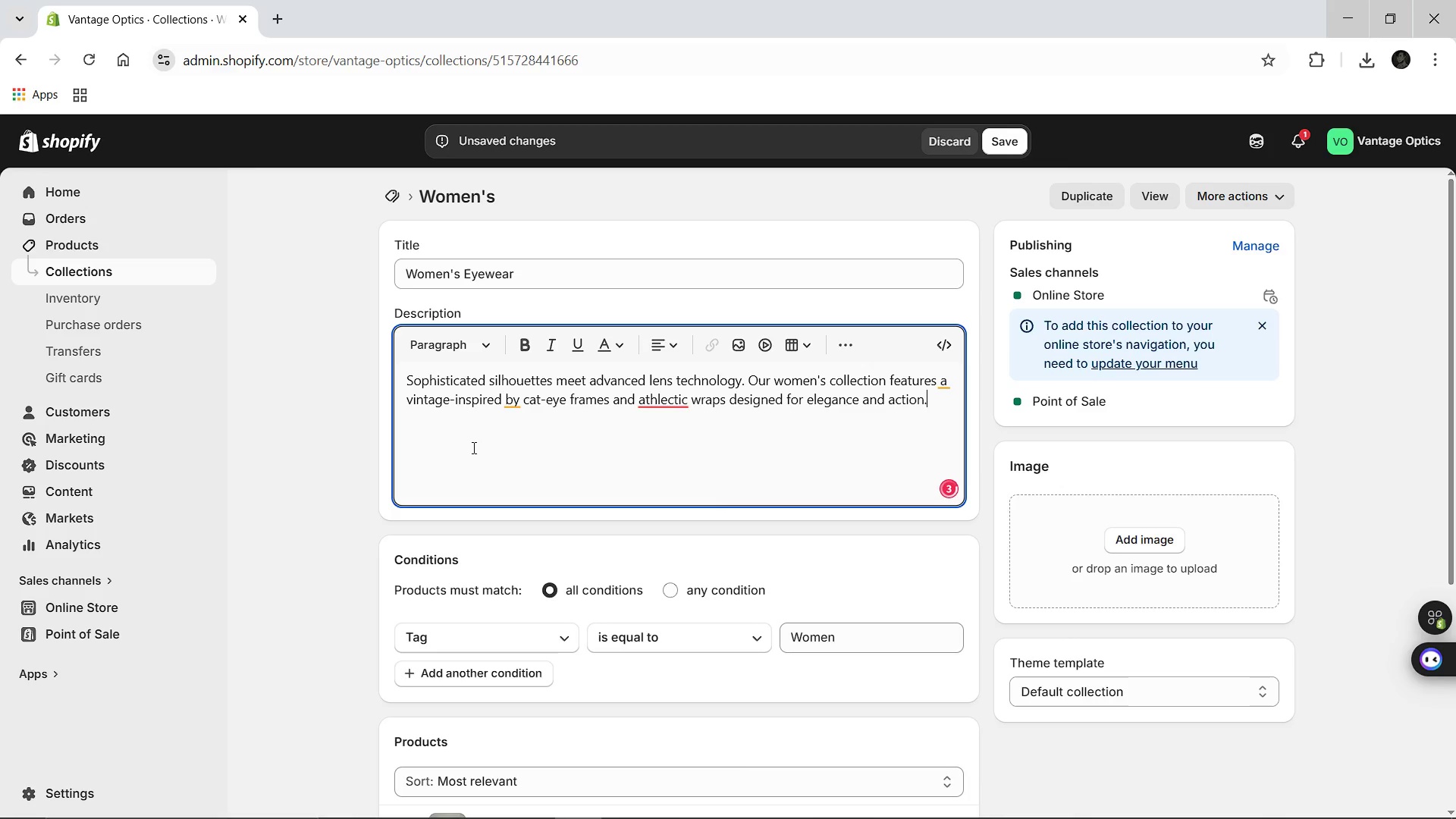 
left_click([516, 400])
 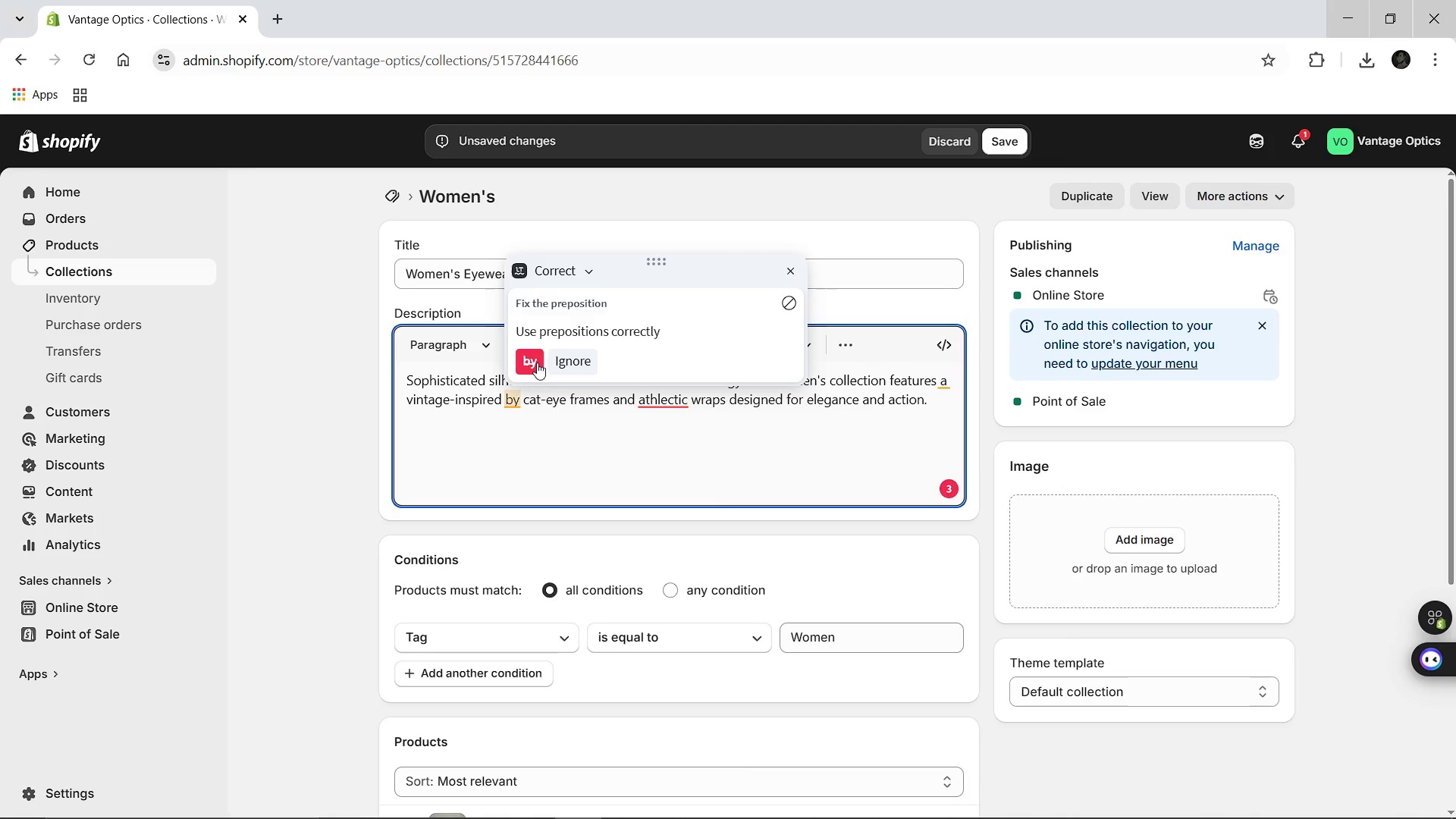 
left_click([538, 361])
 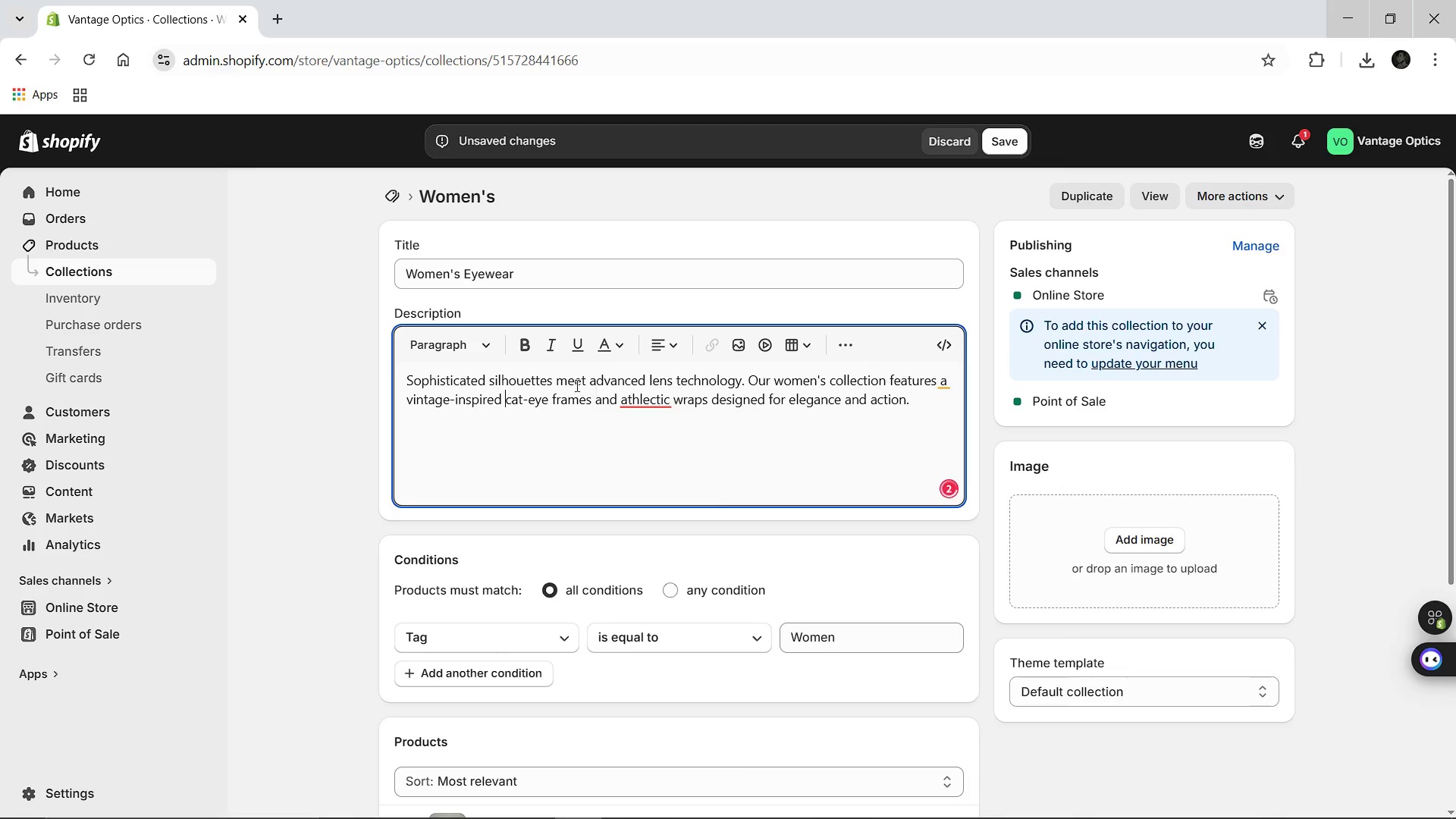 
type( by)
 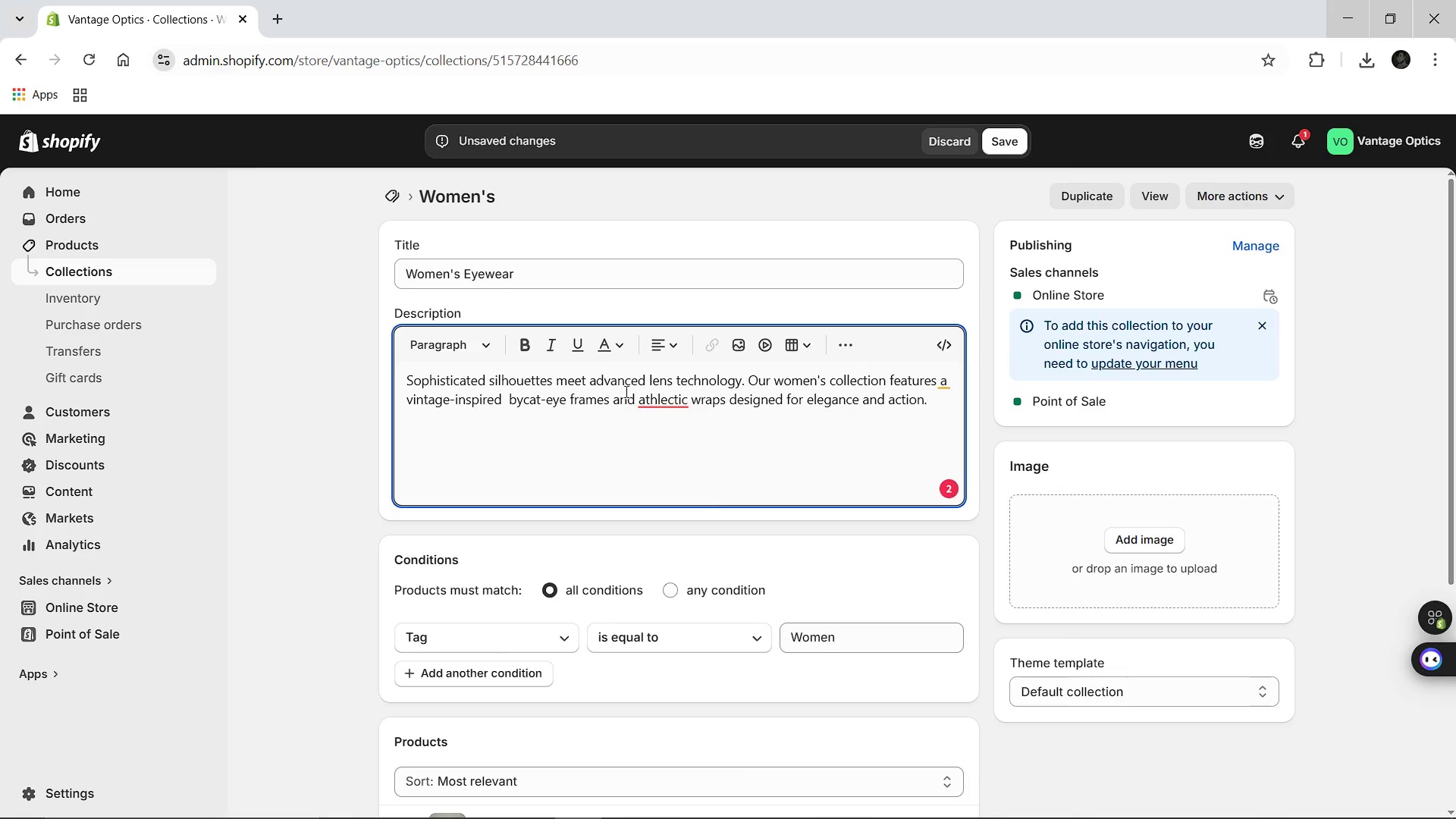 
key(Space)
 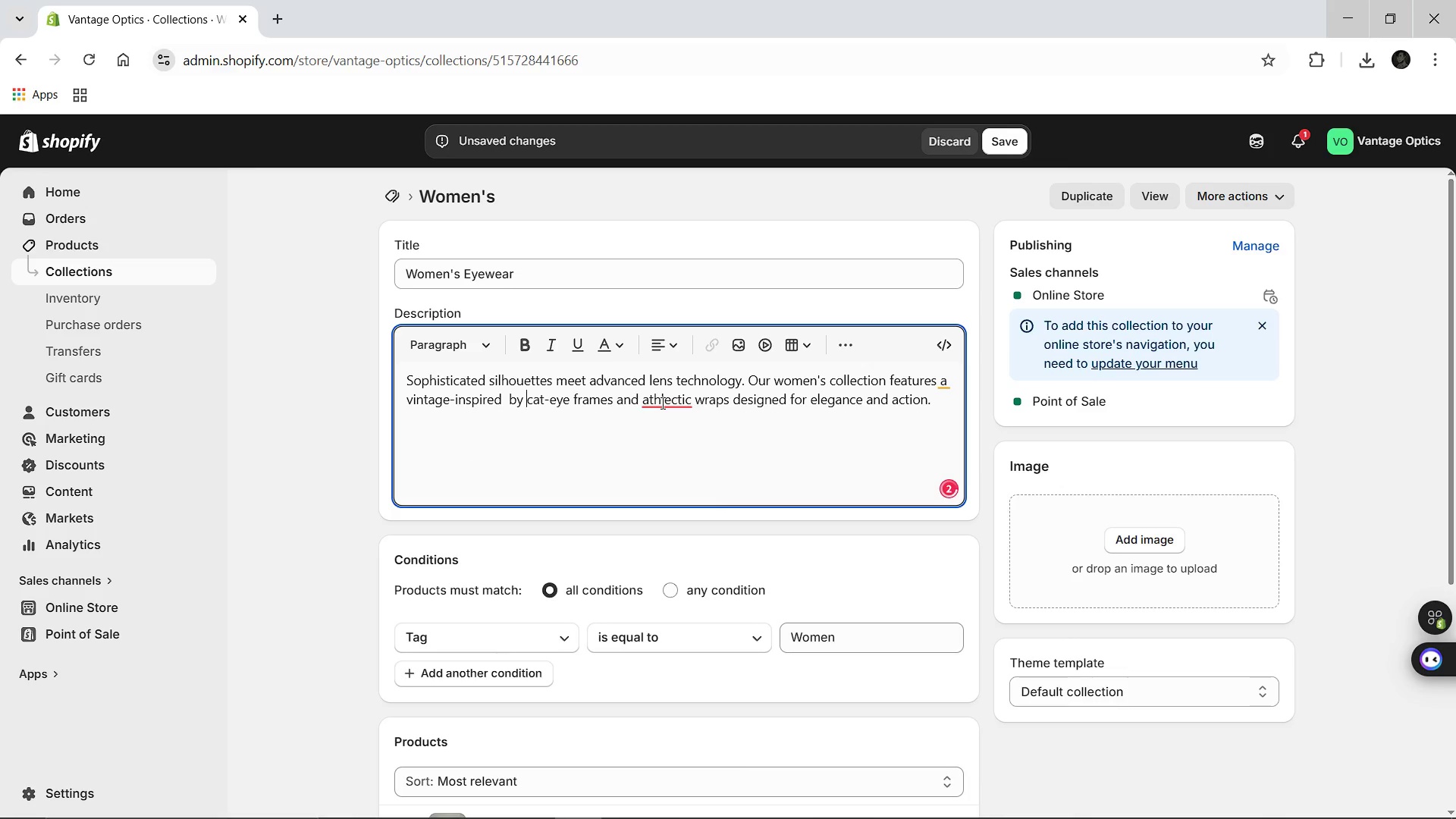 
left_click([661, 403])
 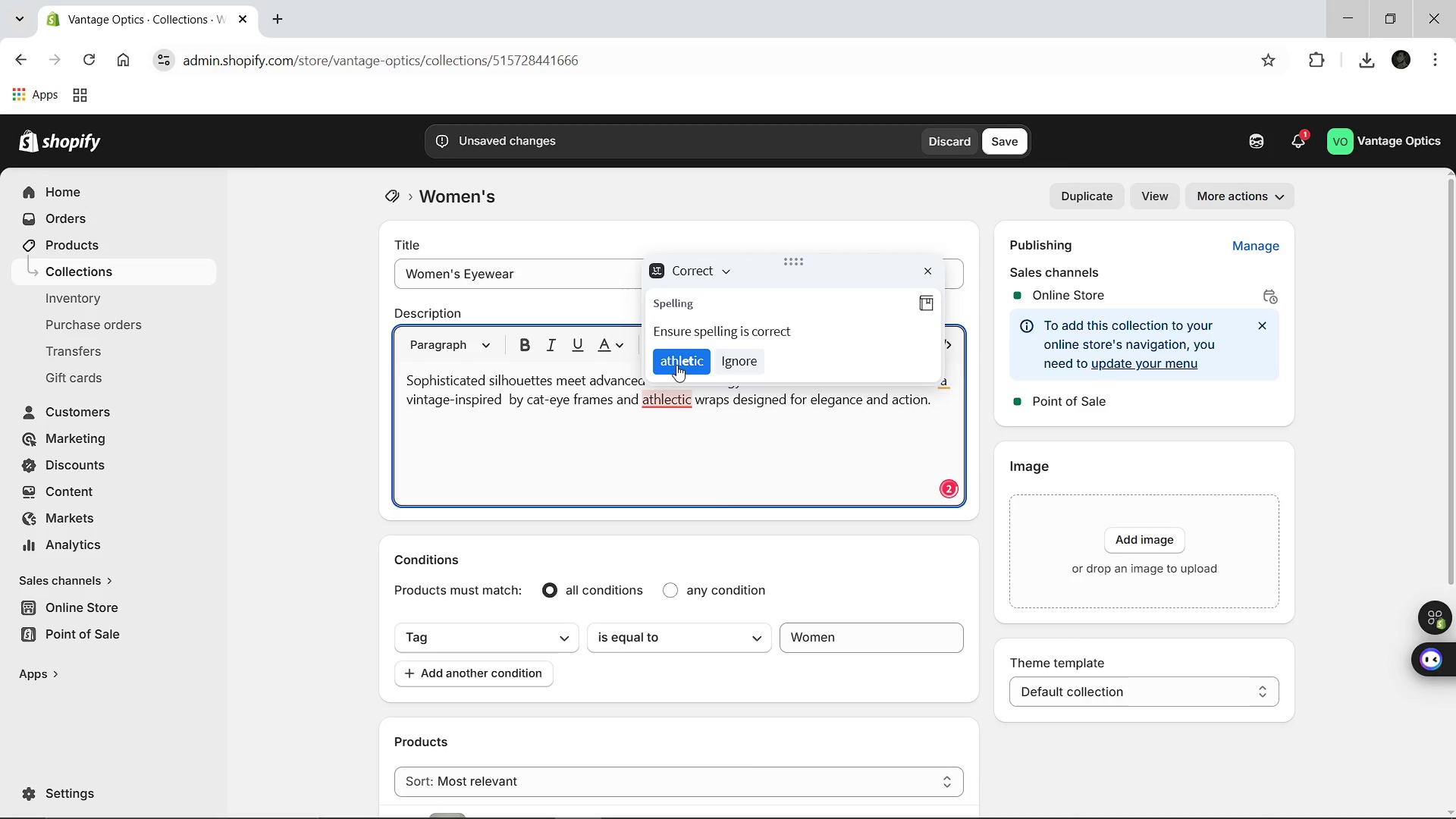 
left_click([676, 365])
 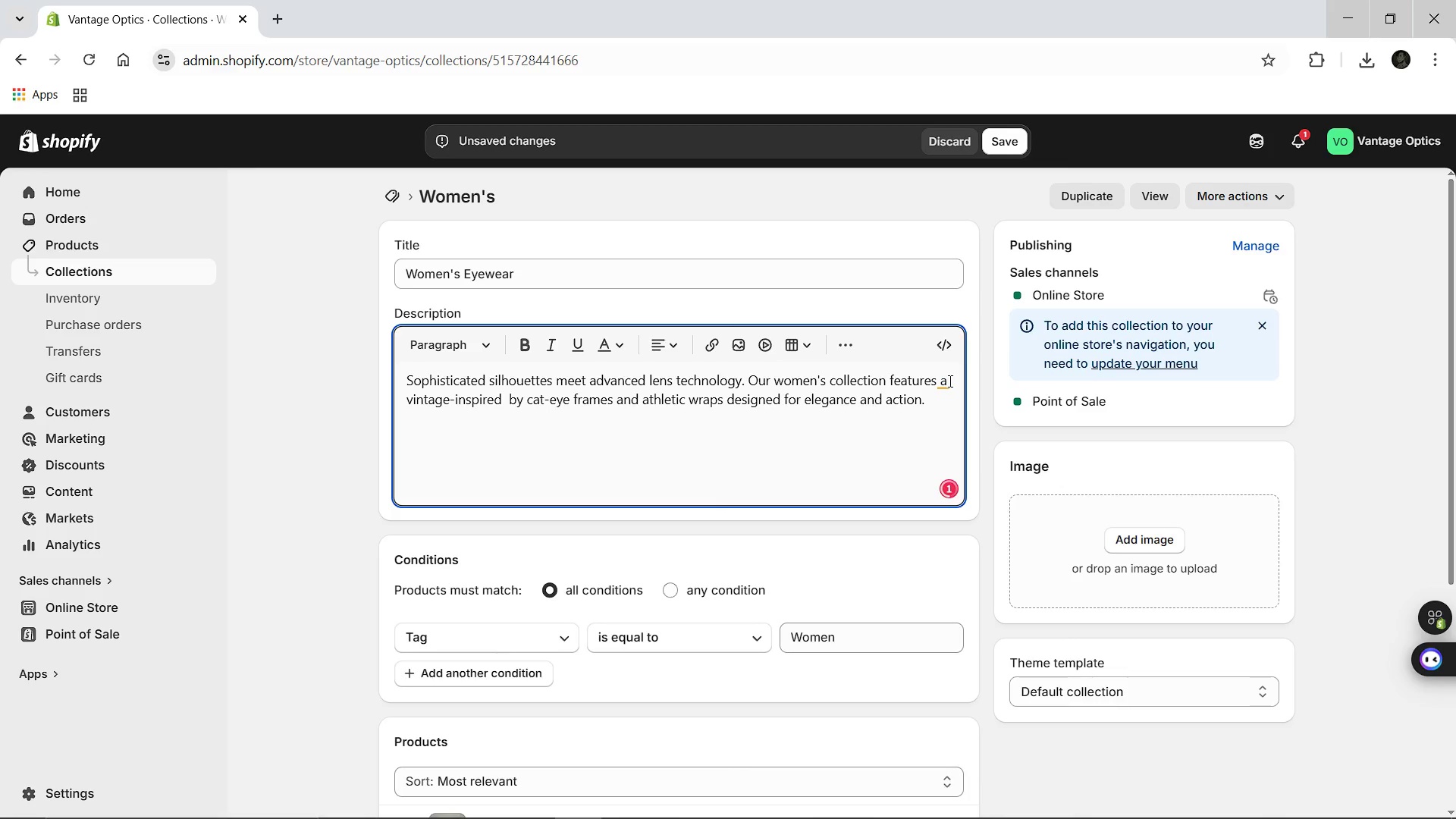 
left_click([949, 381])
 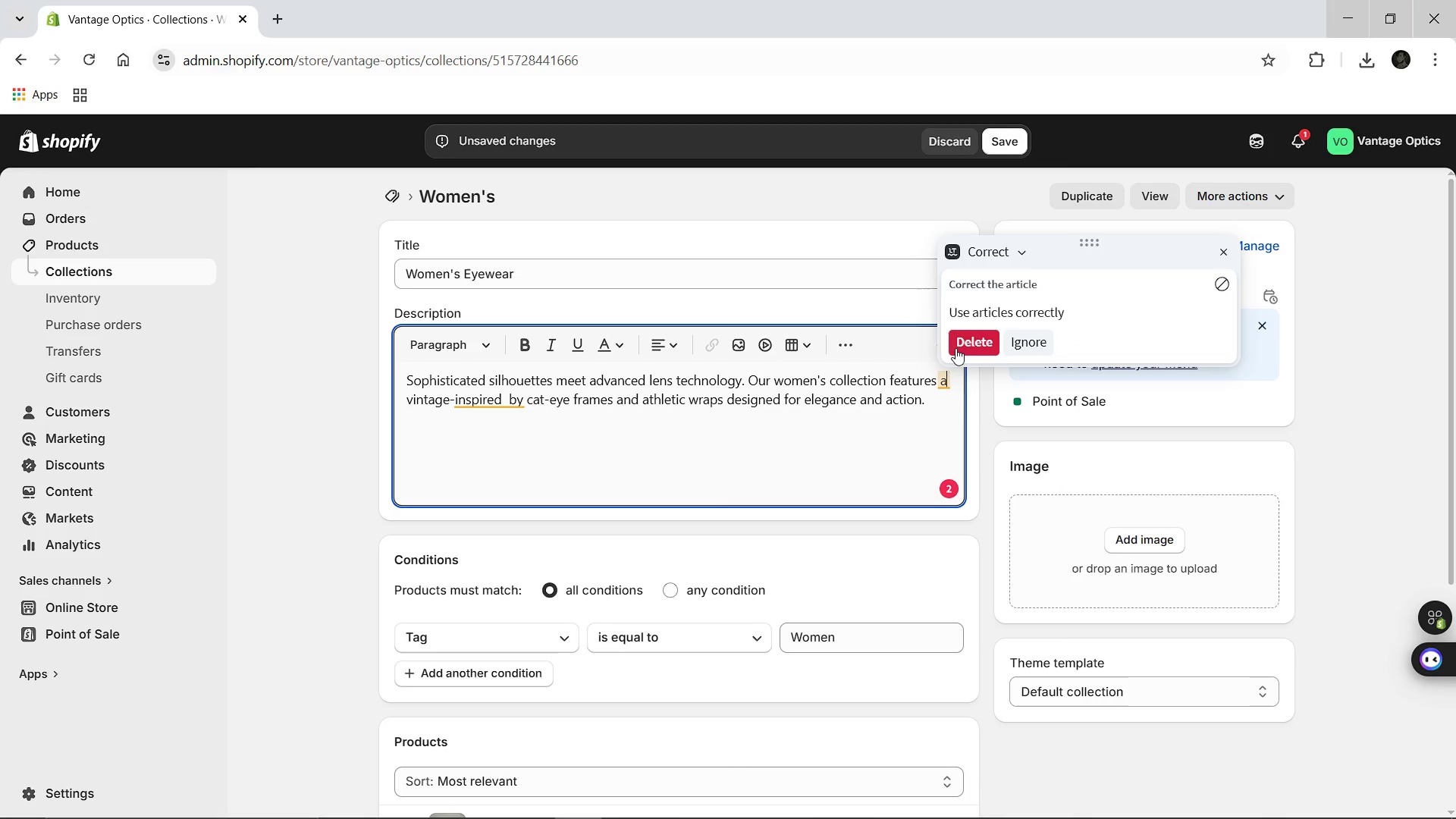 
left_click([956, 348])
 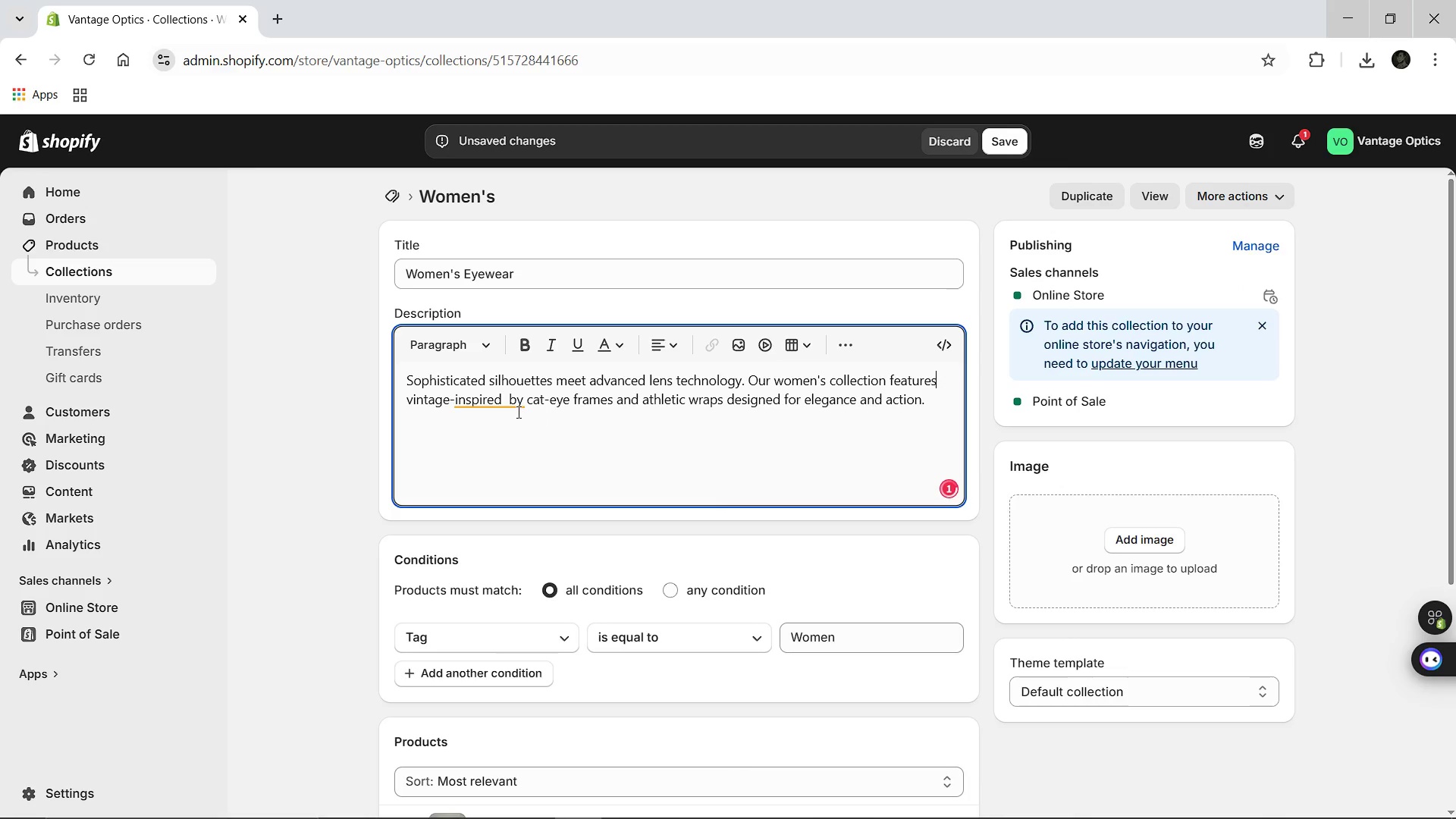 
left_click([492, 399])
 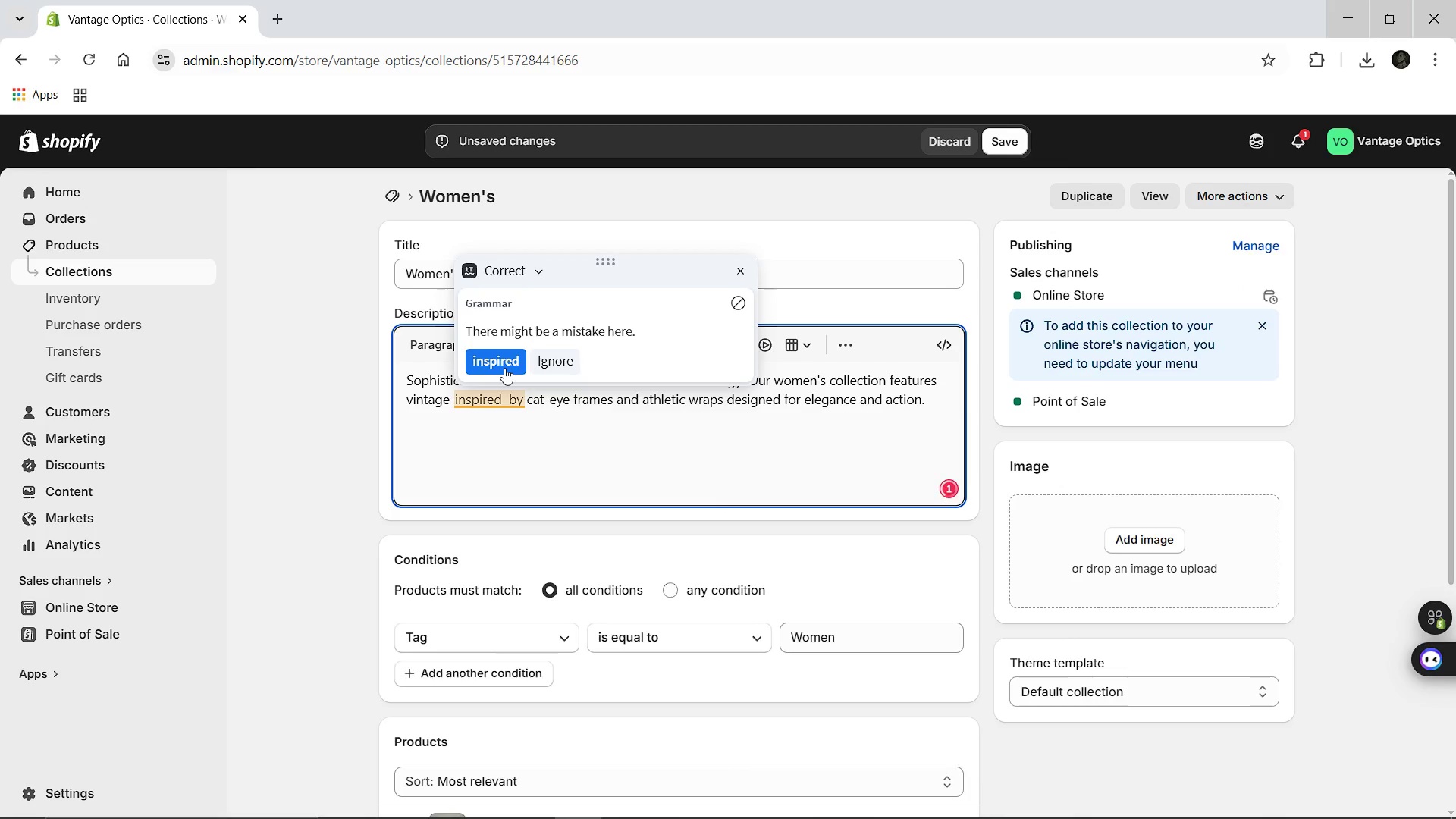 
left_click([504, 368])
 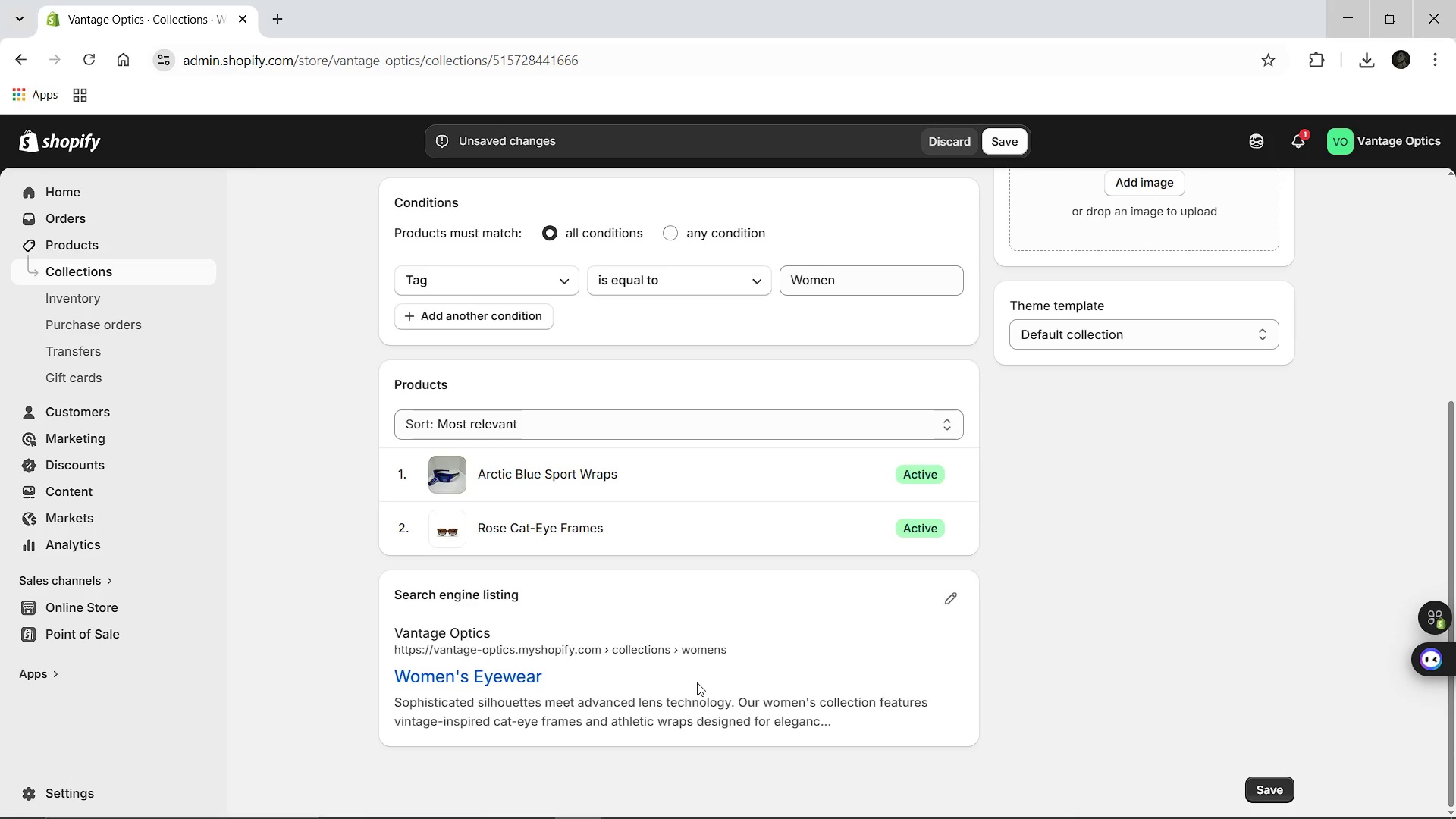 
wait(5.22)
 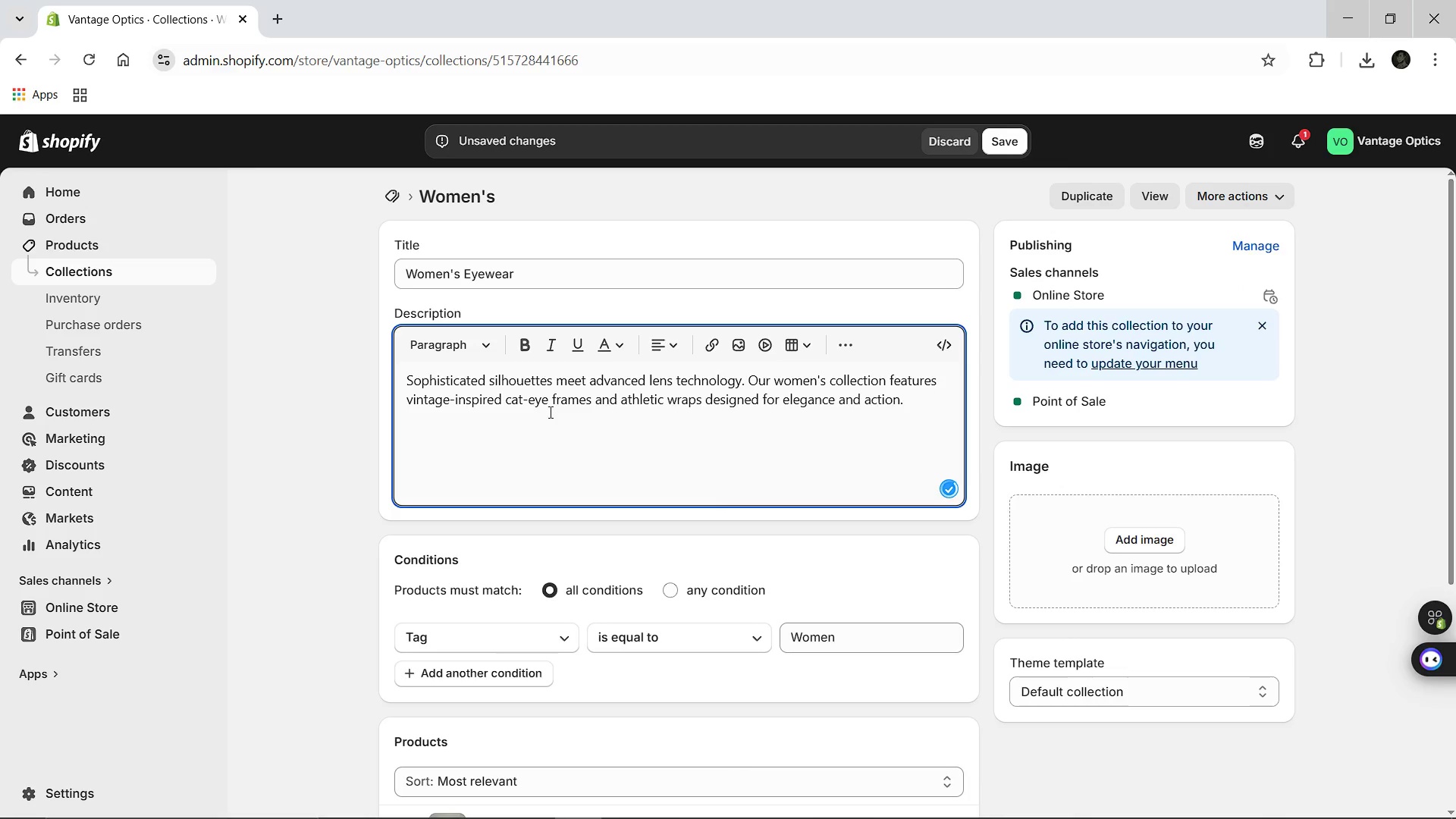 
left_click([946, 593])
 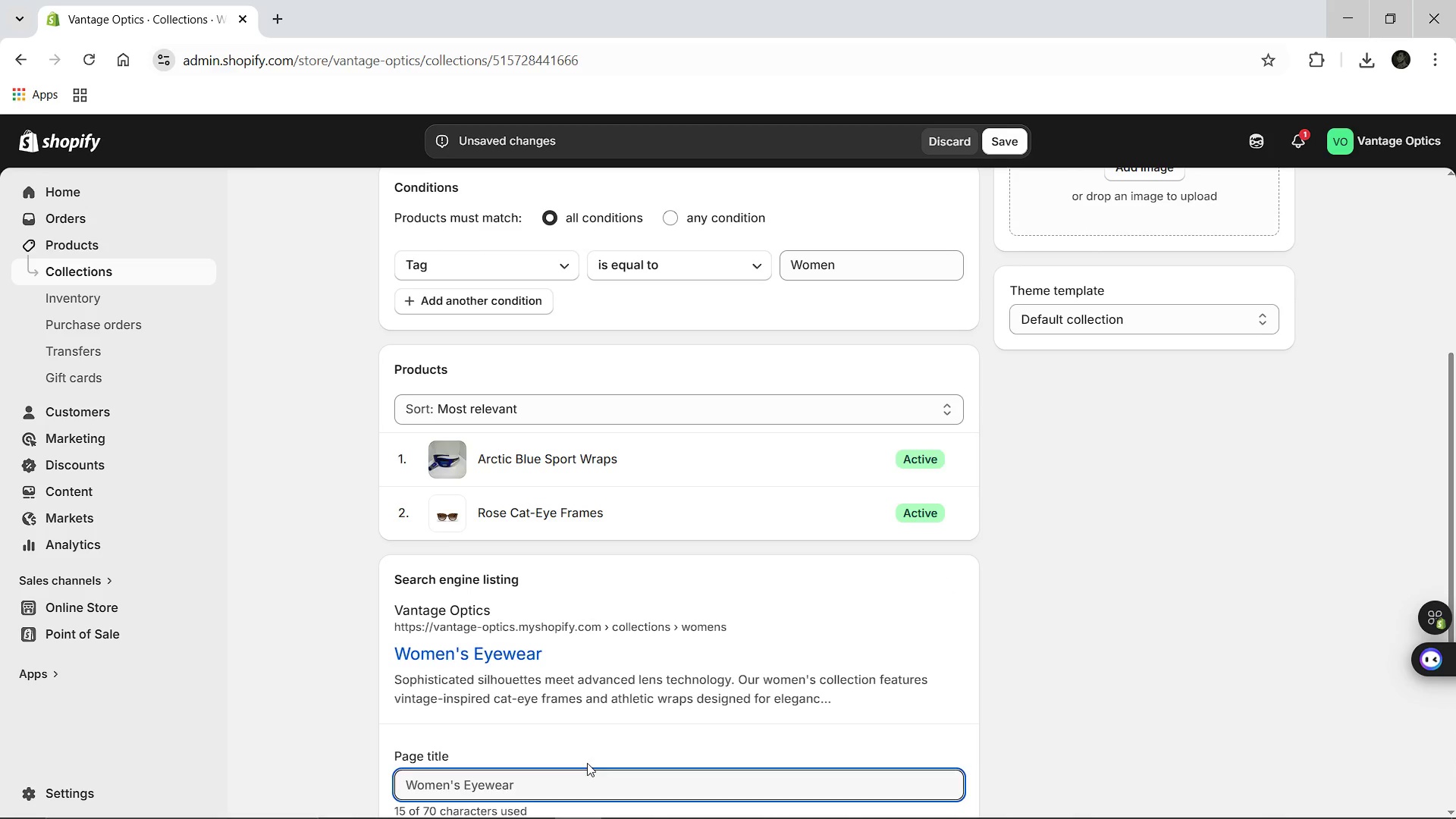 
wait(7.47)
 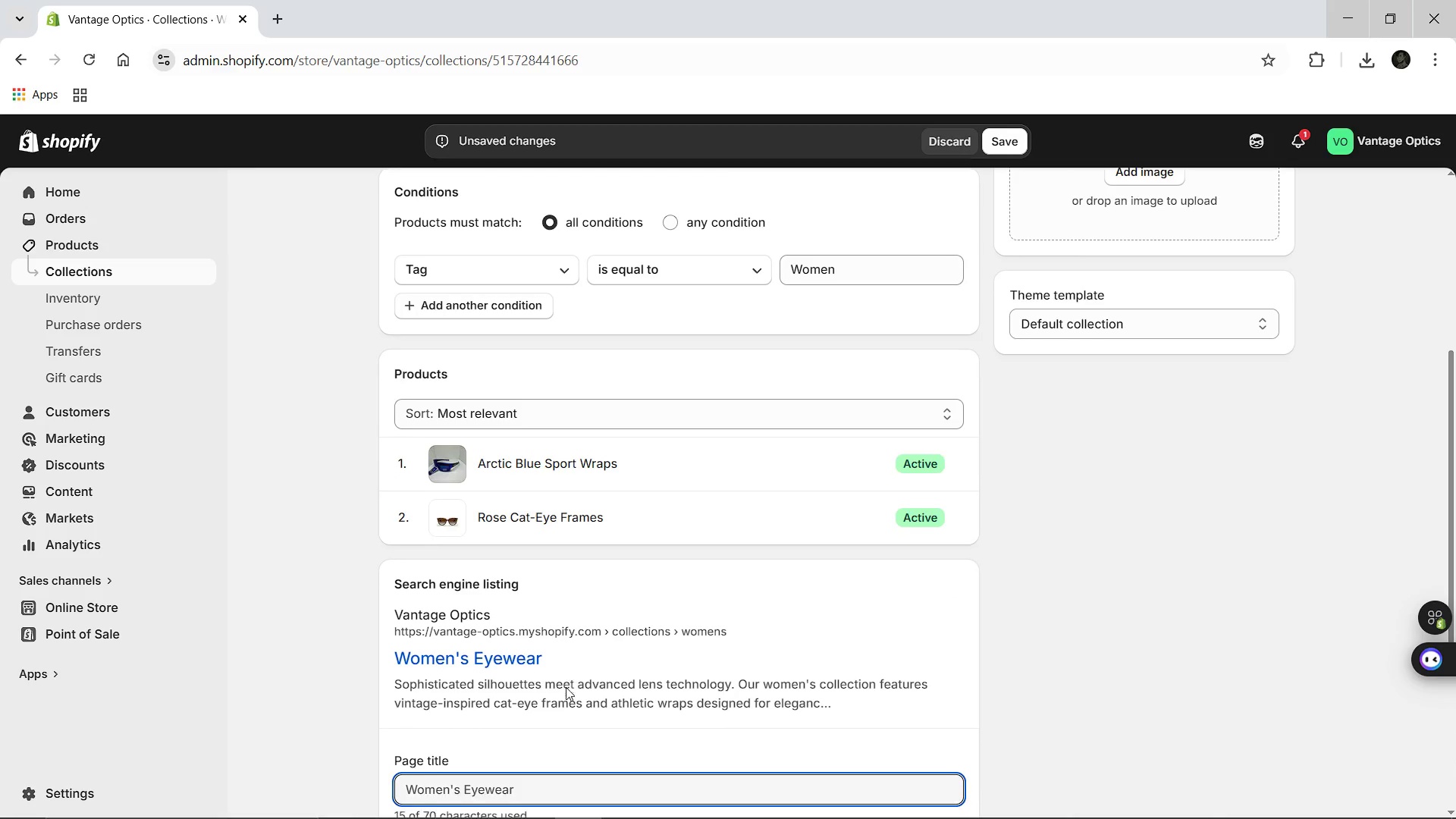 
left_click([537, 787])
 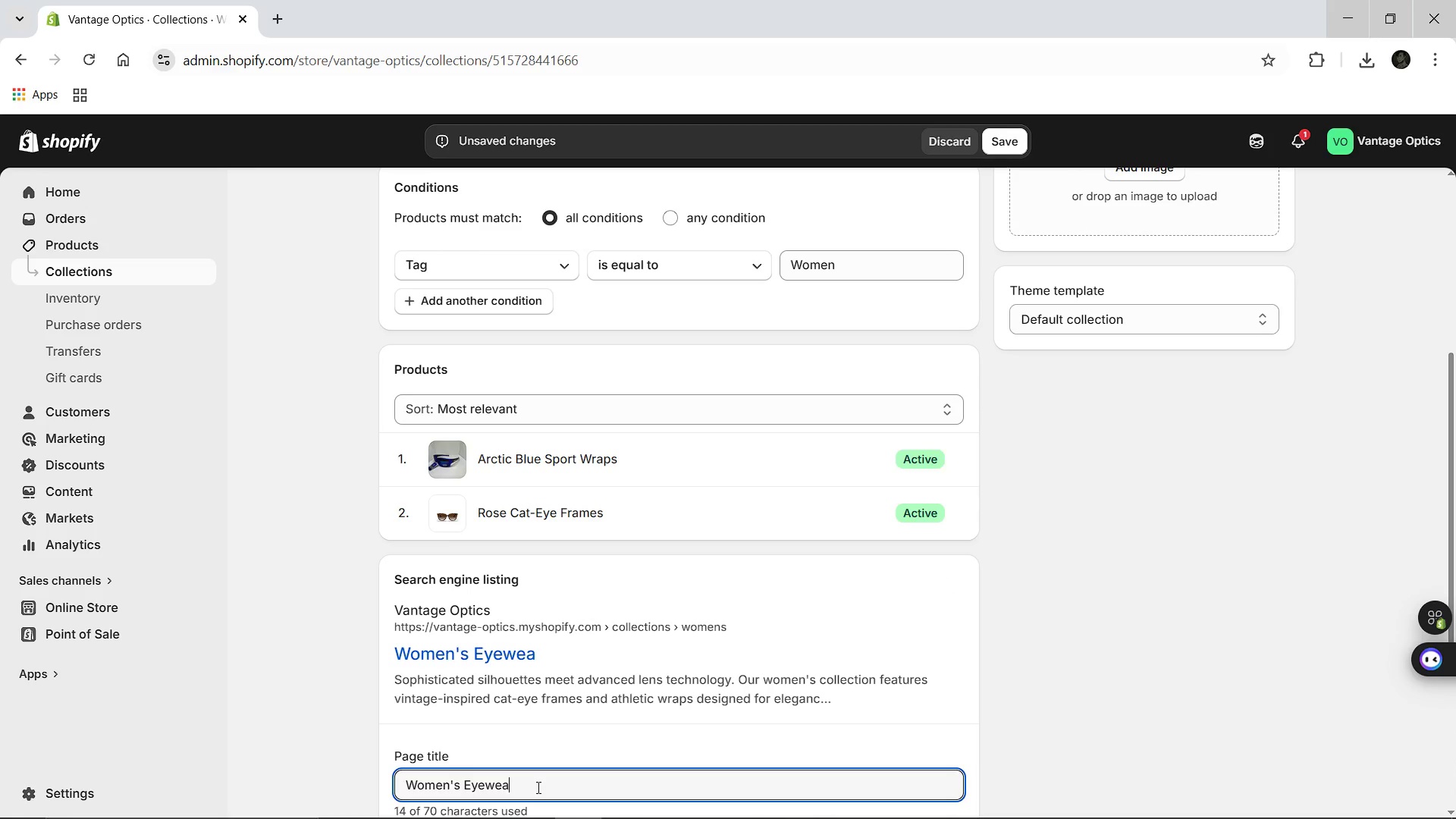 
hold_key(key=Backspace, duration=0.62)
 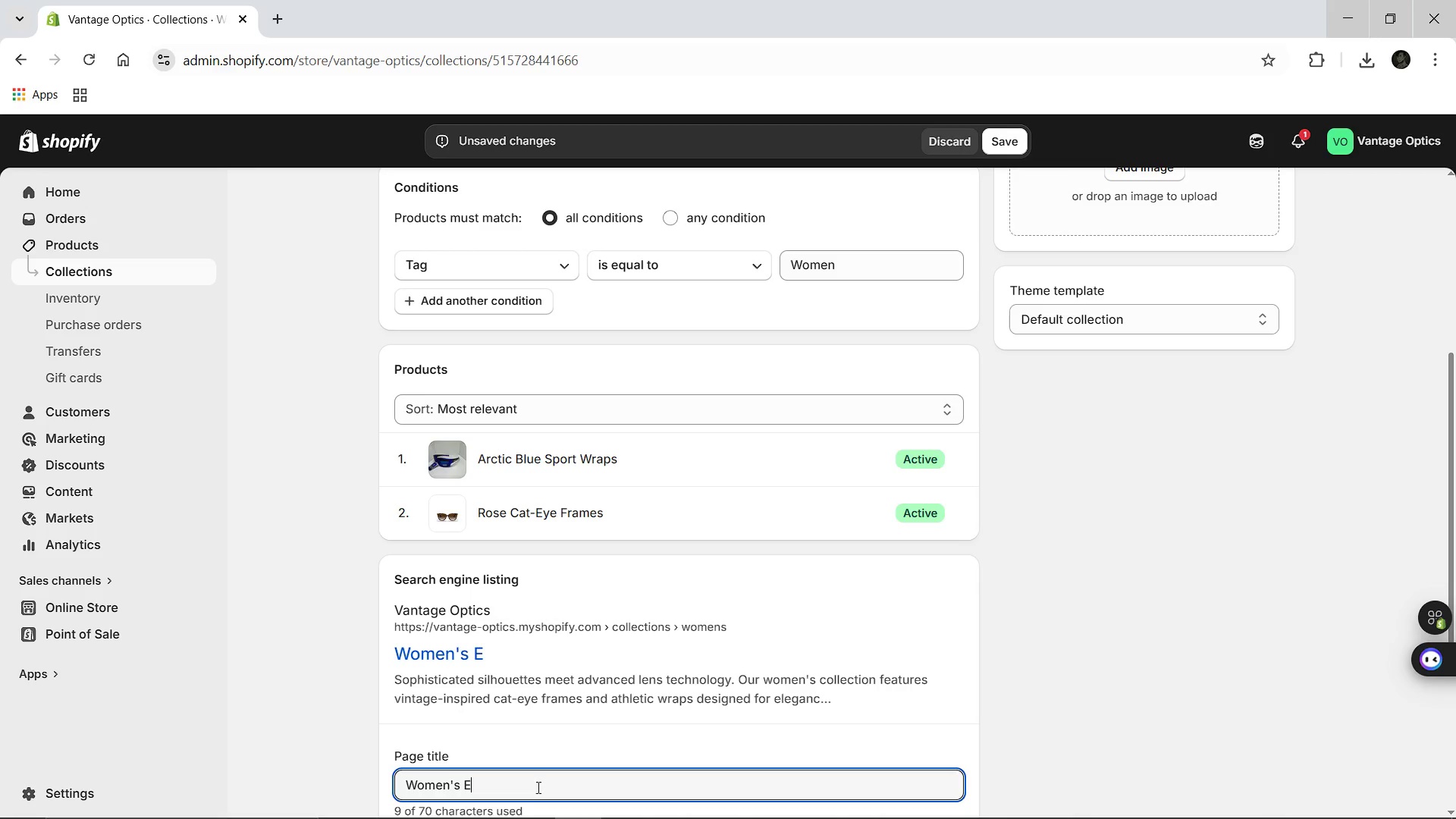 
key(Backspace)
key(Backspace)
type(Luxury Sunglasses [Break] Designer c)
key(Backspace)
type(Cat-Eye Sport G)
key(Backspace)
type(Frame)
 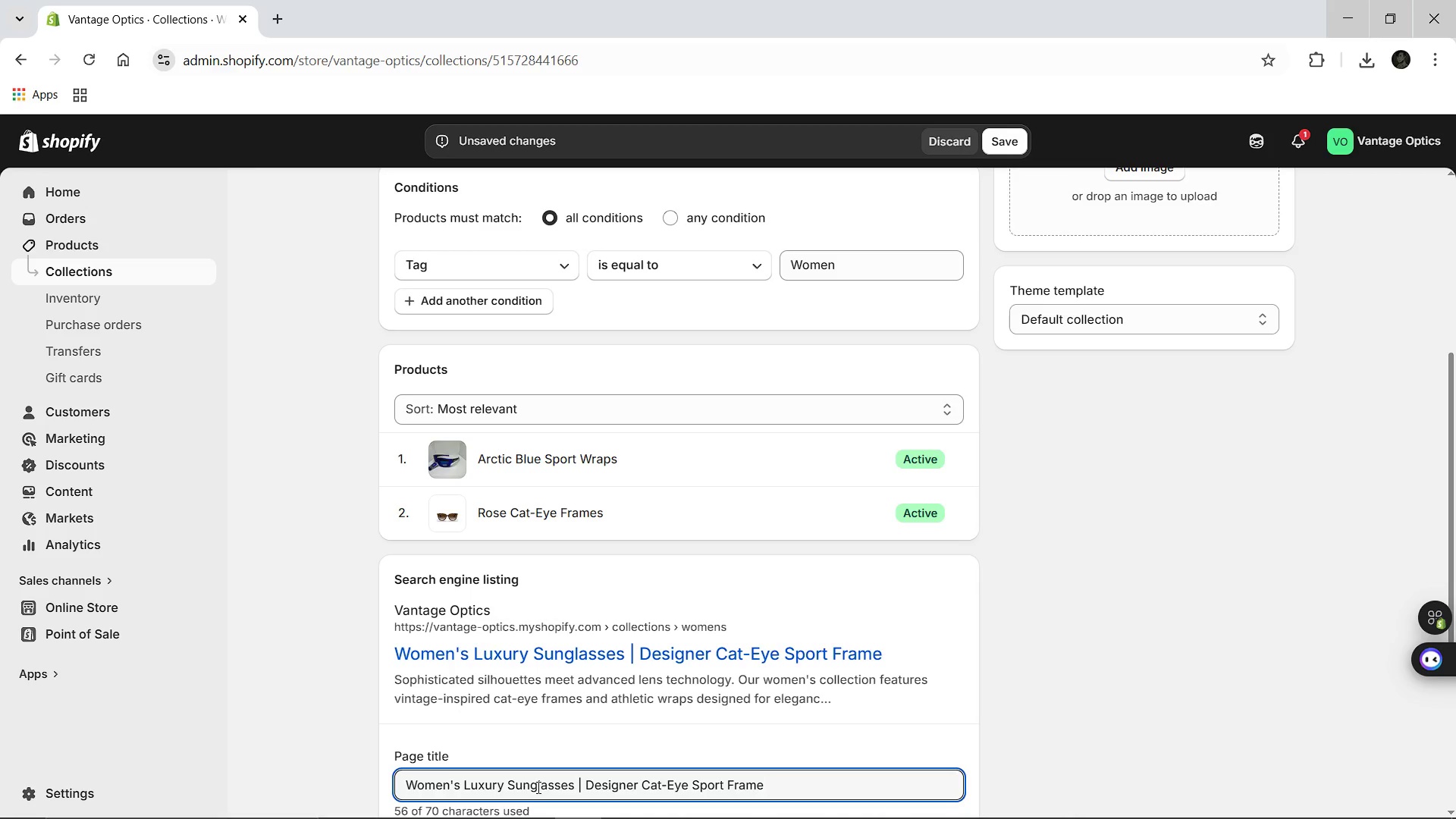 
double_click([562, 614])
 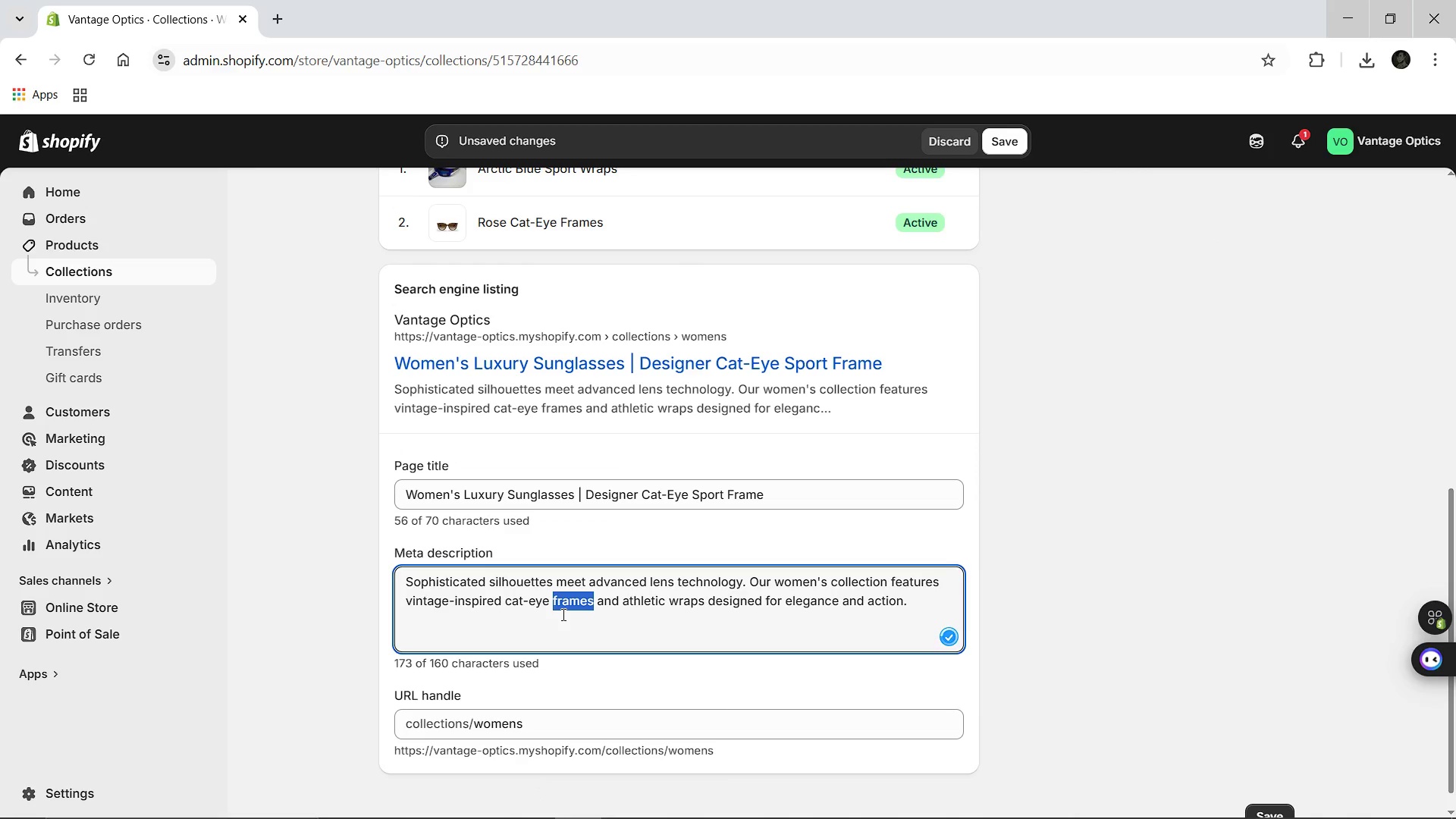 
key(Control+A)
 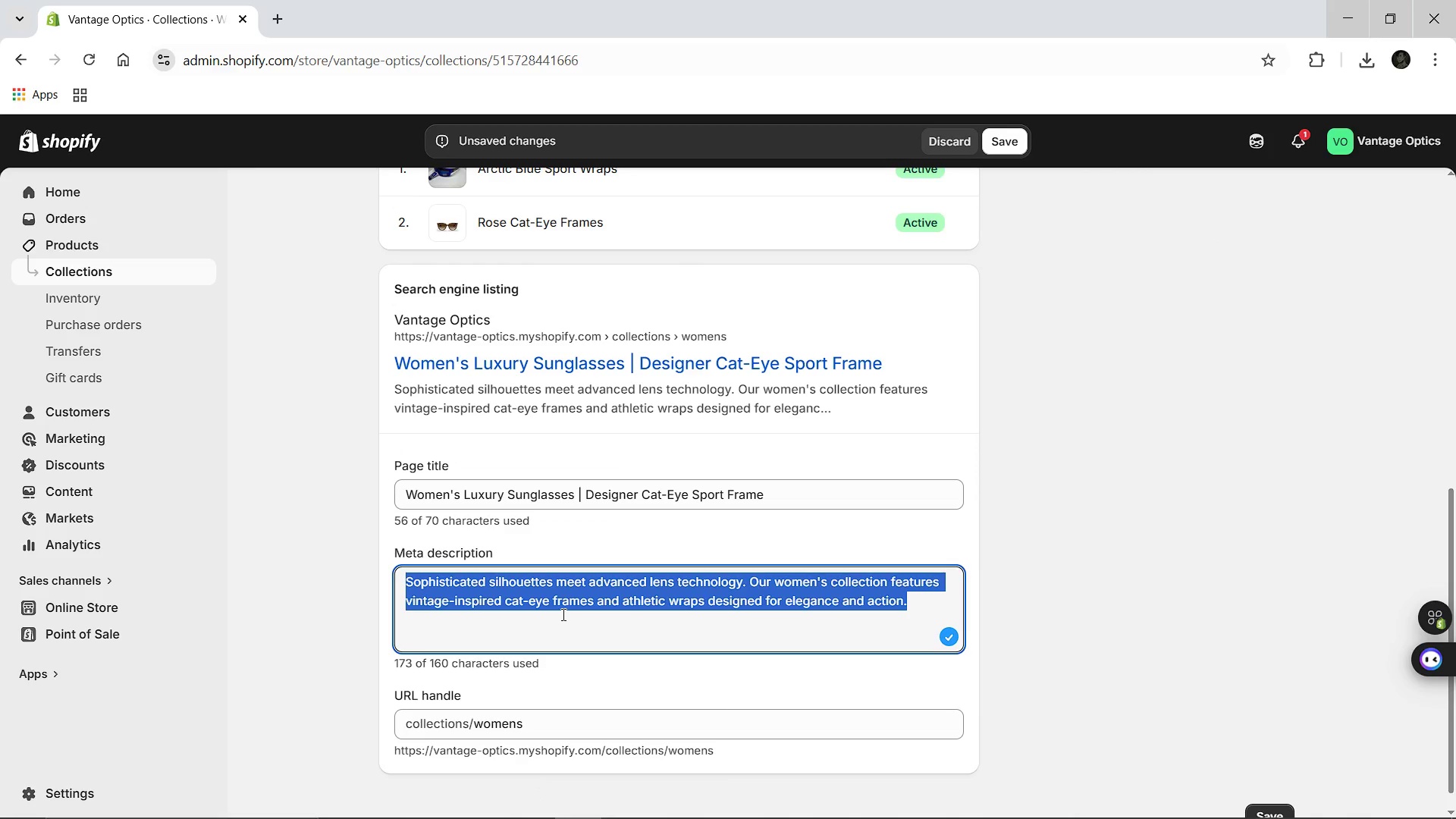 
type(Explore elegant eyewear for women at Vantage Optics. Form rose gold luxury frames to polarized athletic wraps.)
key(Backspace)
type(, find your perfect fits today. 100% UV protection and premium finishies)
 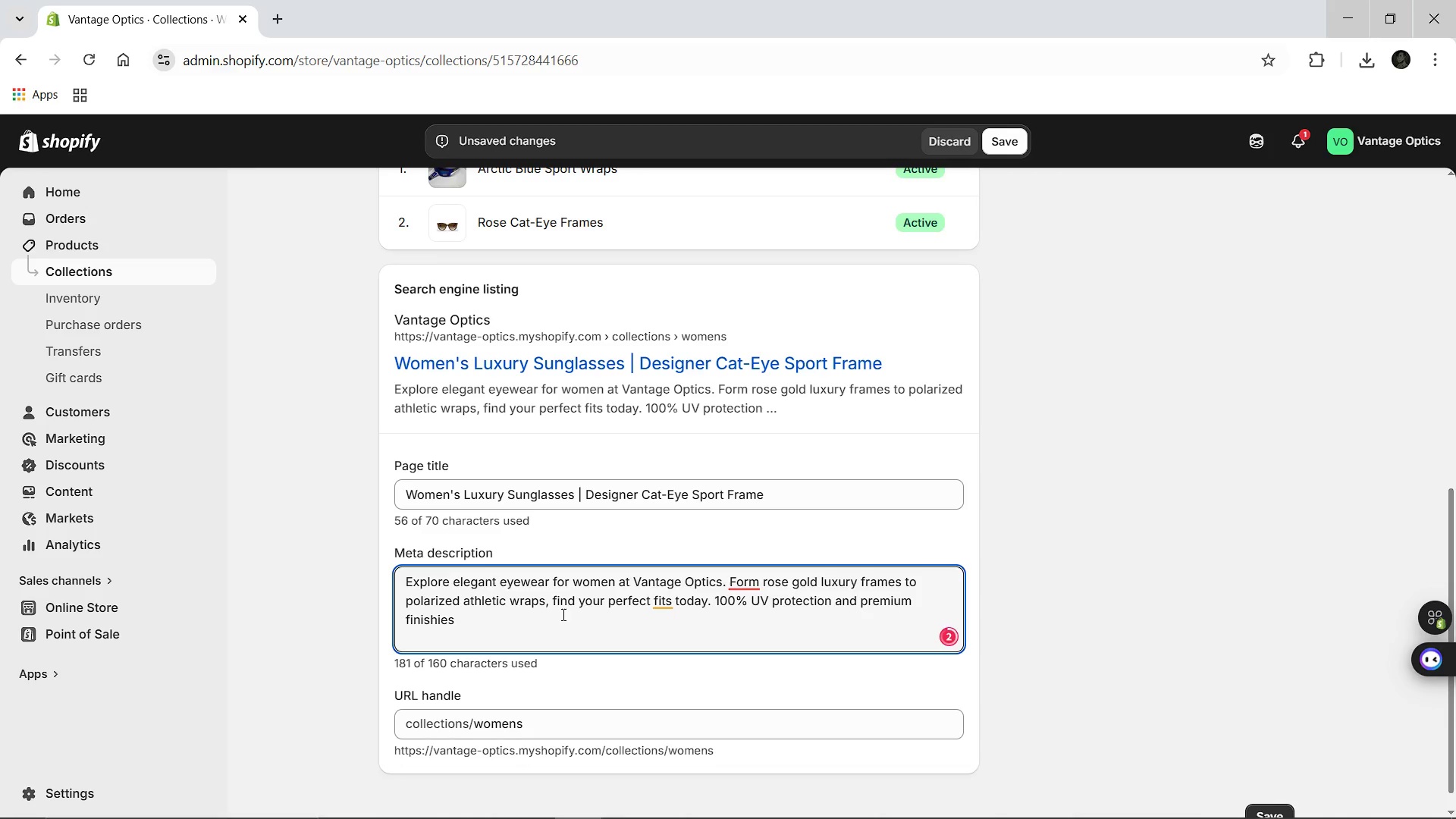 
left_click([661, 595])
 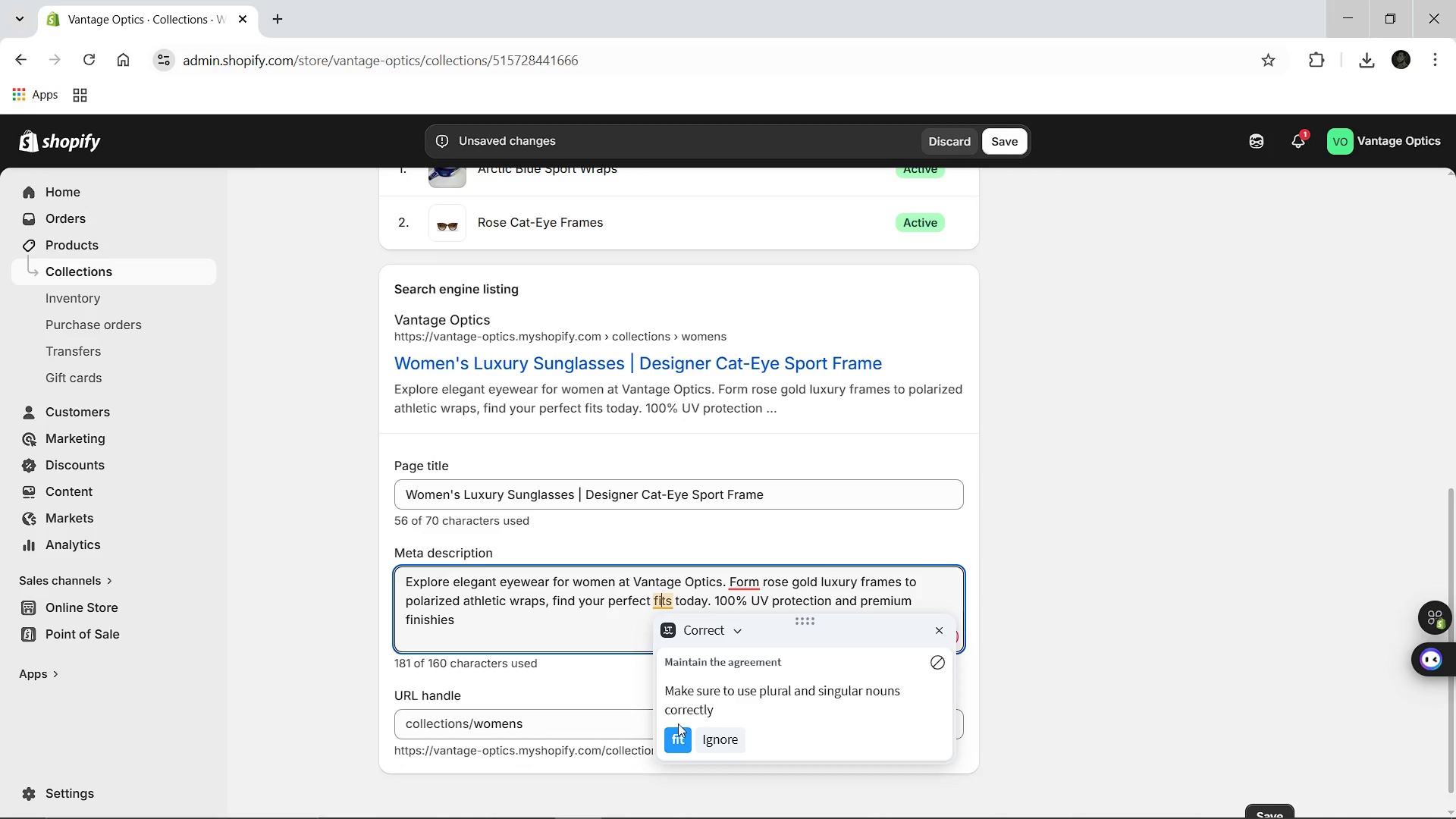 
left_click([678, 721])
 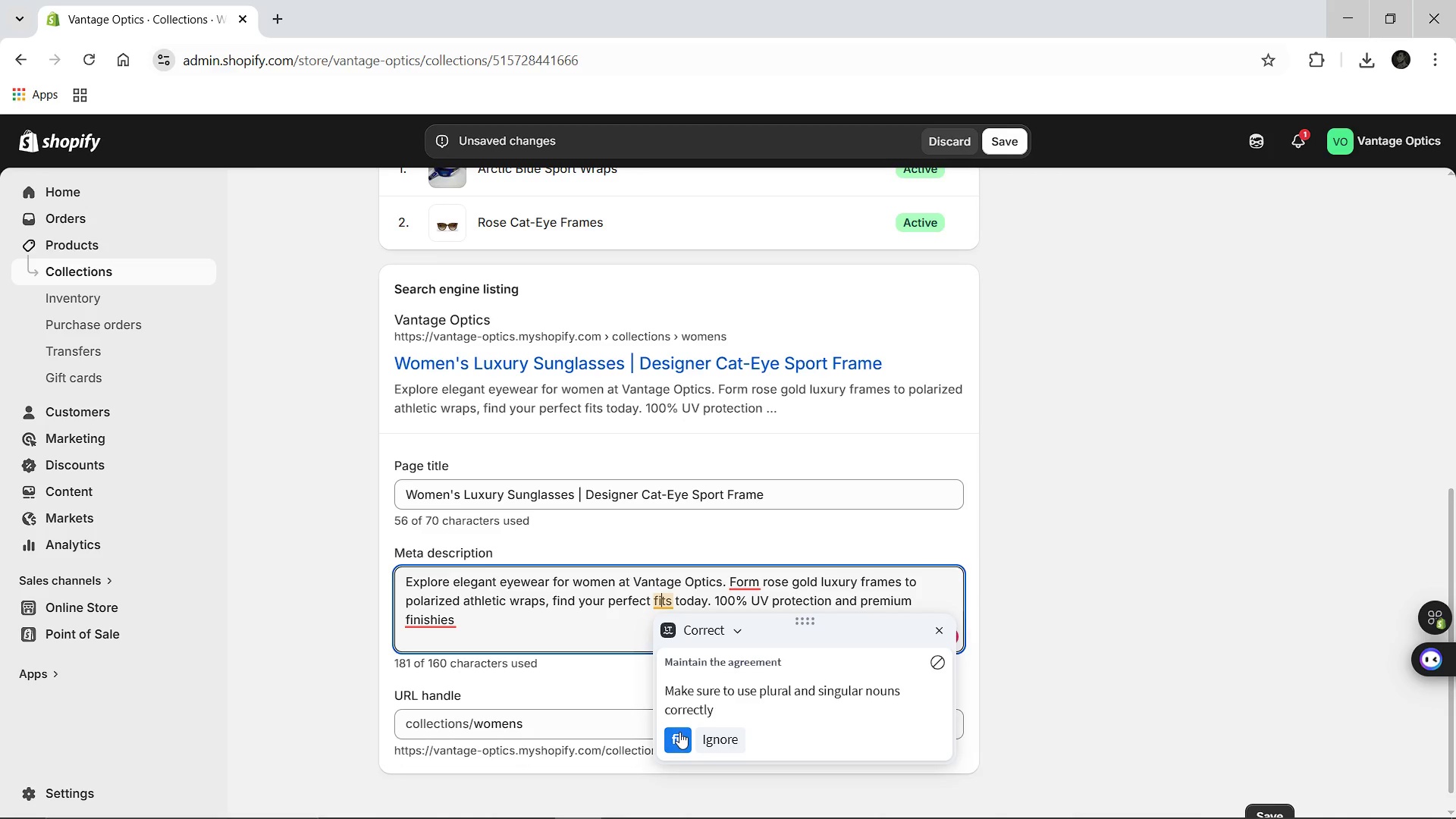 
left_click([679, 732])
 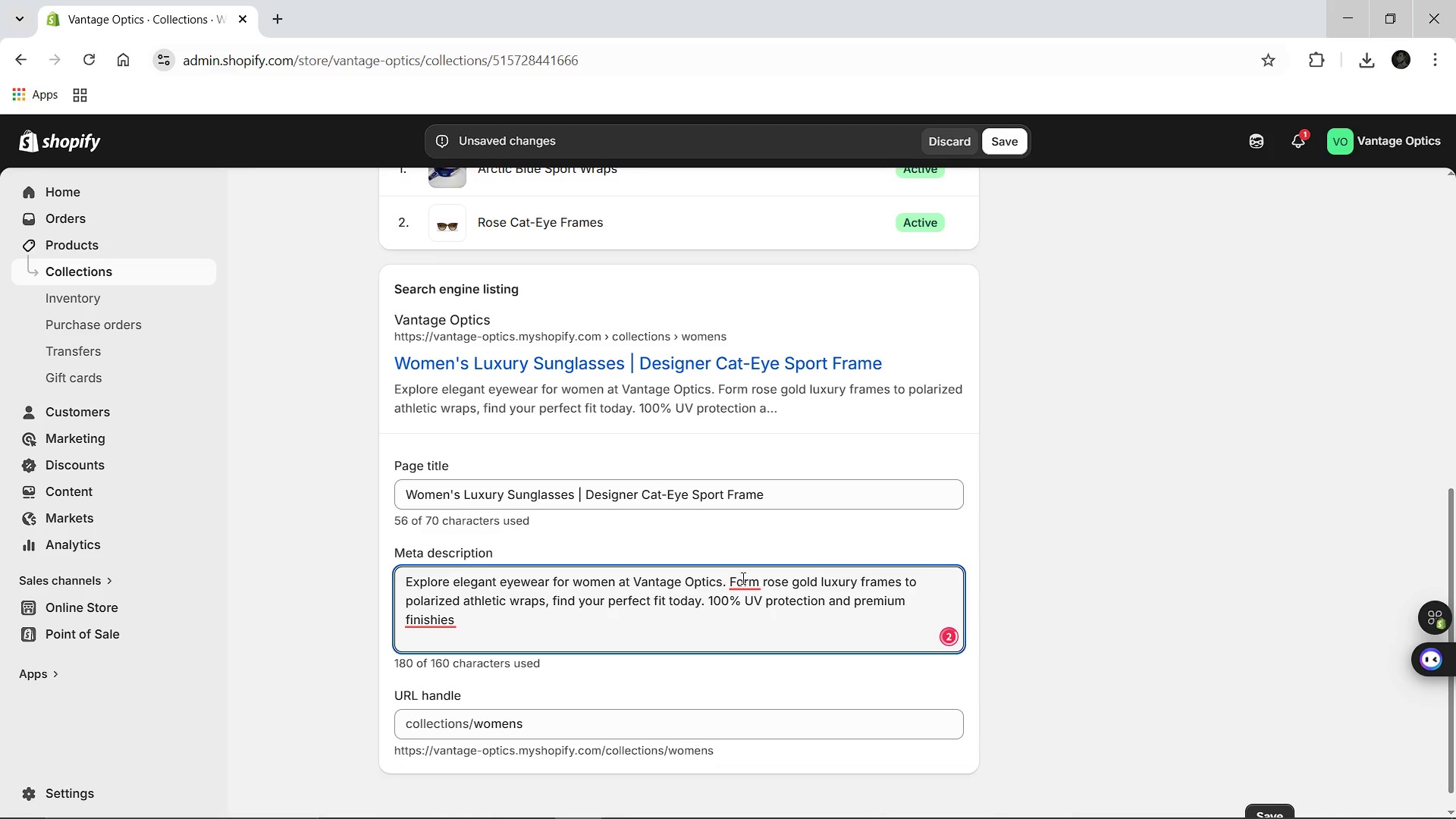 
left_click([742, 578])
 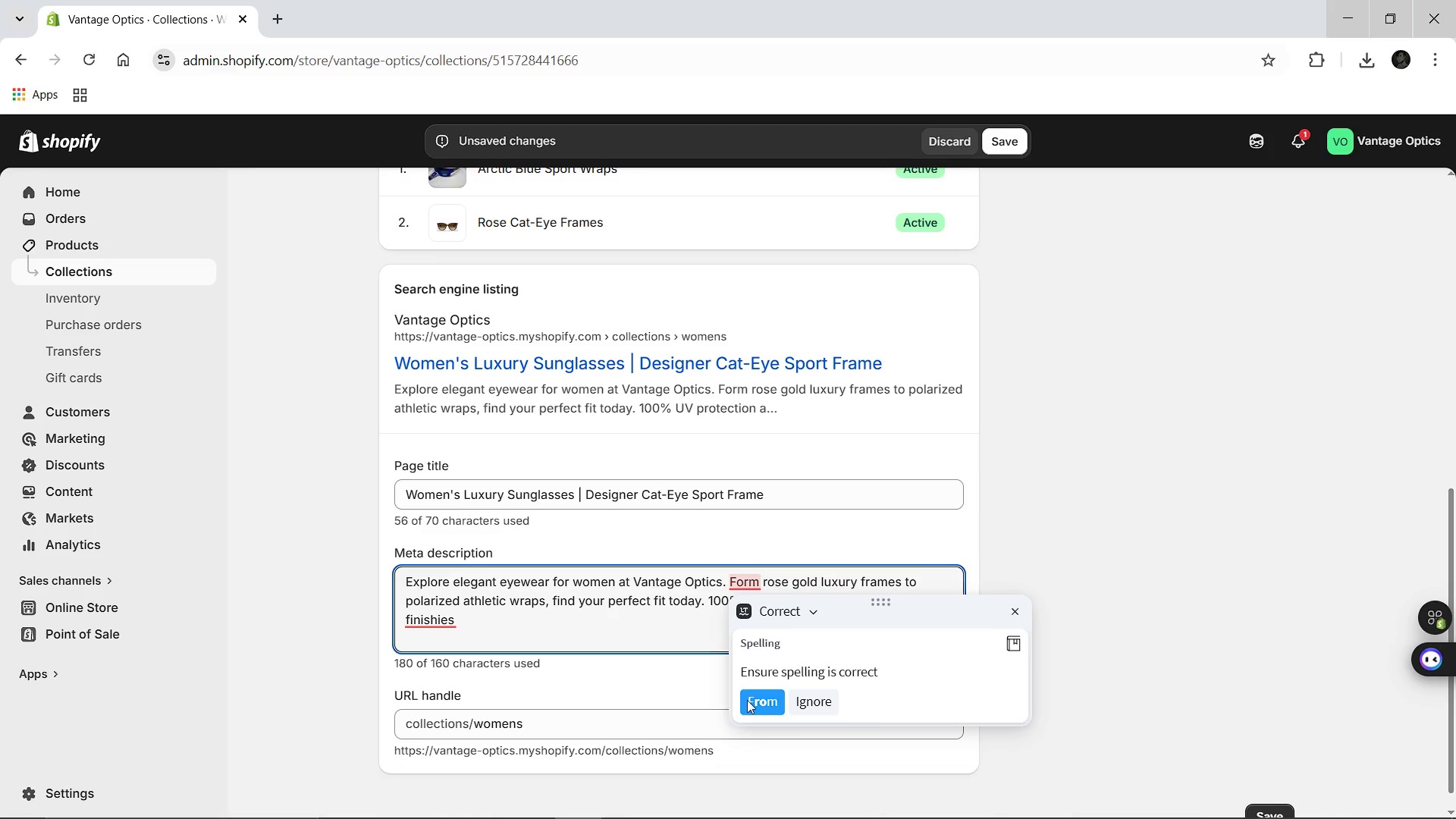 
left_click([763, 701])
 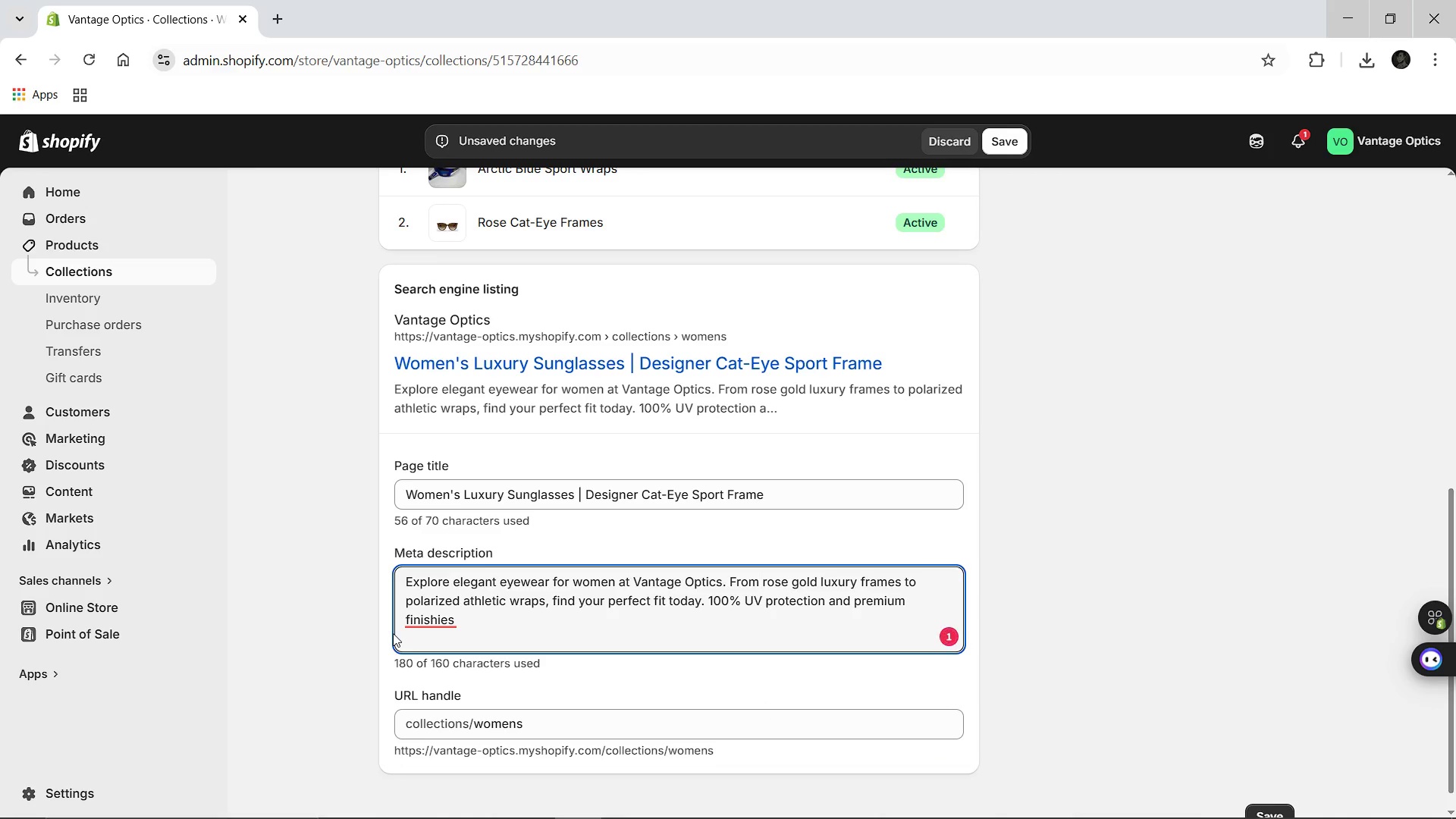 
left_click([427, 626])
 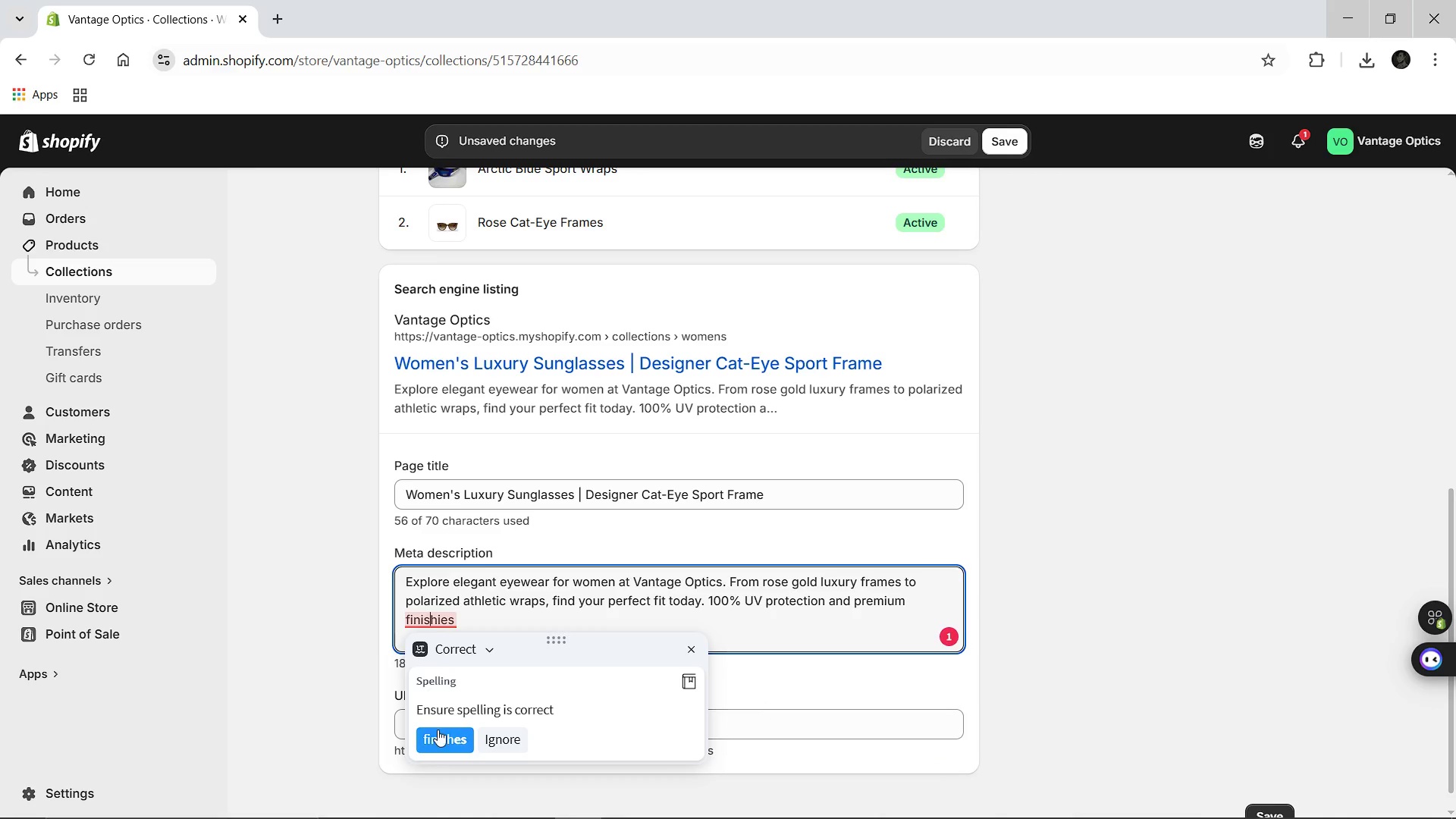 
left_click([438, 730])
 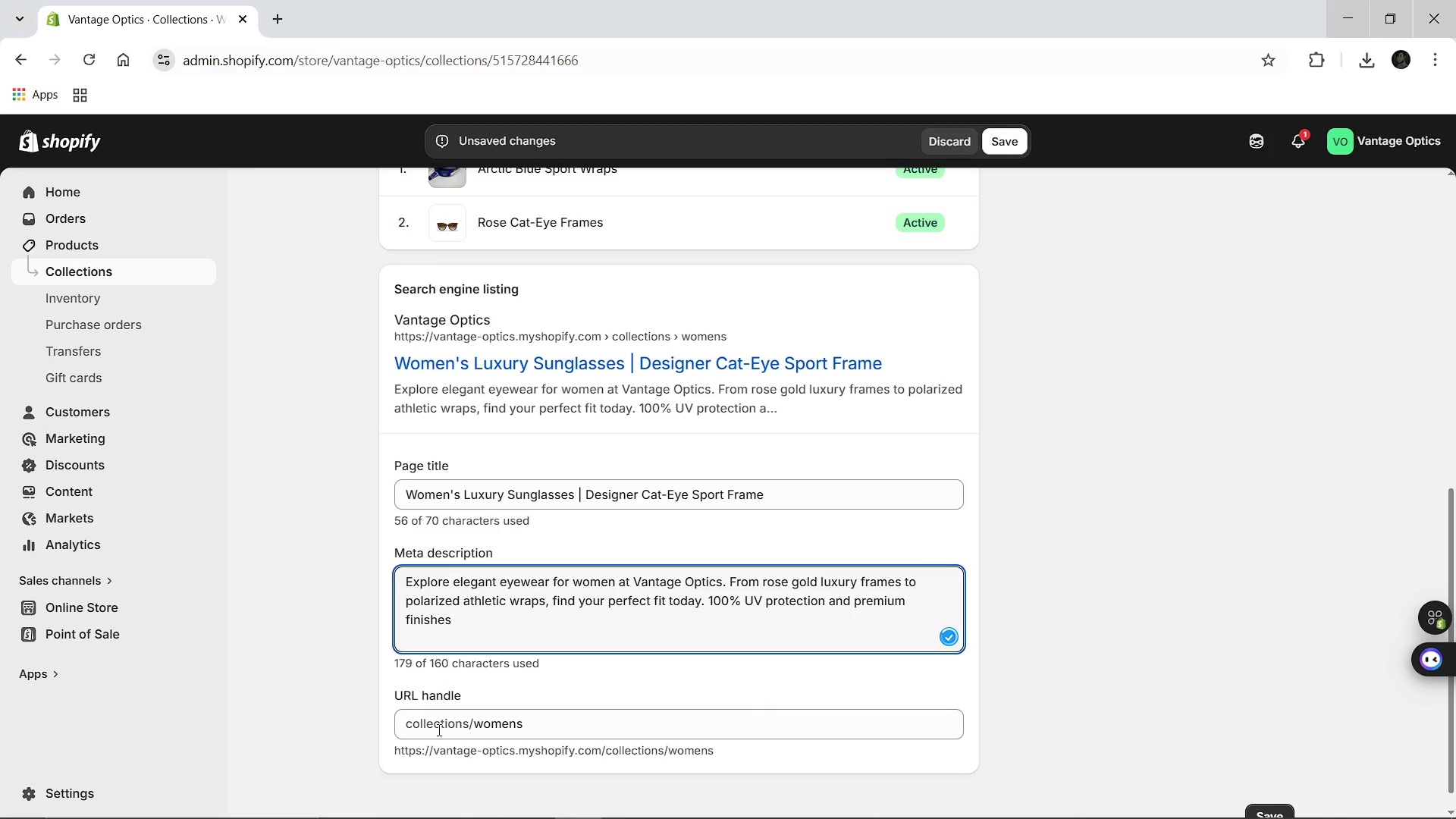 
key(Period)
 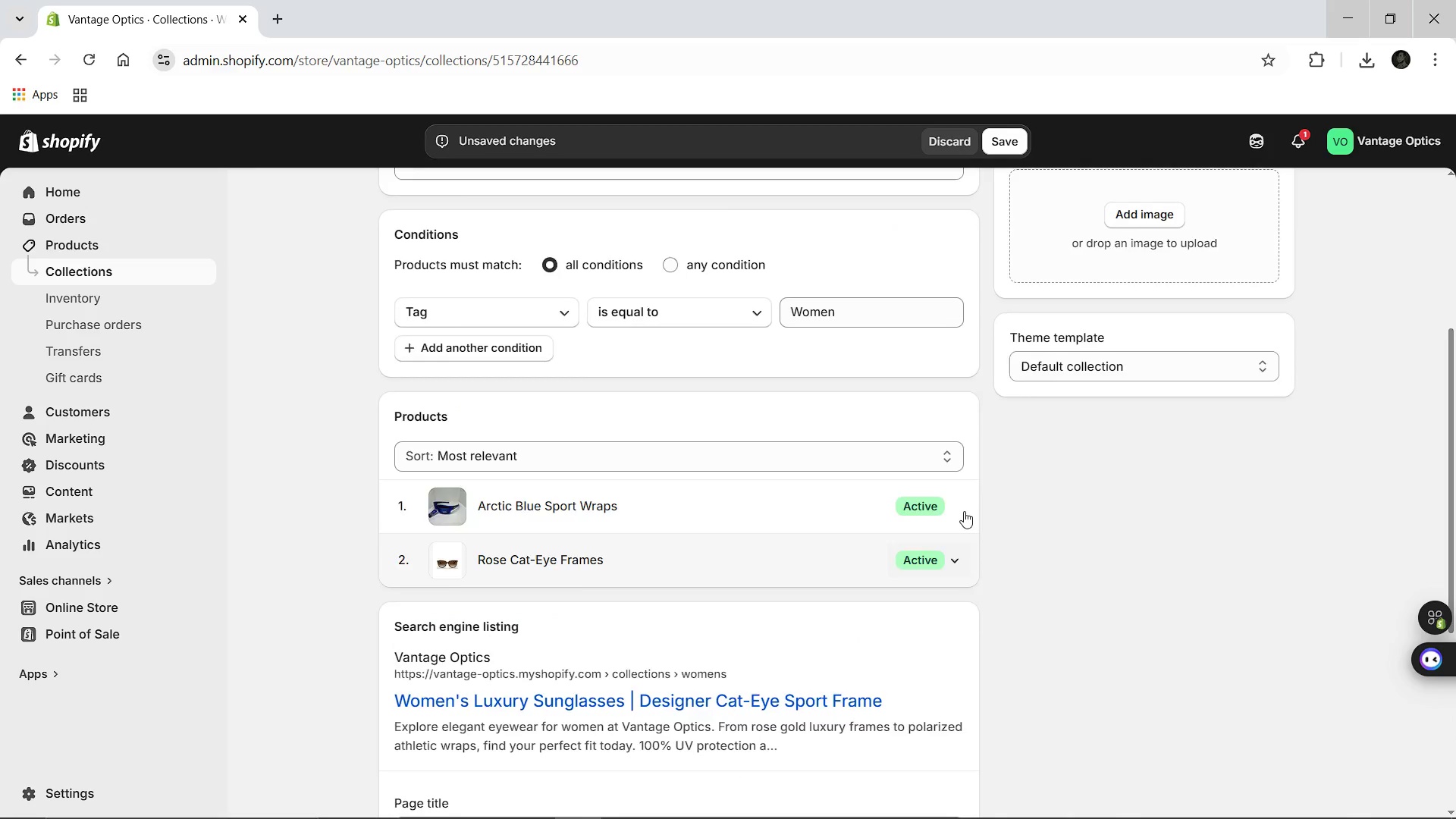 
wait(5.95)
 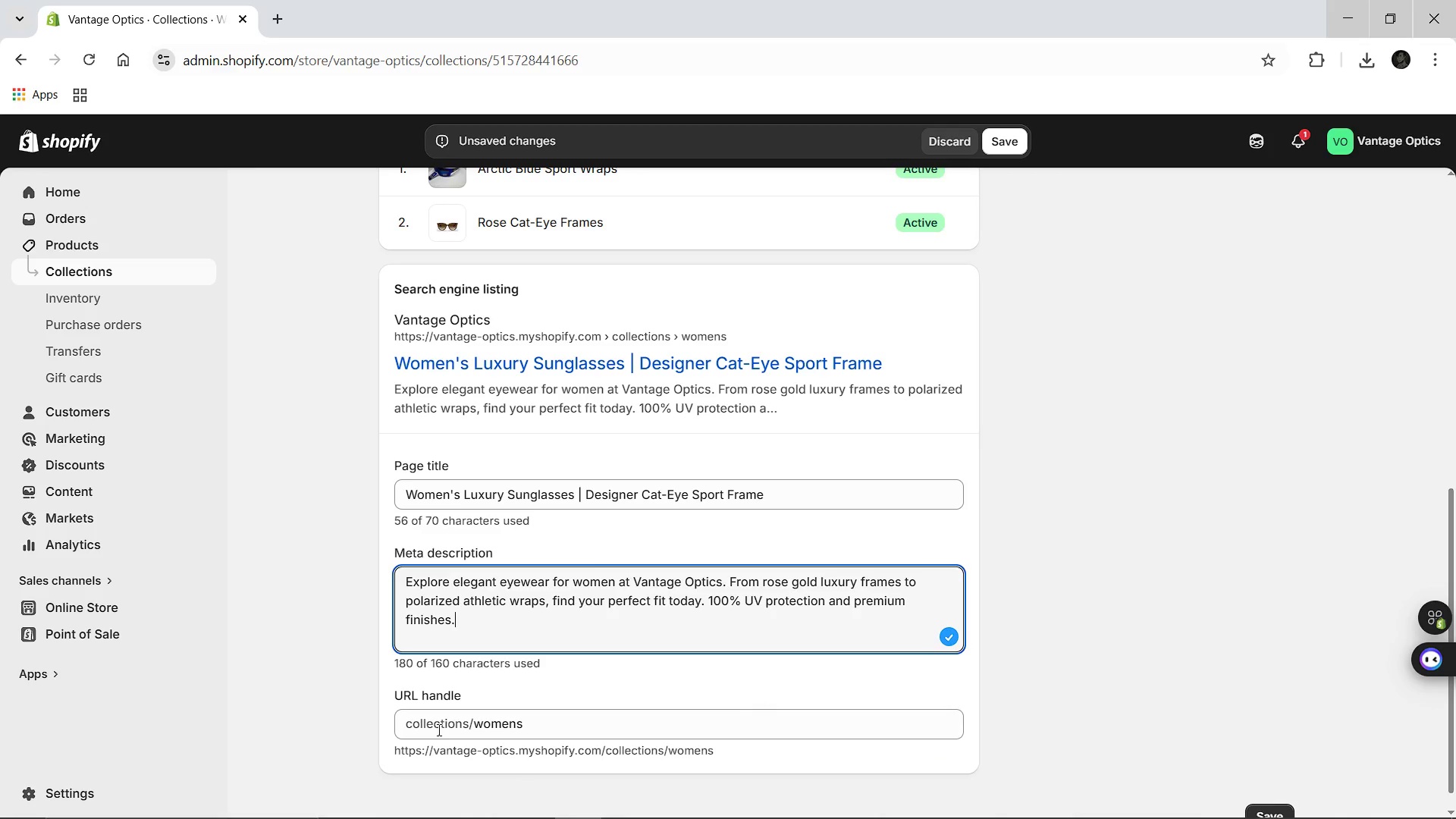 
left_click([1009, 146])
 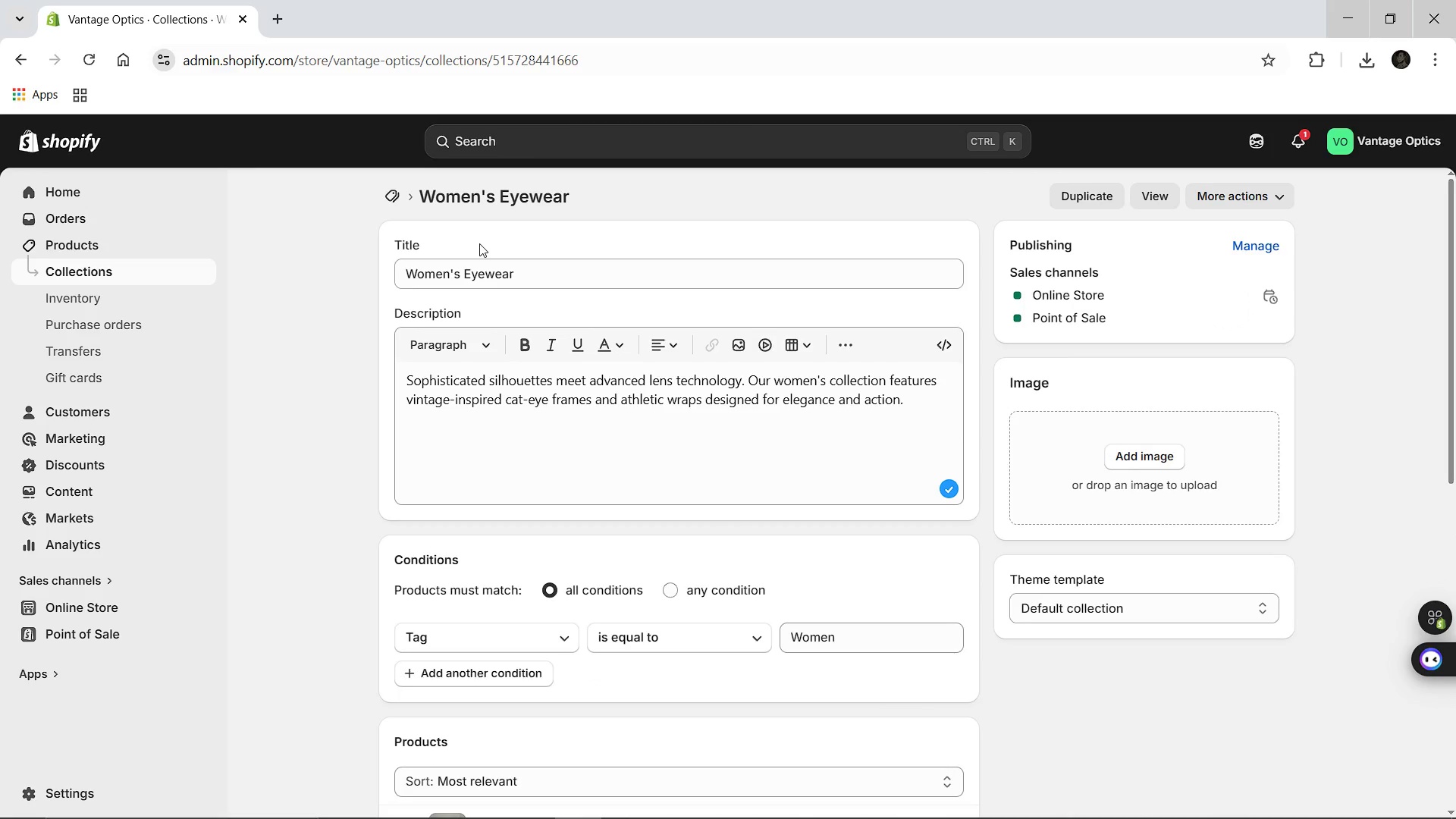 
left_click([388, 199])
 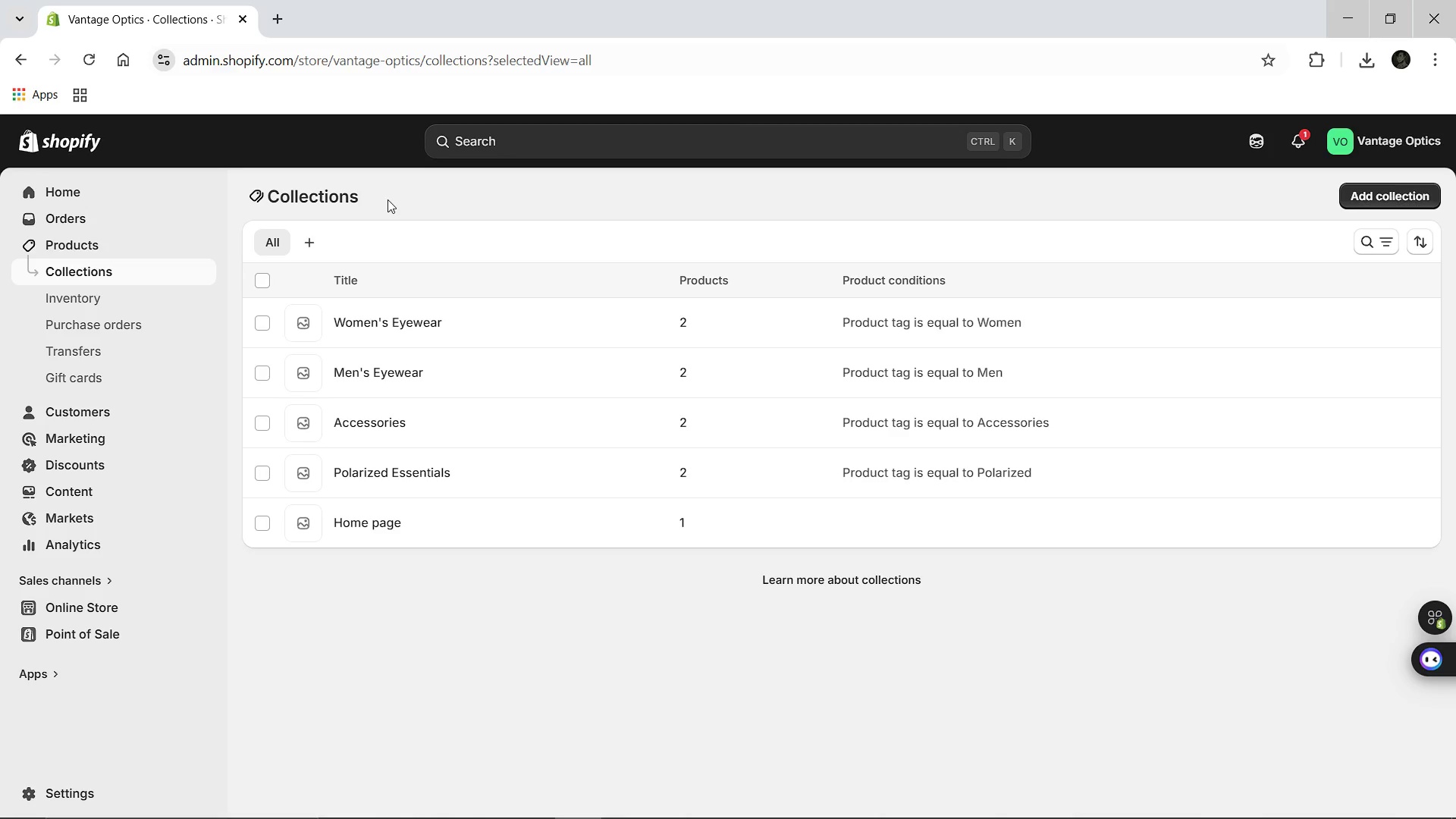 
wait(11.72)
 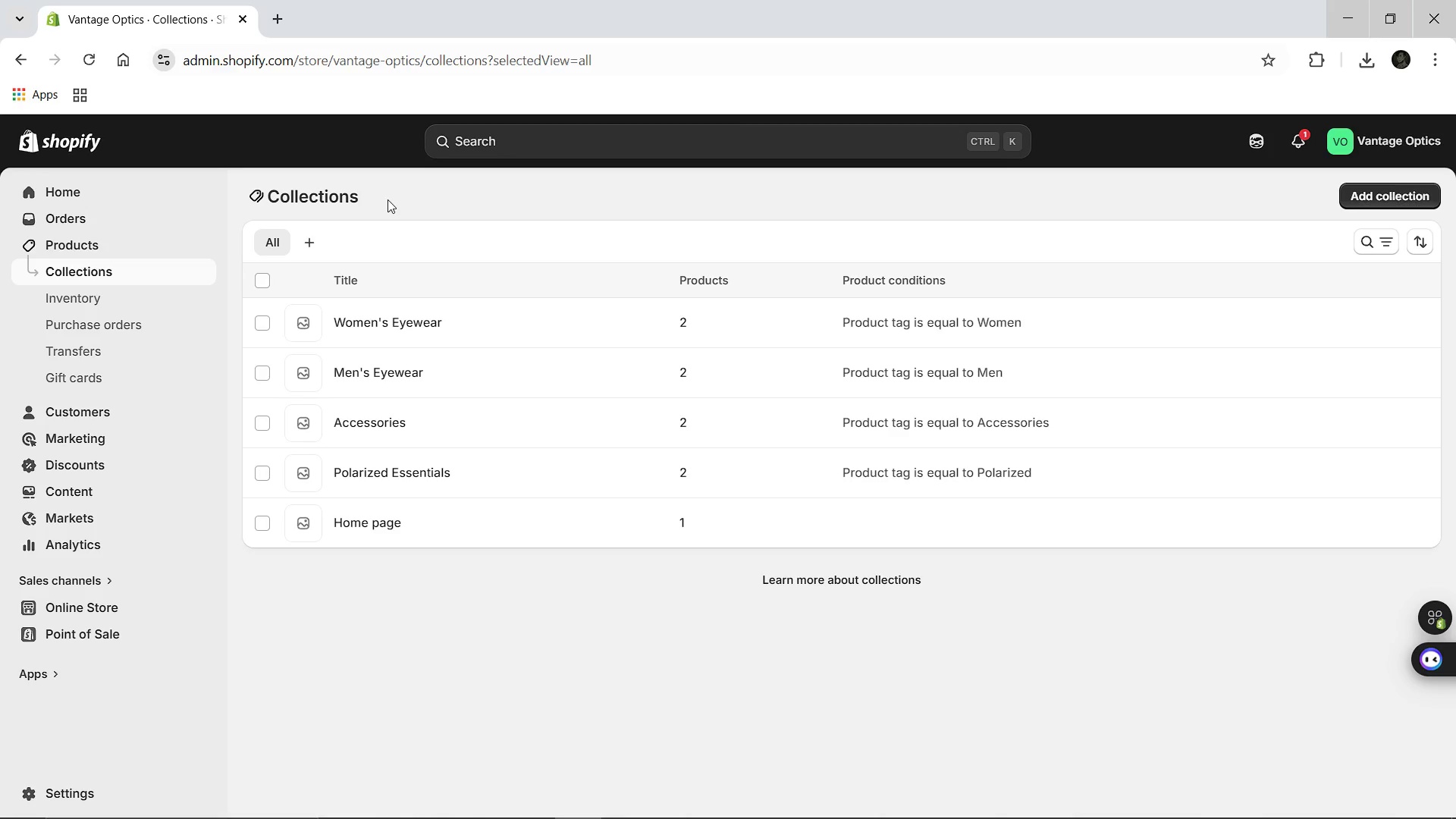 
left_click([370, 424])
 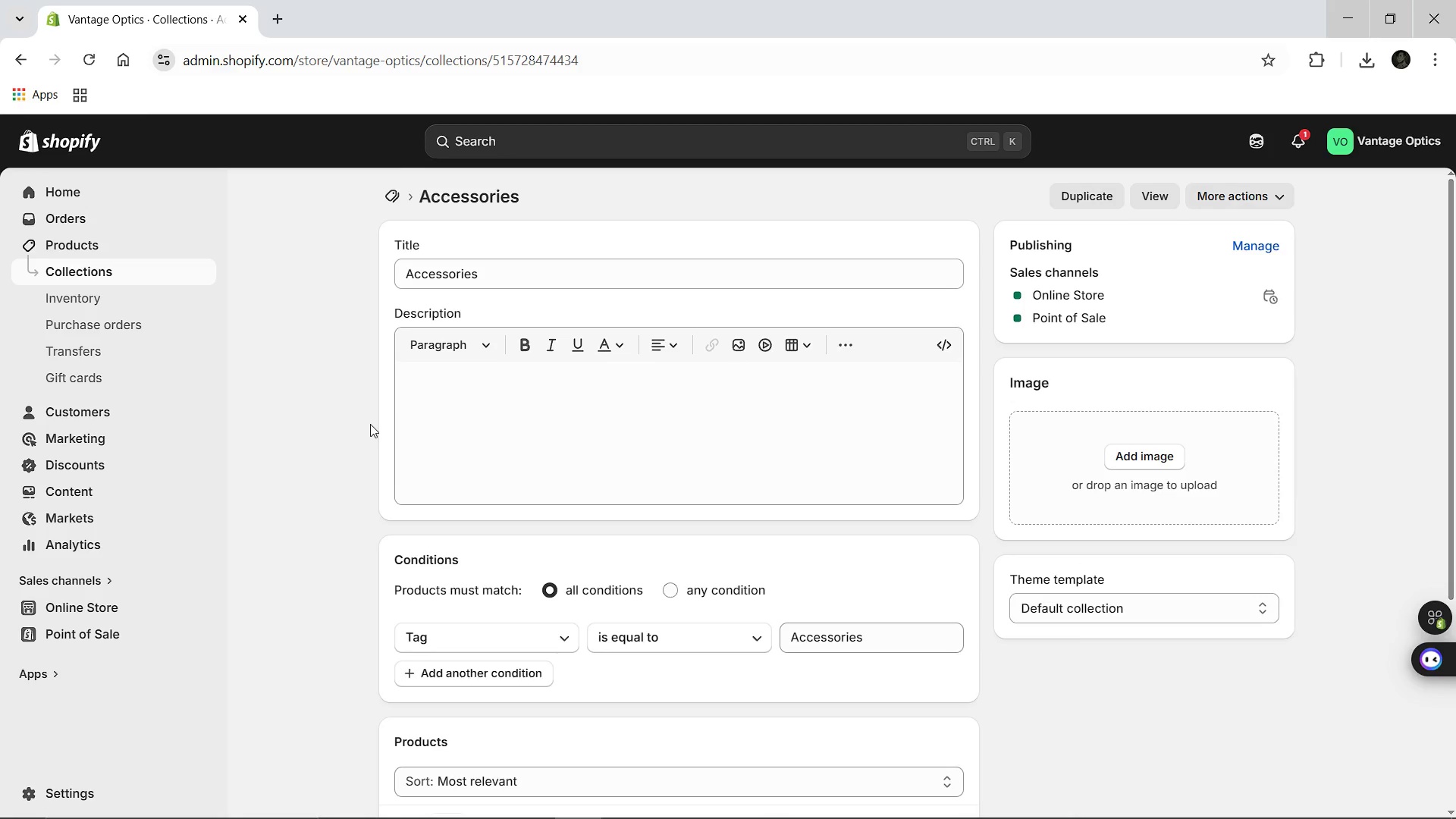 
wait(8.17)
 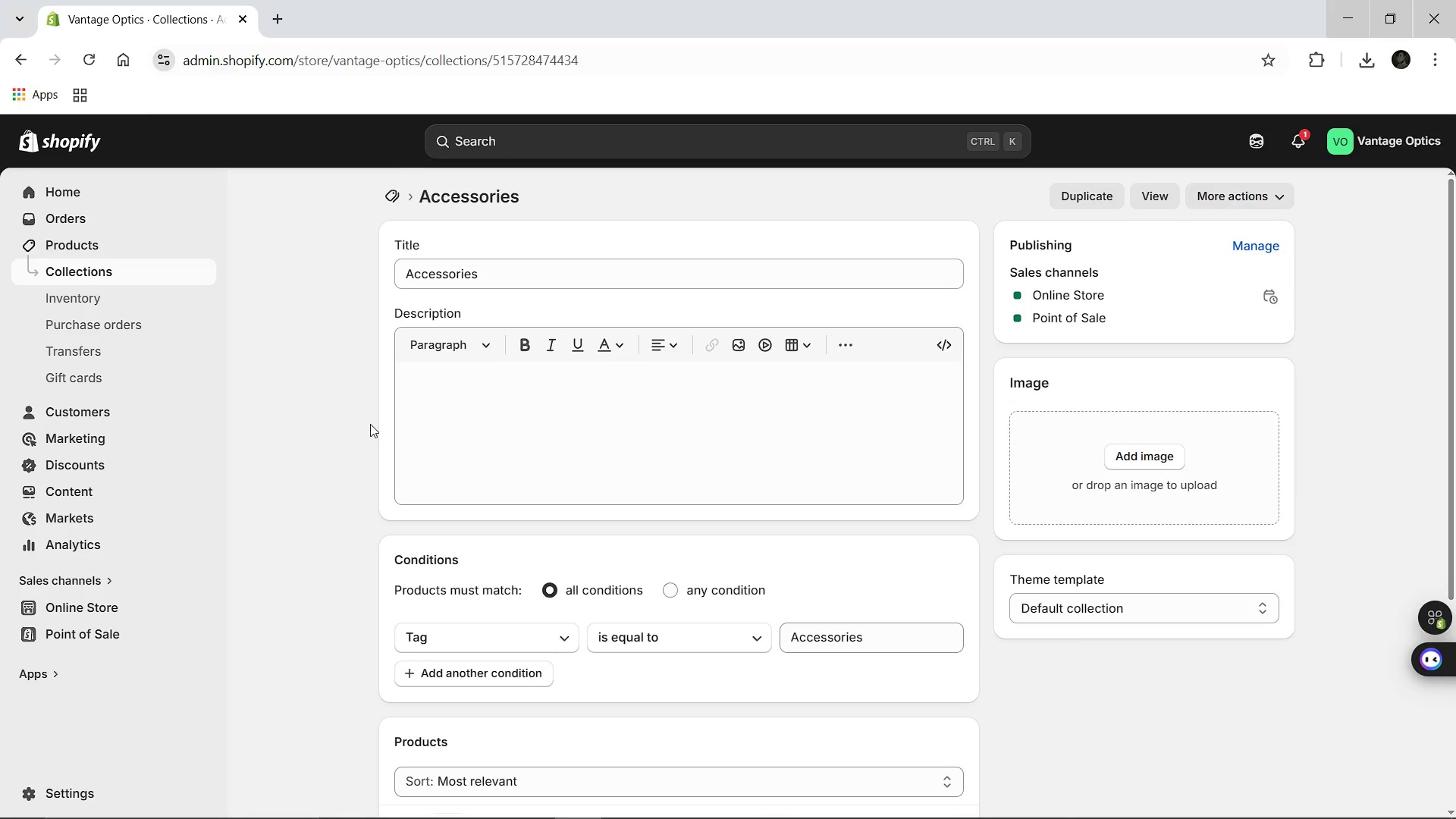 
left_click([504, 271])
 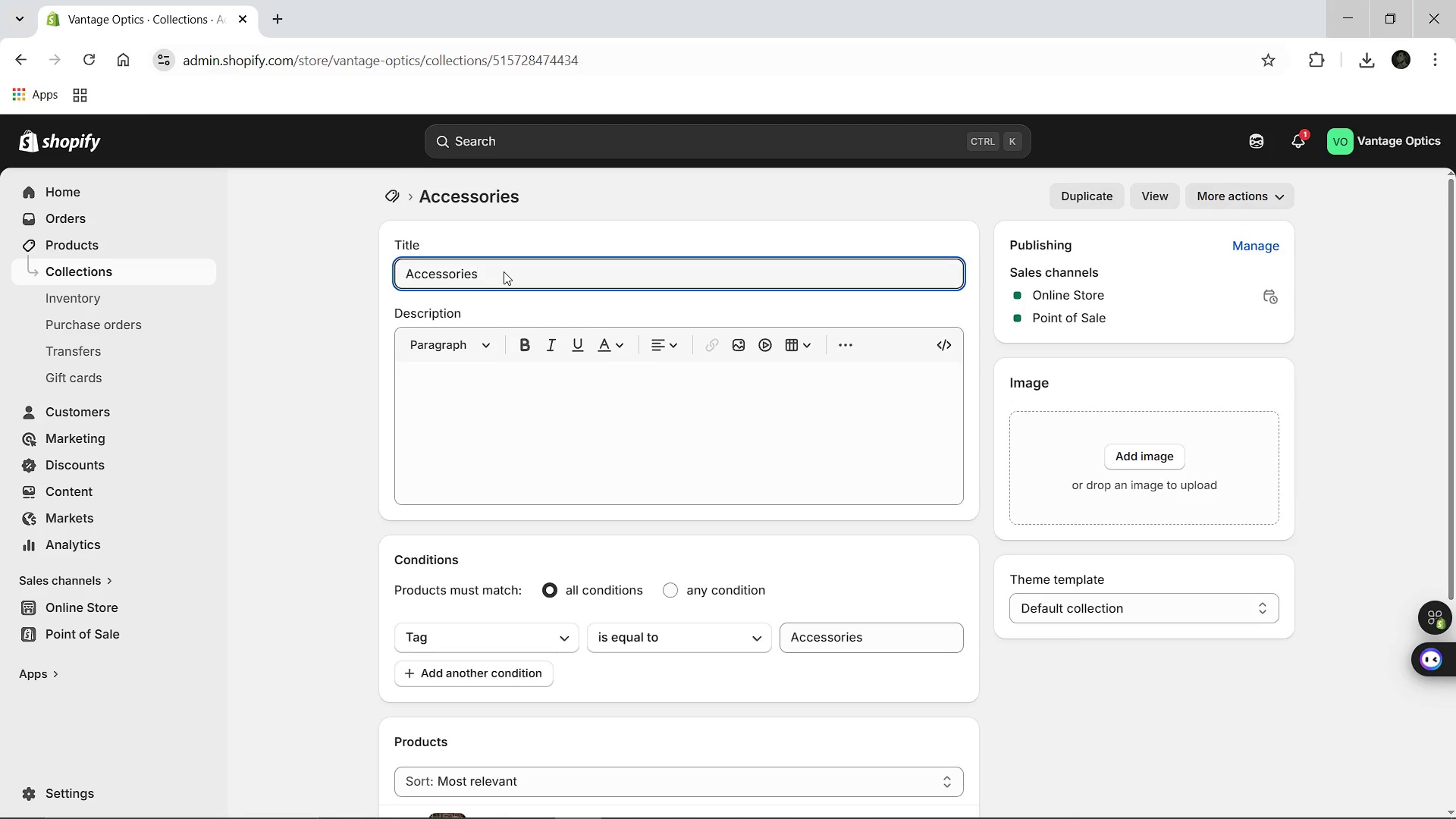 
type( ^)
key(Backspace)
type(% Care)
 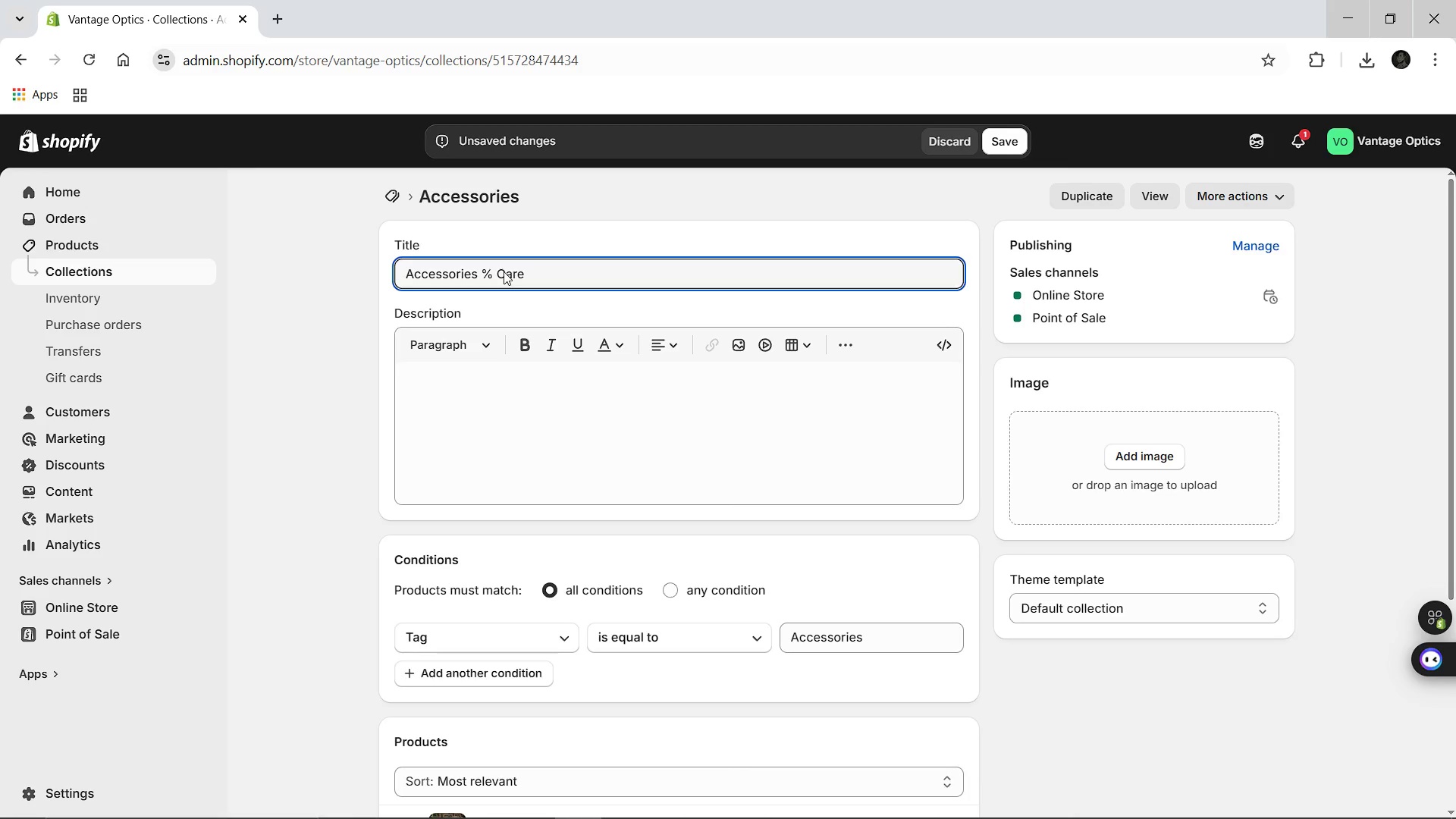 
left_click([435, 418])
 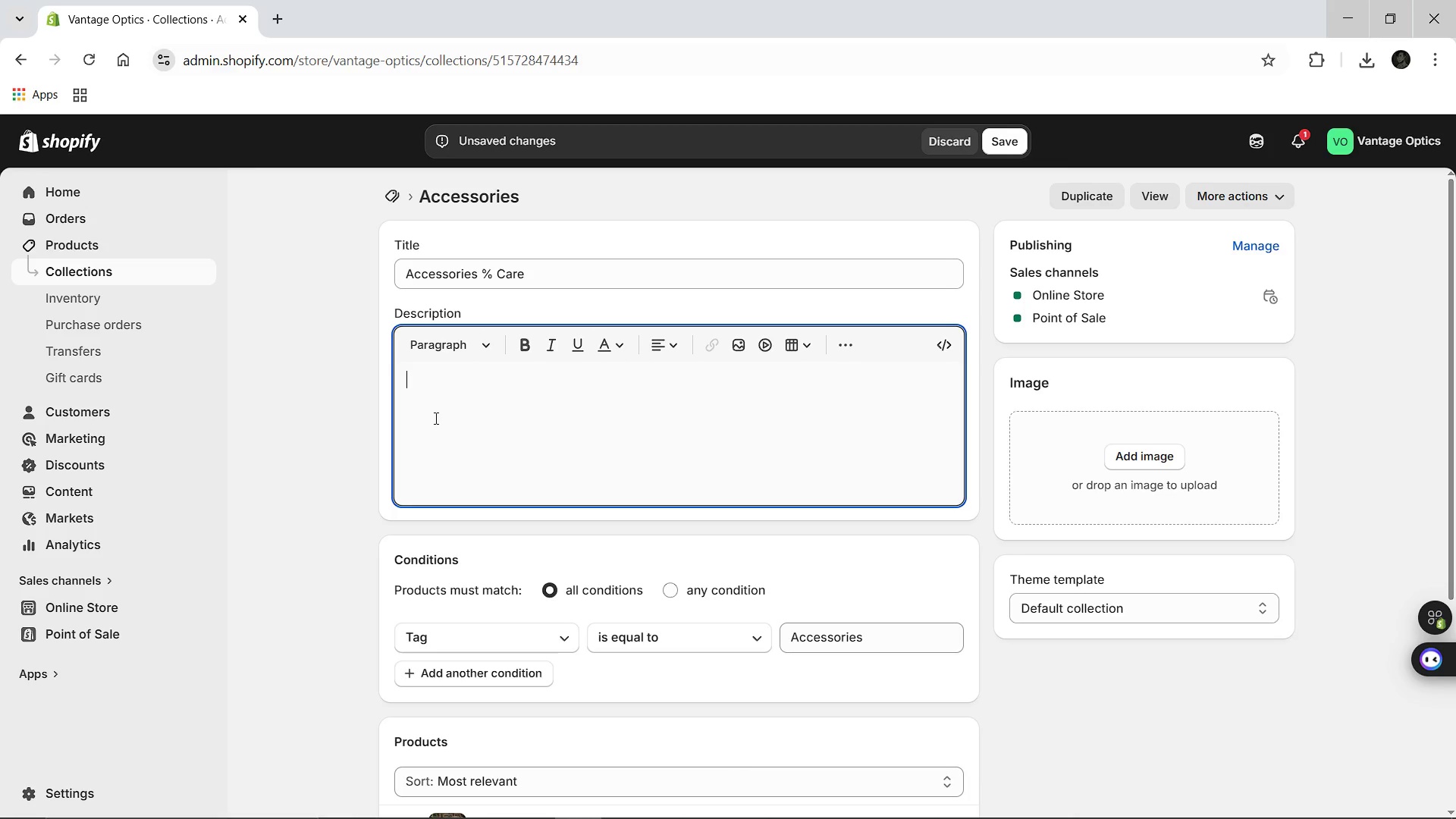 
hold_key(key=ShiftLeft, duration=0.36)
 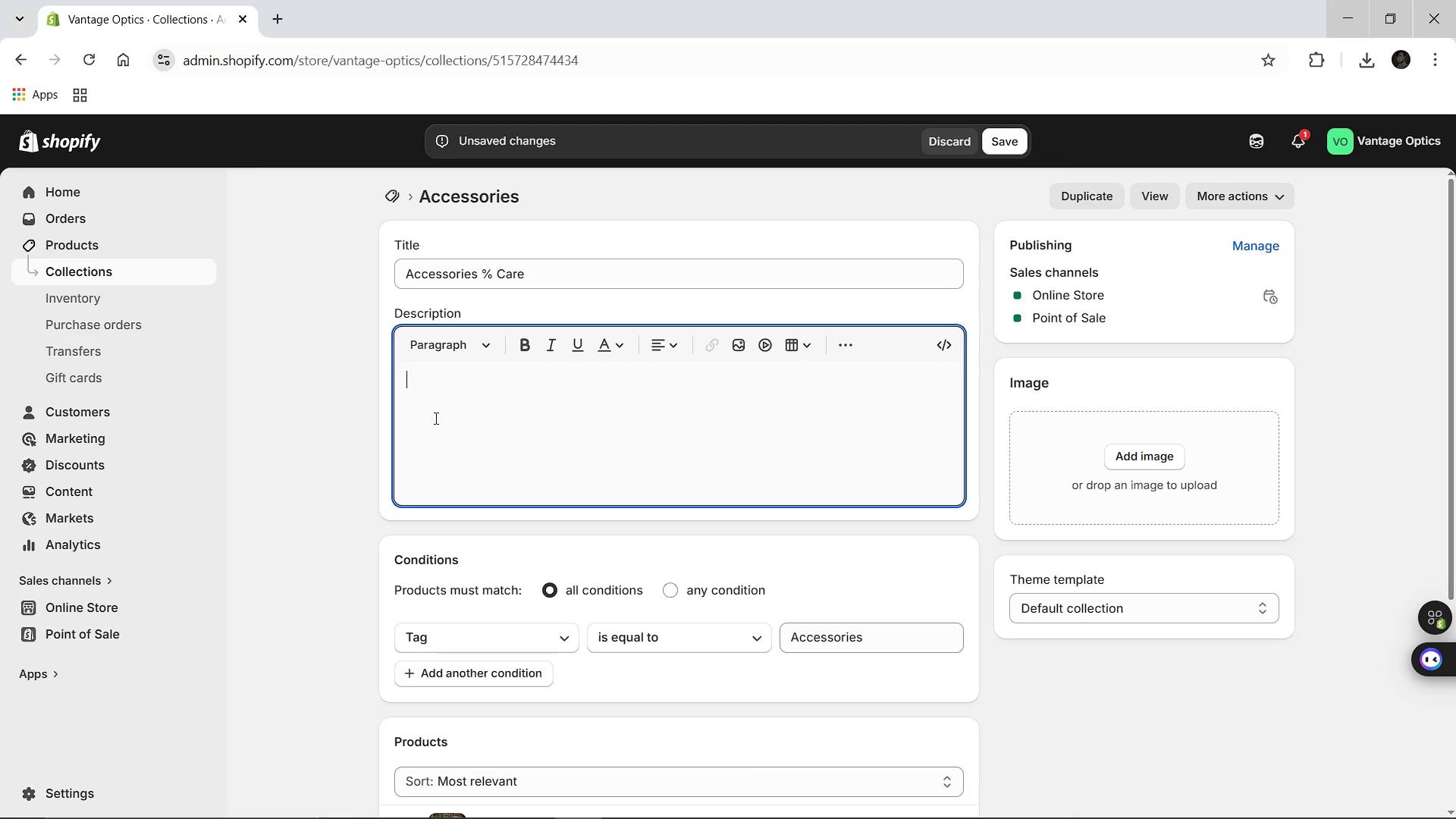 
type(Protect and showca)
key(Backspace)
type(ase your investment )
key(Backspace)
type( )
key(Backspace)
type(. From handr)
key(Backspace)
type(crafe)
key(Backspace)
type(ted glass display casses)
key(Backspace)
key(Backspace)
key(Backspace)
type(es to premium pebbe)
key(Backspace)
type(led leather travel cases, our app)
key(Backspace)
key(Backspace)
type(ccessories ensure your w)
key(Backspace)
type(eyewear remains in pristine condition.)
 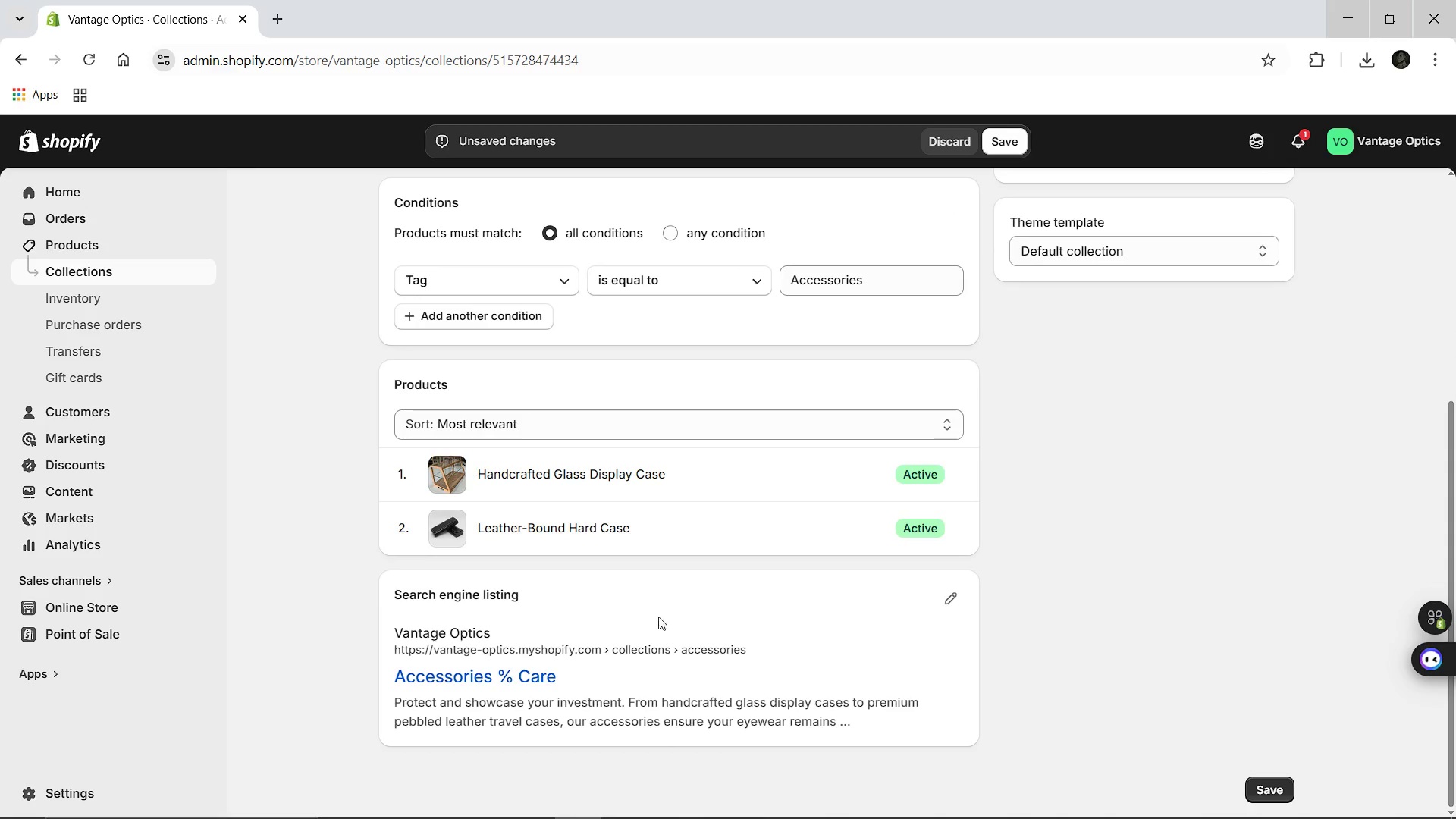 
wait(6.25)
 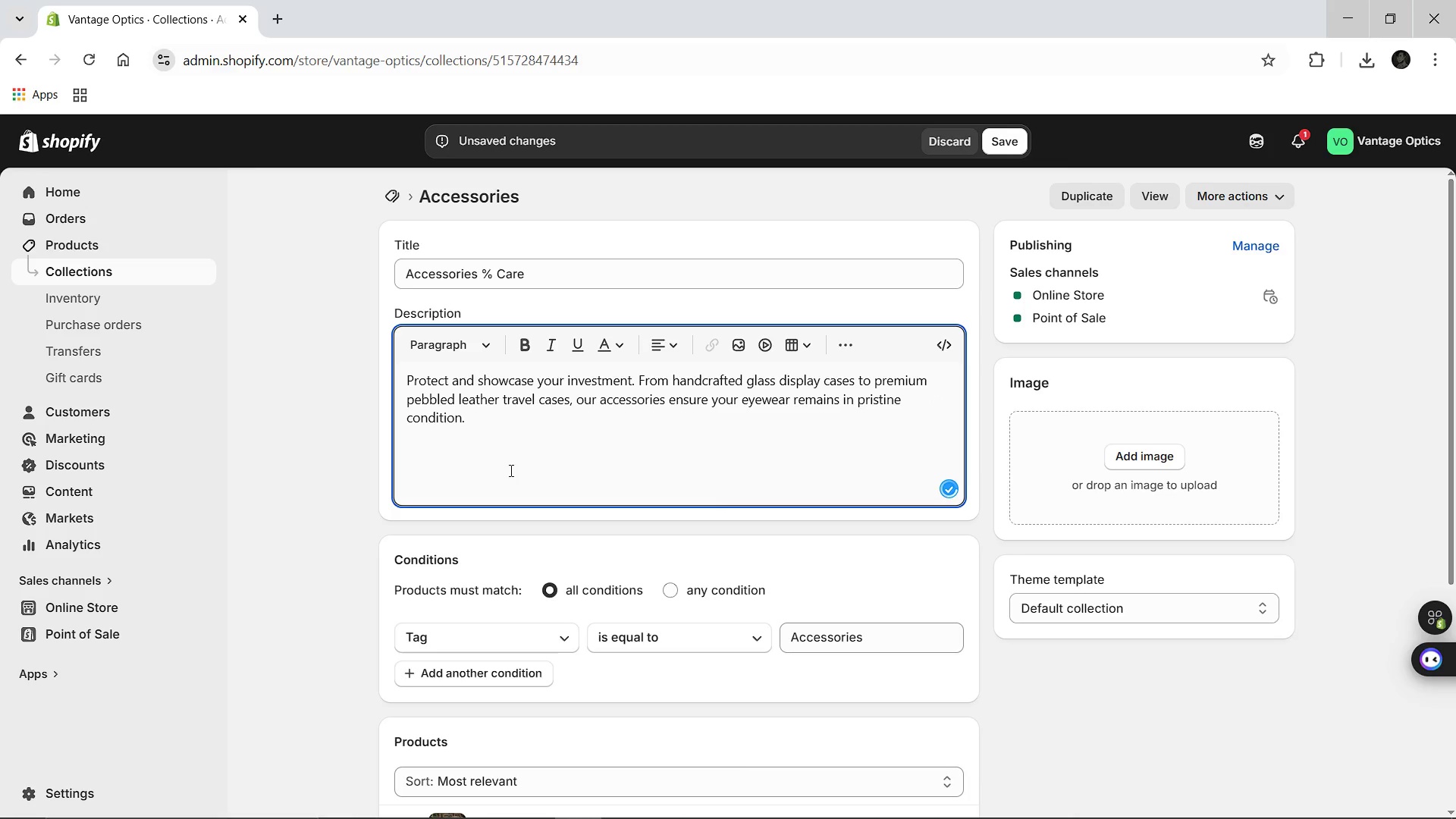 
left_click([949, 599])
 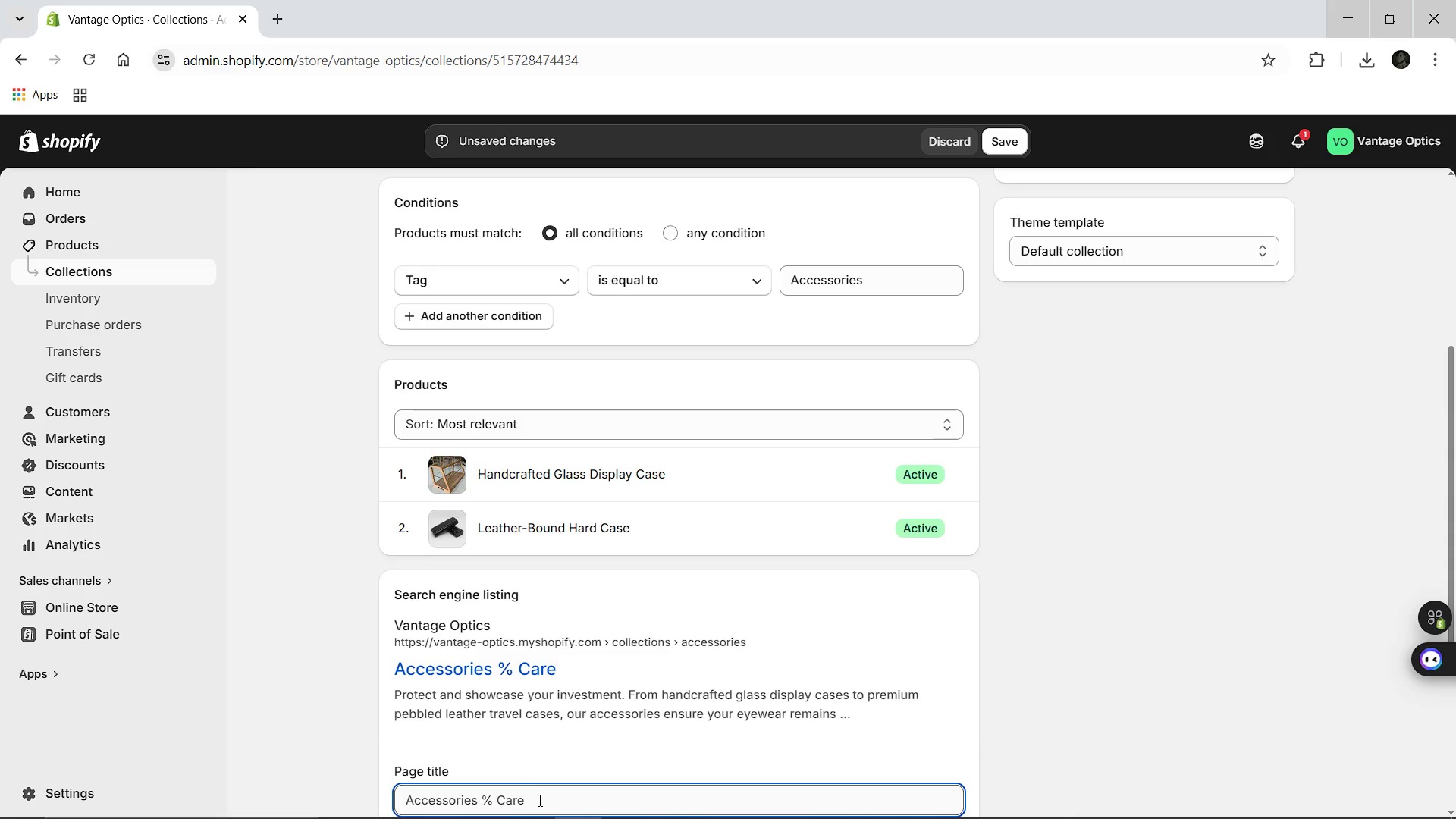 
left_click([535, 800])
 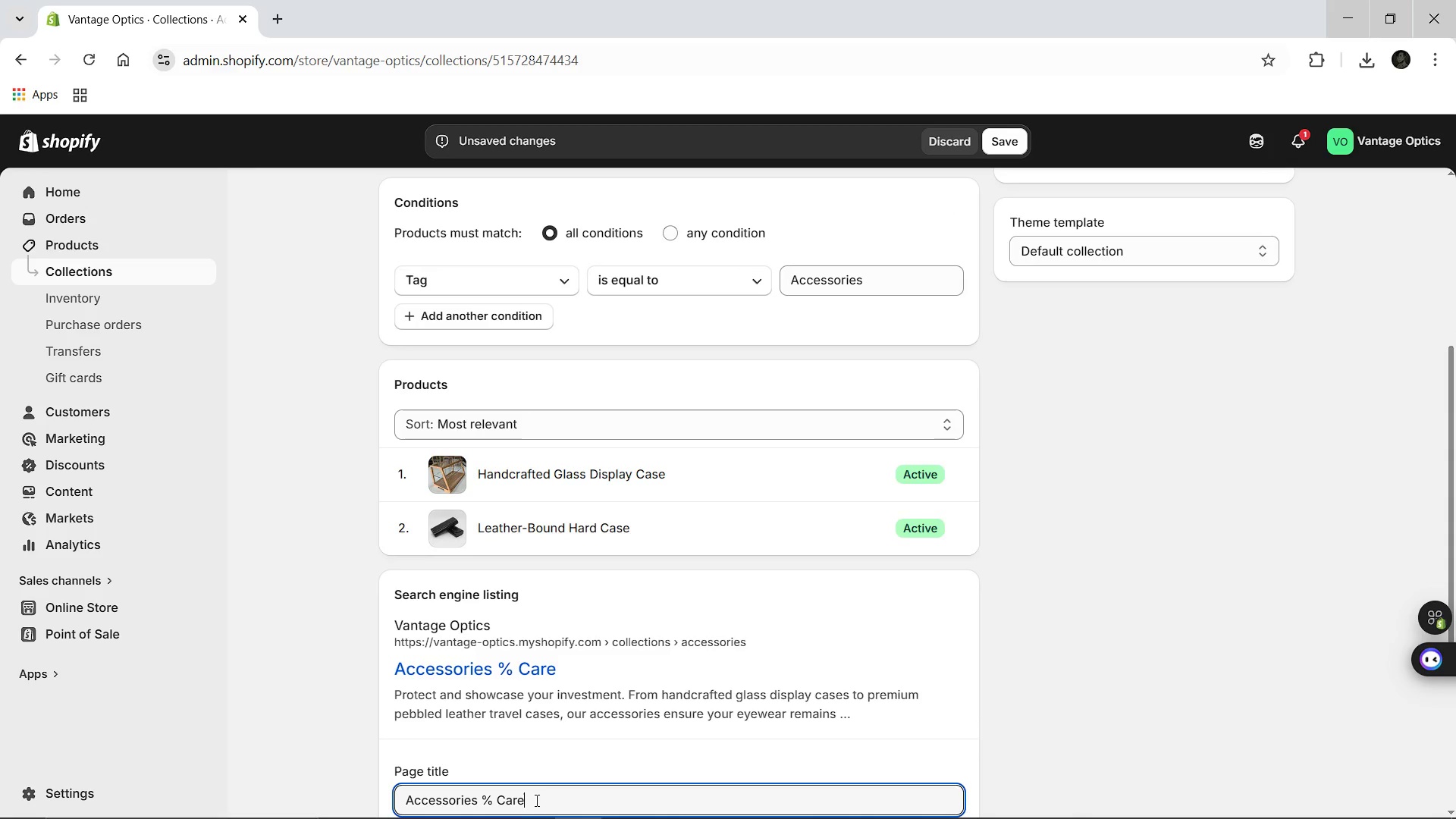 
key(Backspace)
key(Backspace)
key(Backspace)
key(Backspace)
key(Backspace)
key(Backspace)
key(Backspace)
key(Backspace)
type(Luxury Eyewear Cases & Dsplay Storage )
key(Backspace)
type( [Break])
 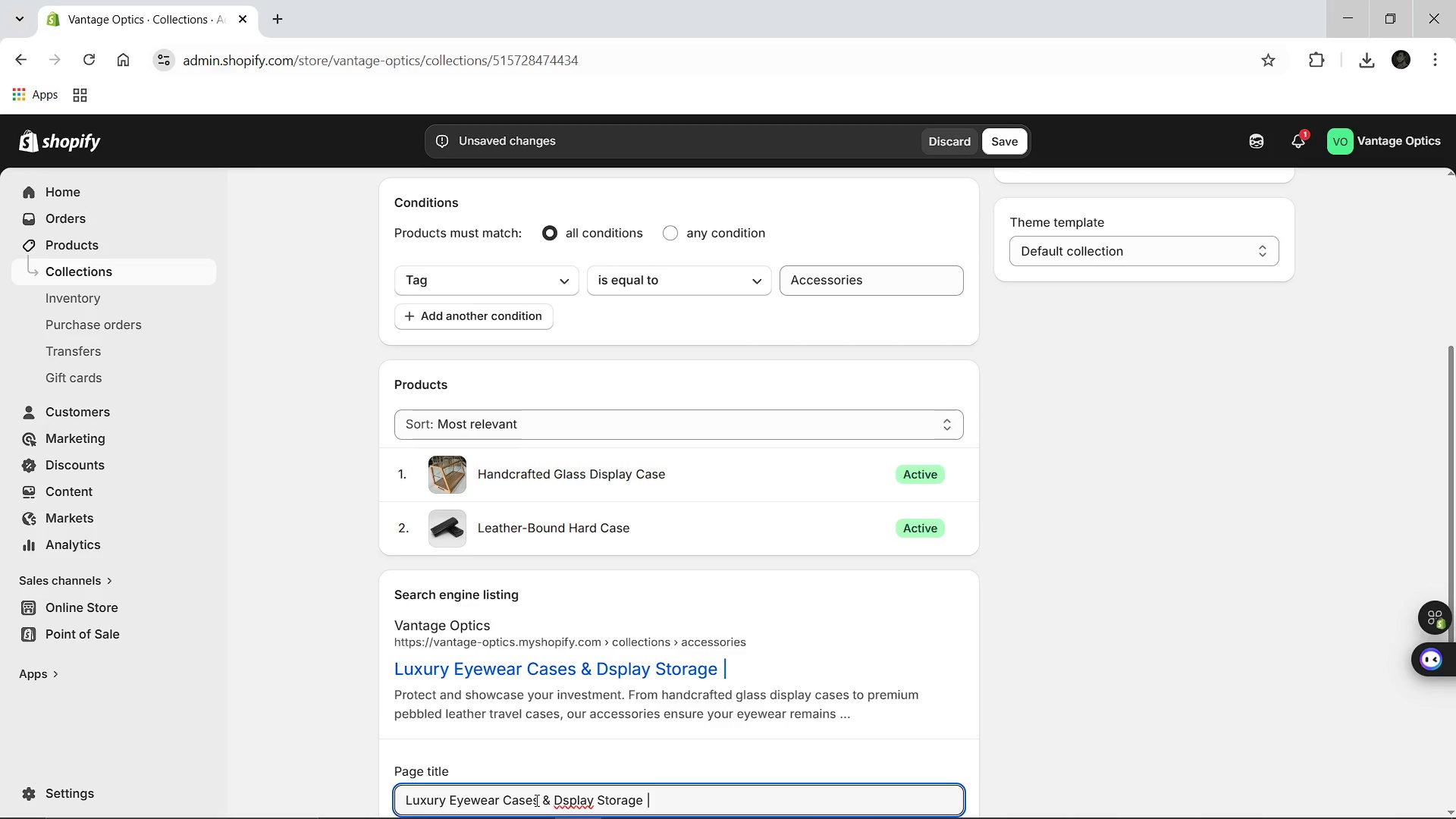 
hold_key(key=ArrowLeft, duration=0.77)
 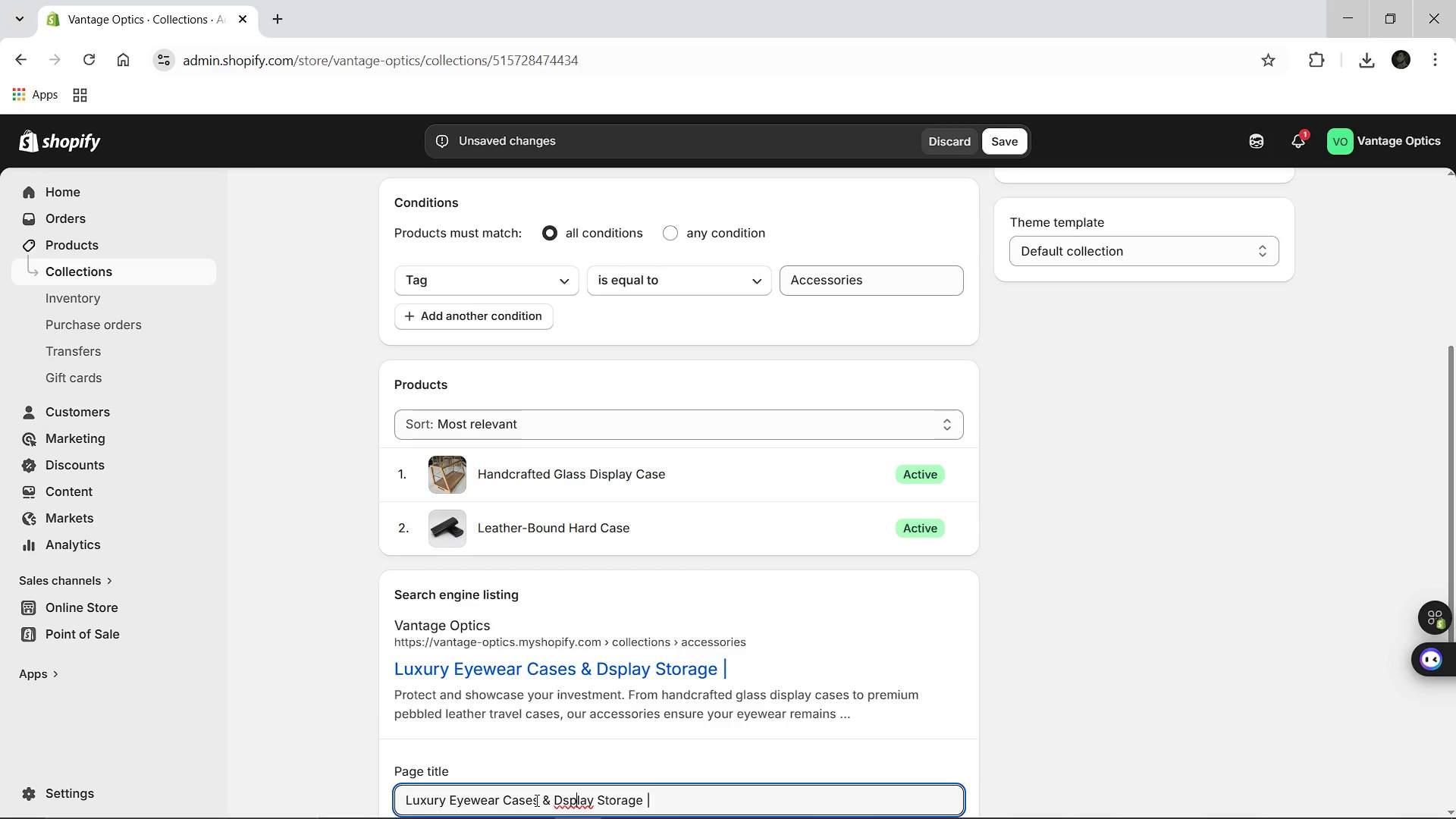 
hold_key(key=ArrowLeft, duration=0.36)
 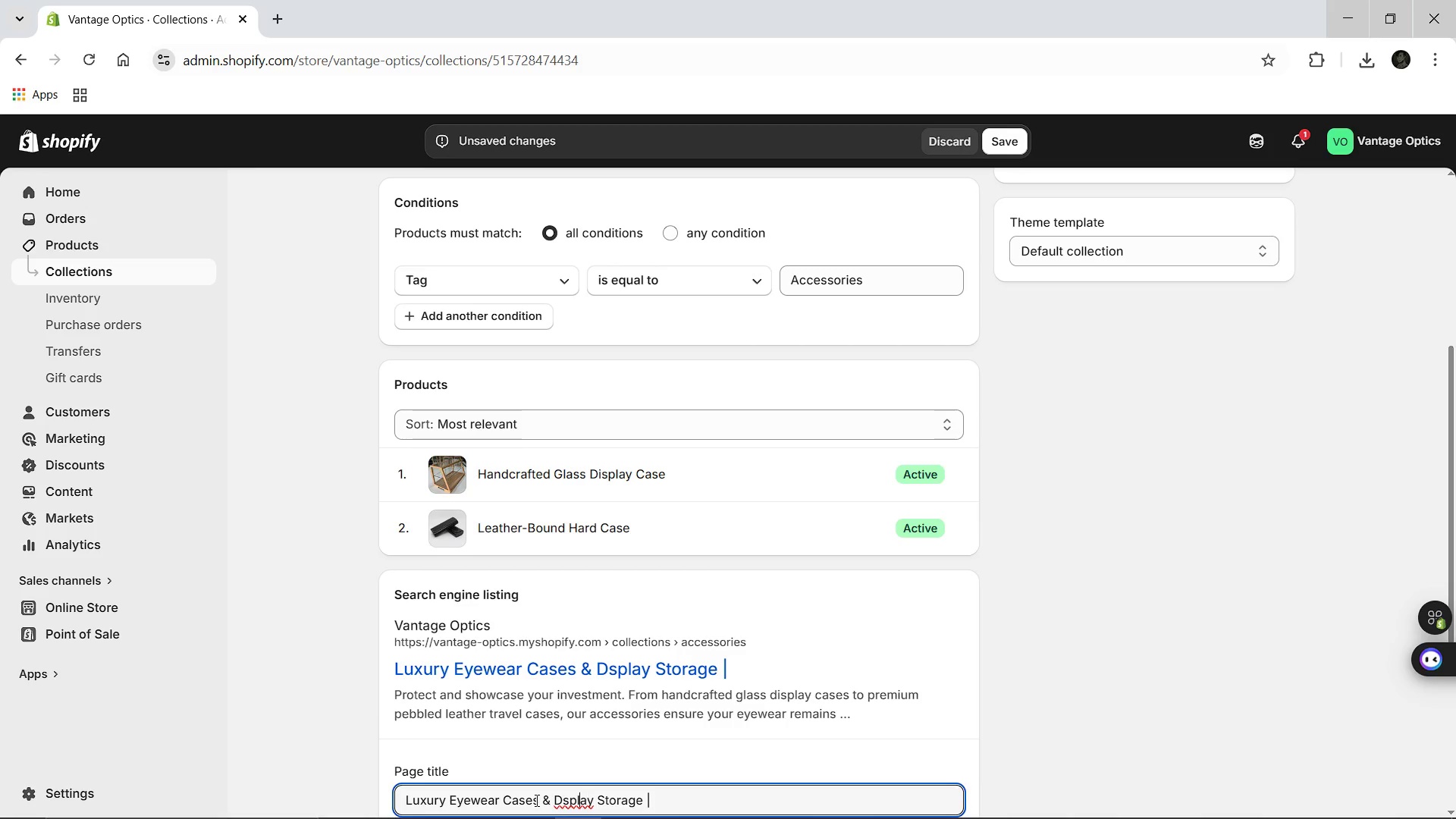 
key(ArrowLeft)
 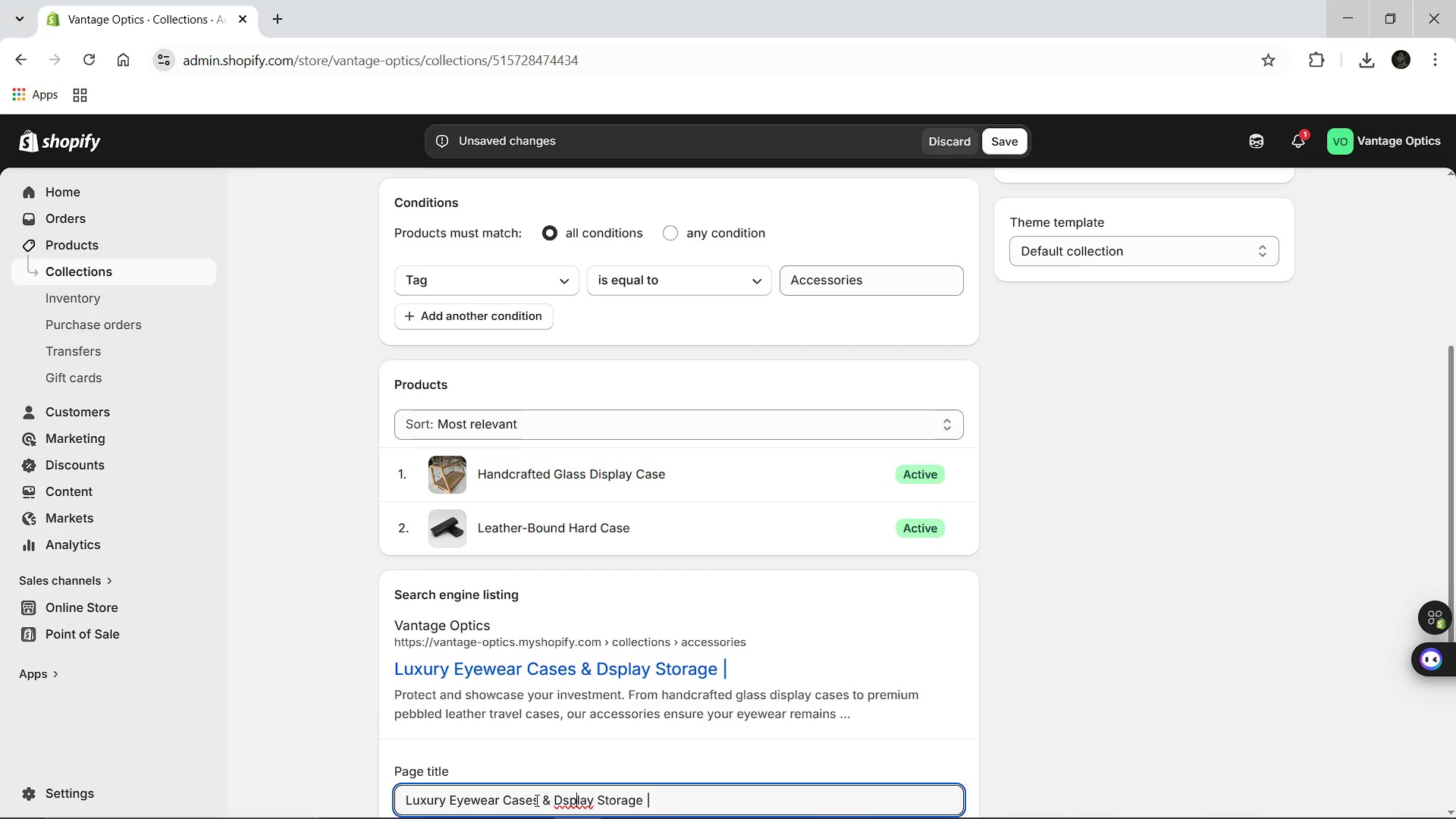 
key(ArrowLeft)
 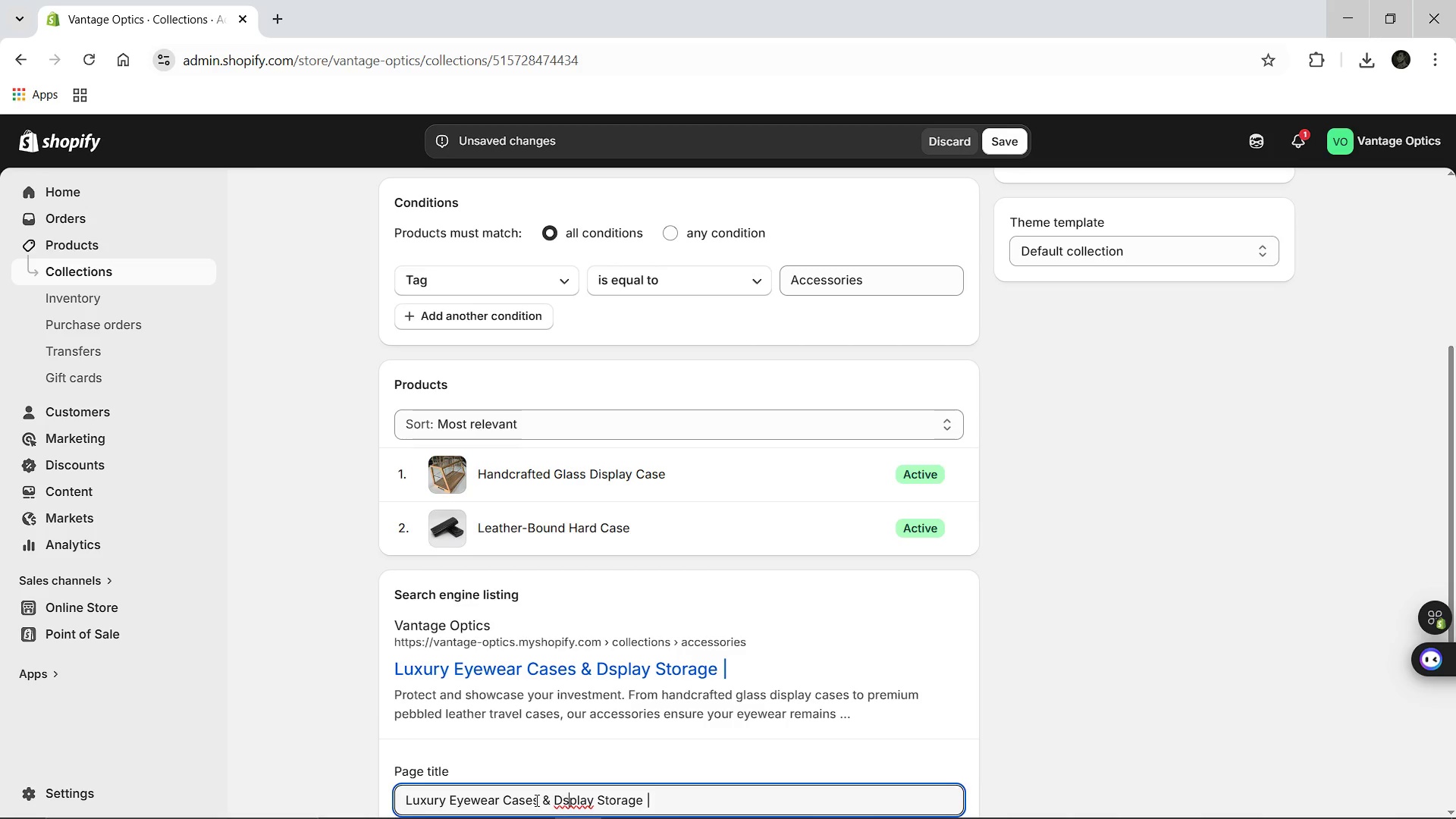 
key(ArrowLeft)
 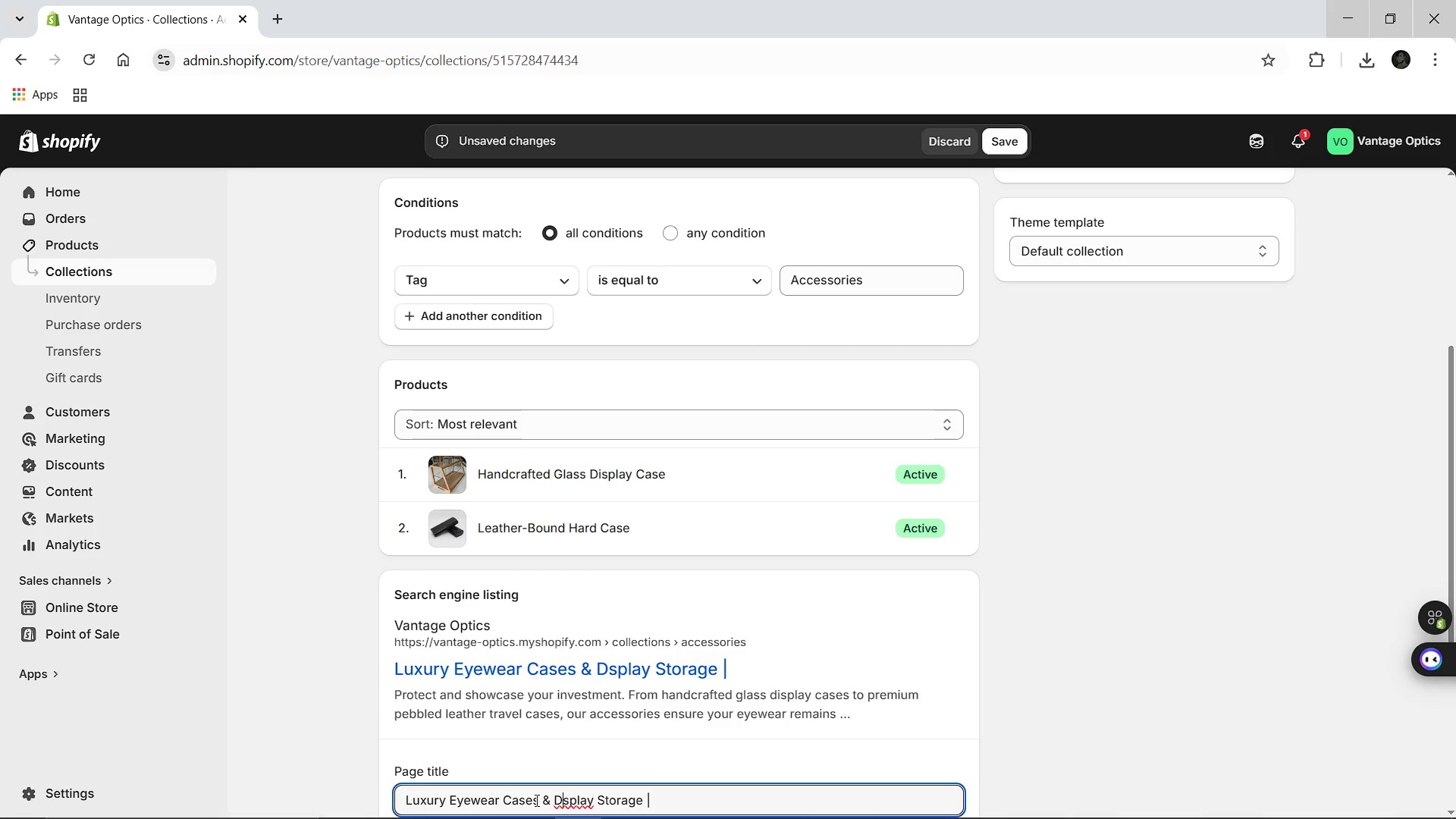 
key(ArrowLeft)
 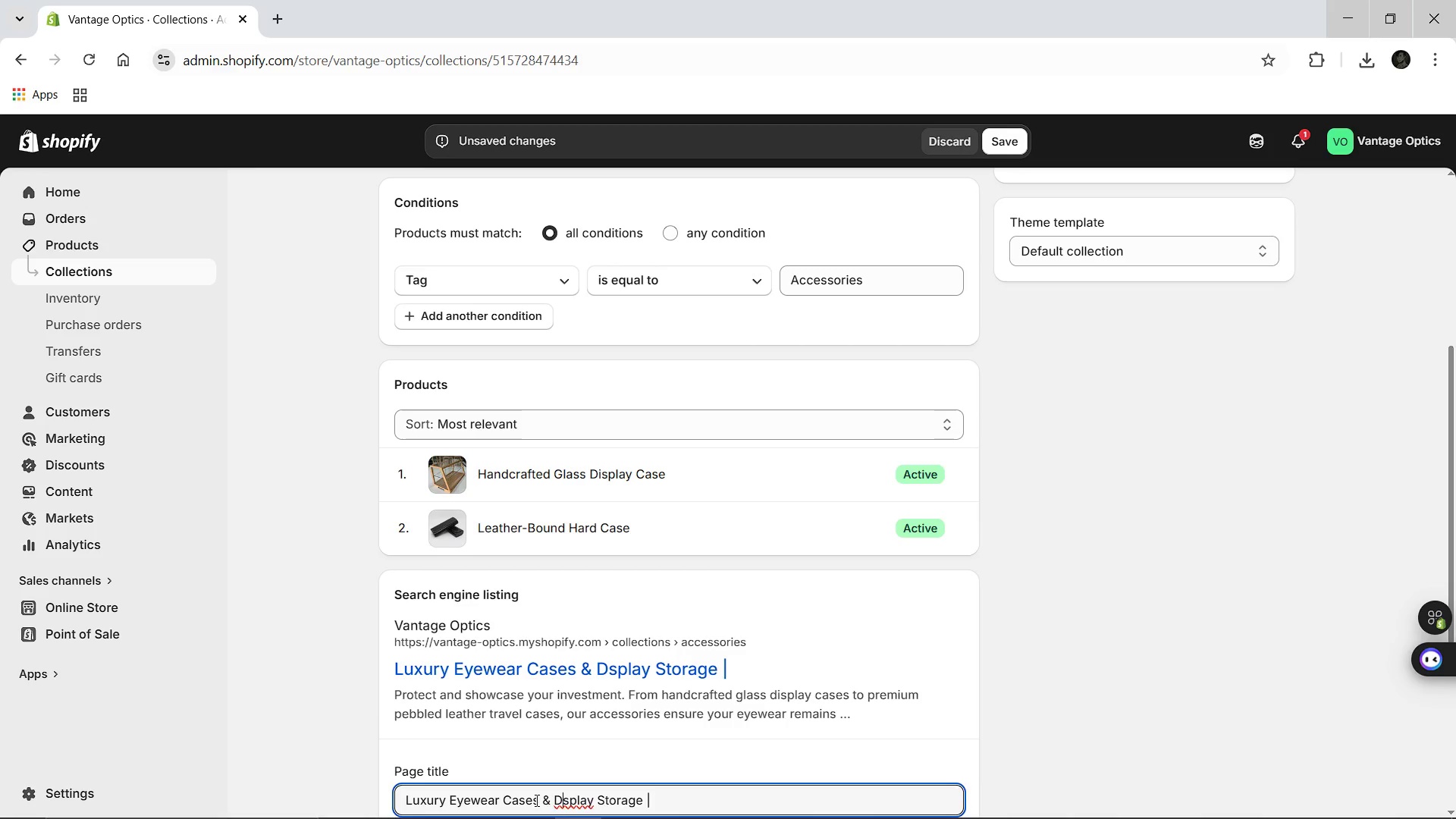 
type(i)
key(Backspace)
type([Break] Vantage Optics)
 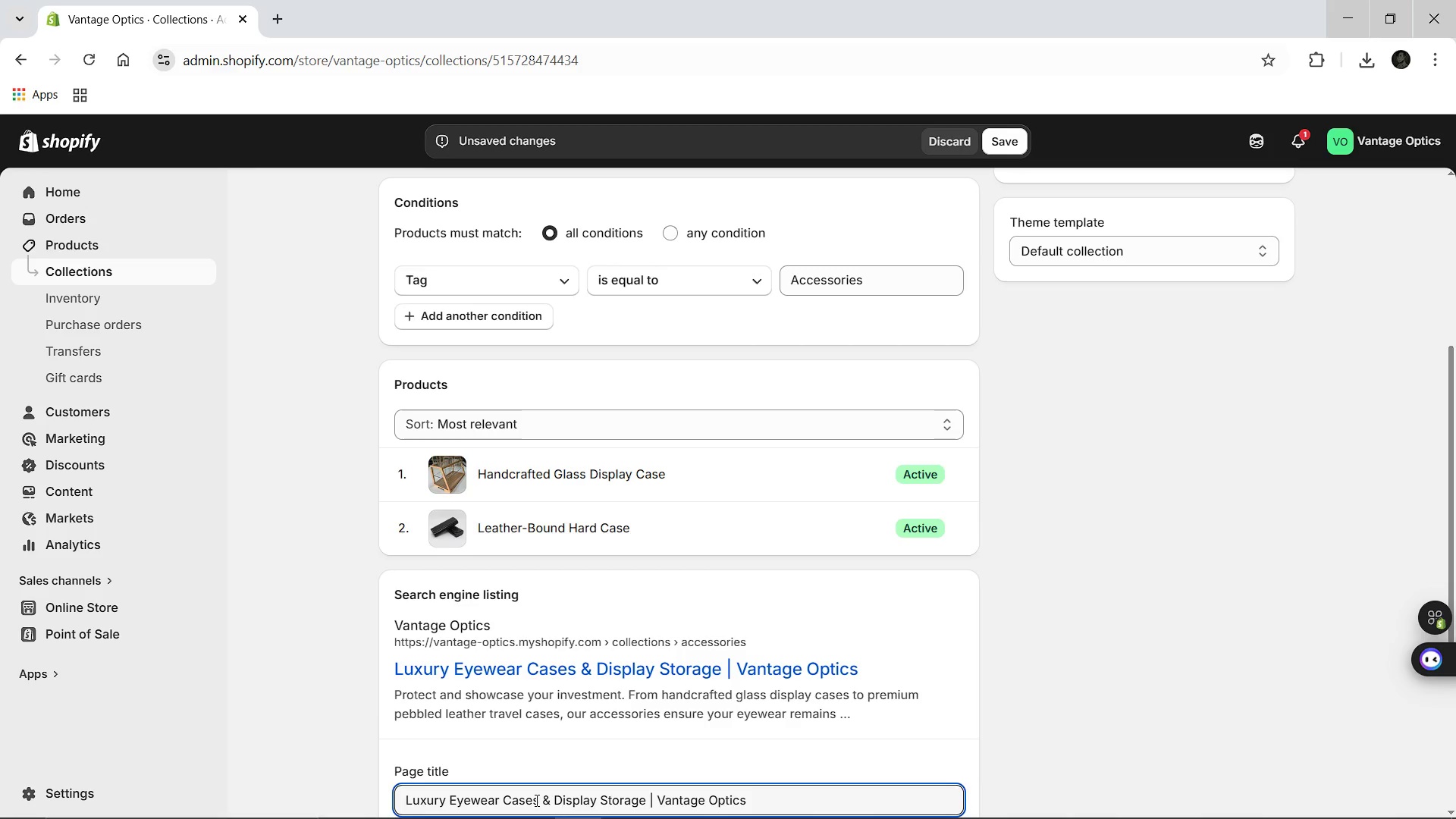 
hold_key(key=ArrowRight, duration=1.14)
 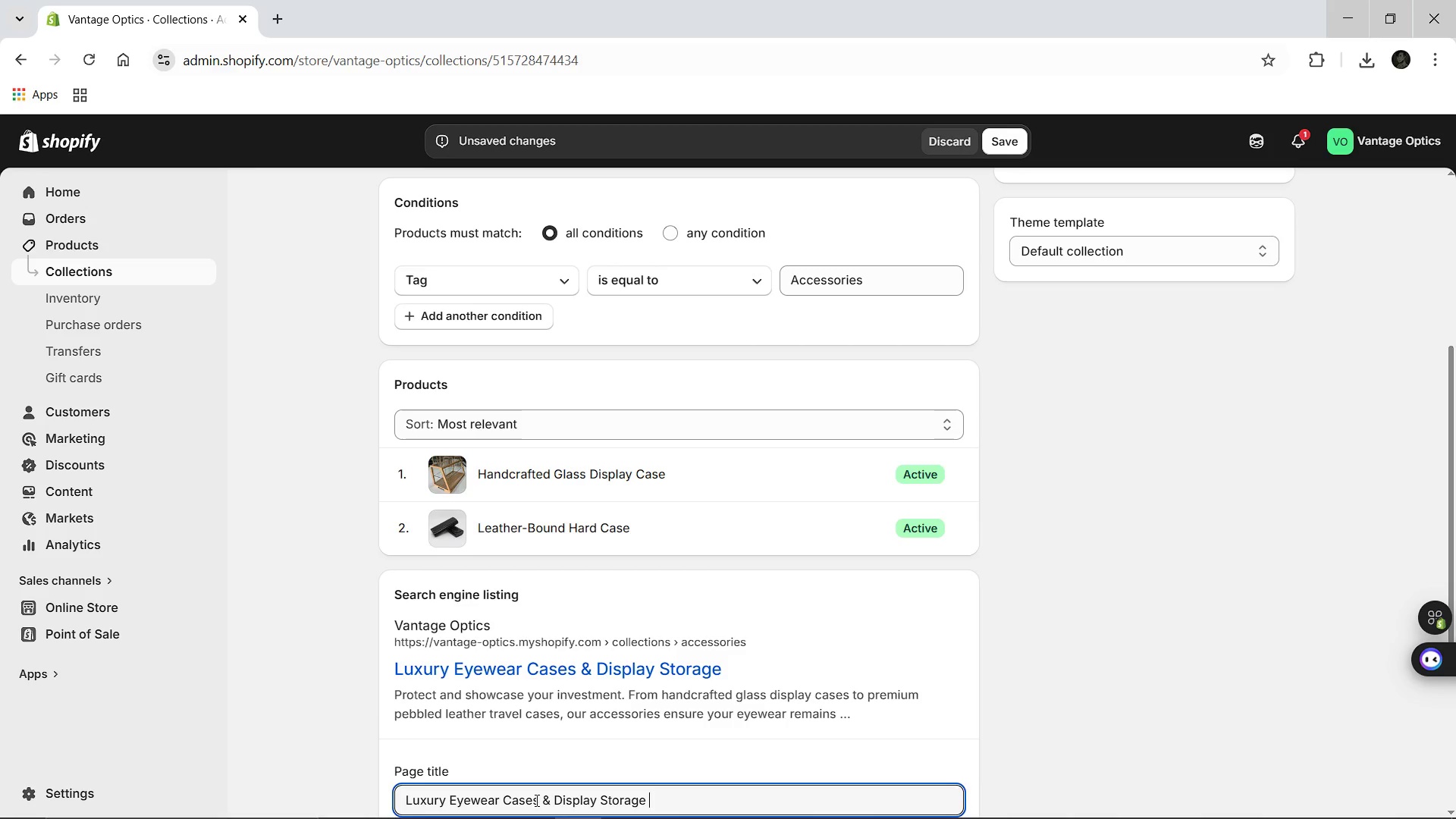 
left_click([565, 598])
 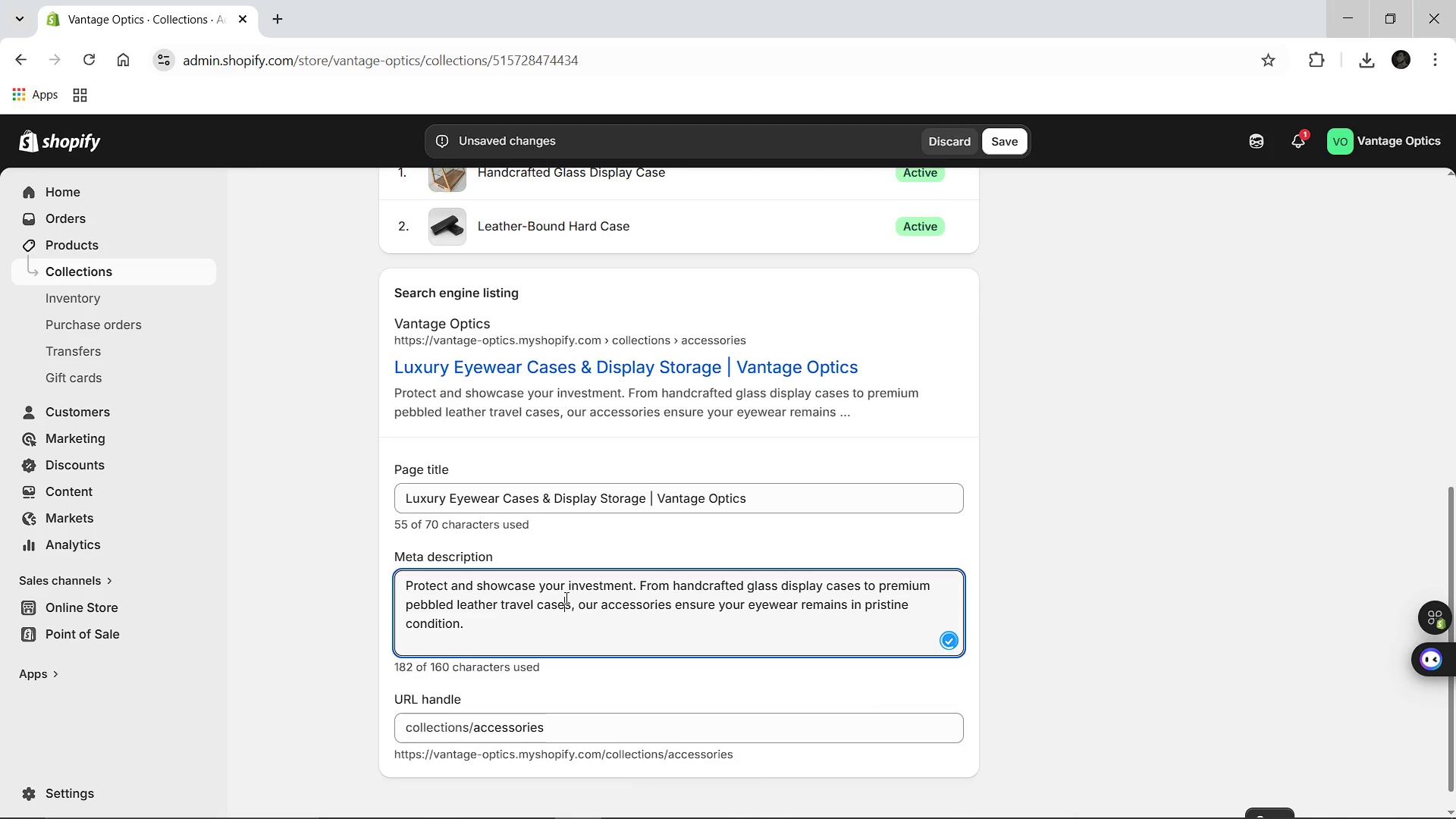 
key(Control+A)
 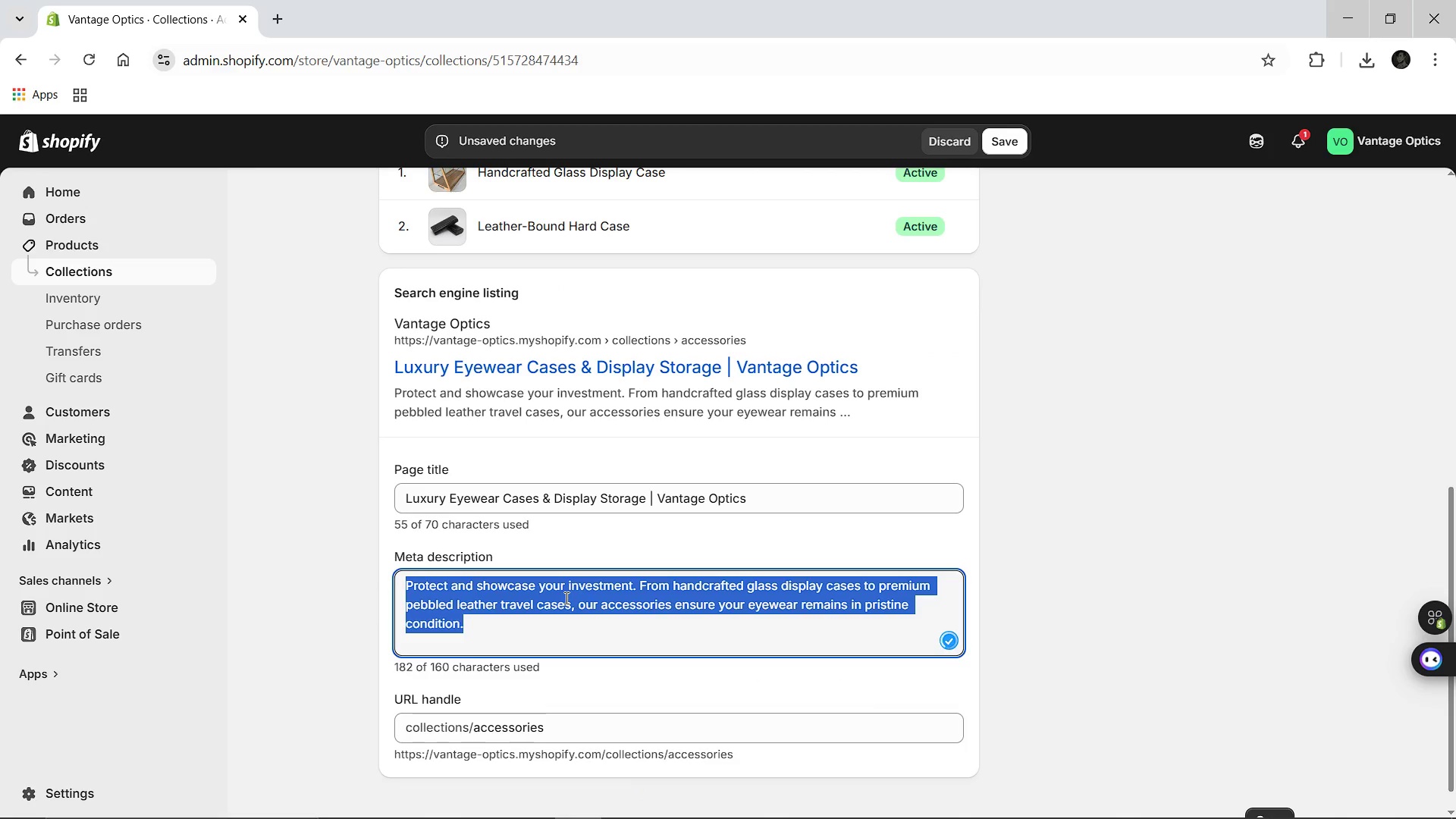 
type(Keep your g)
key(Backspace)
type(fames protected a)
key(Backspace)
type(with Vantage Optics acce)
 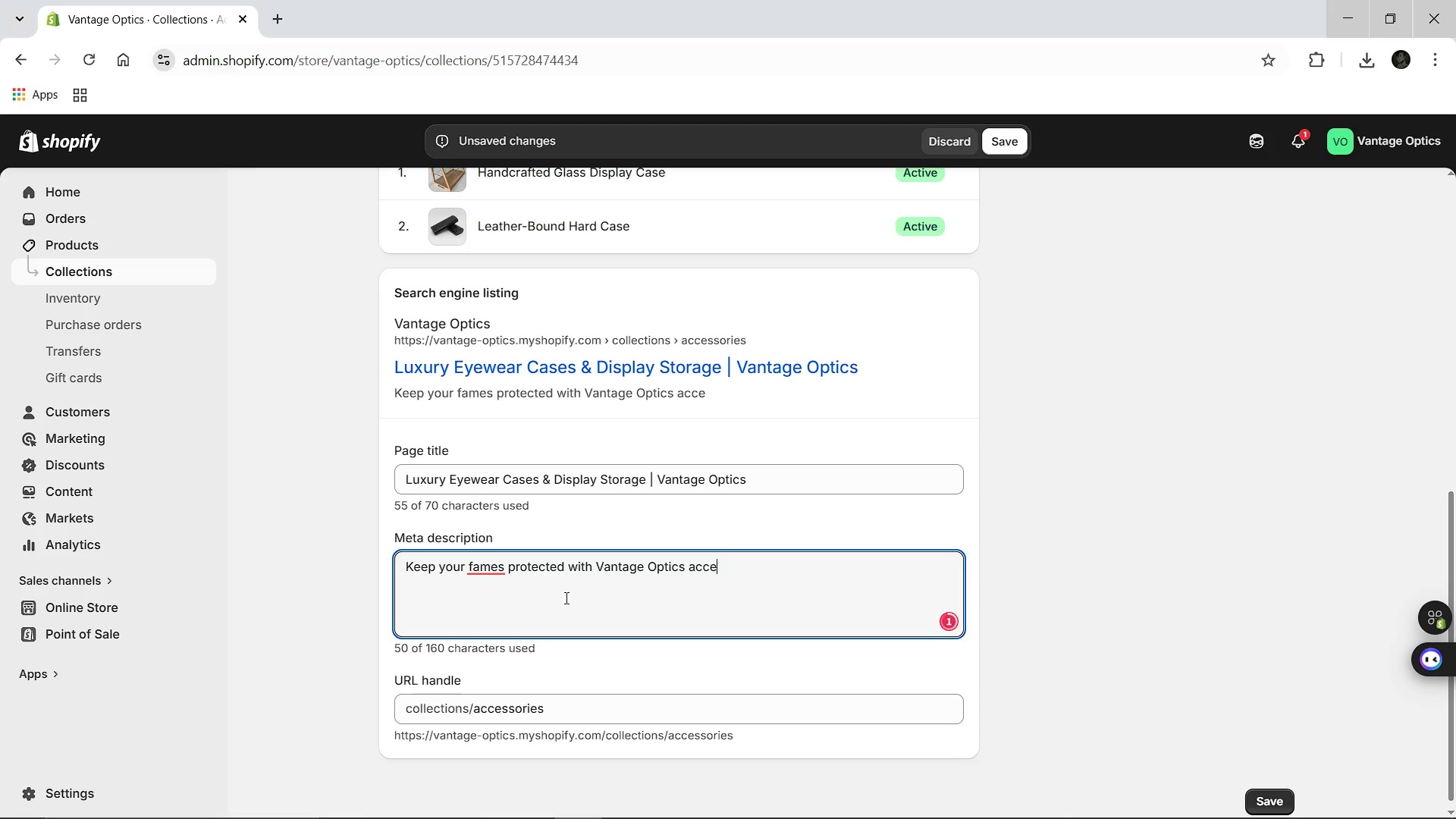 
hold_key(key=ArrowLeft, duration=1.5)
 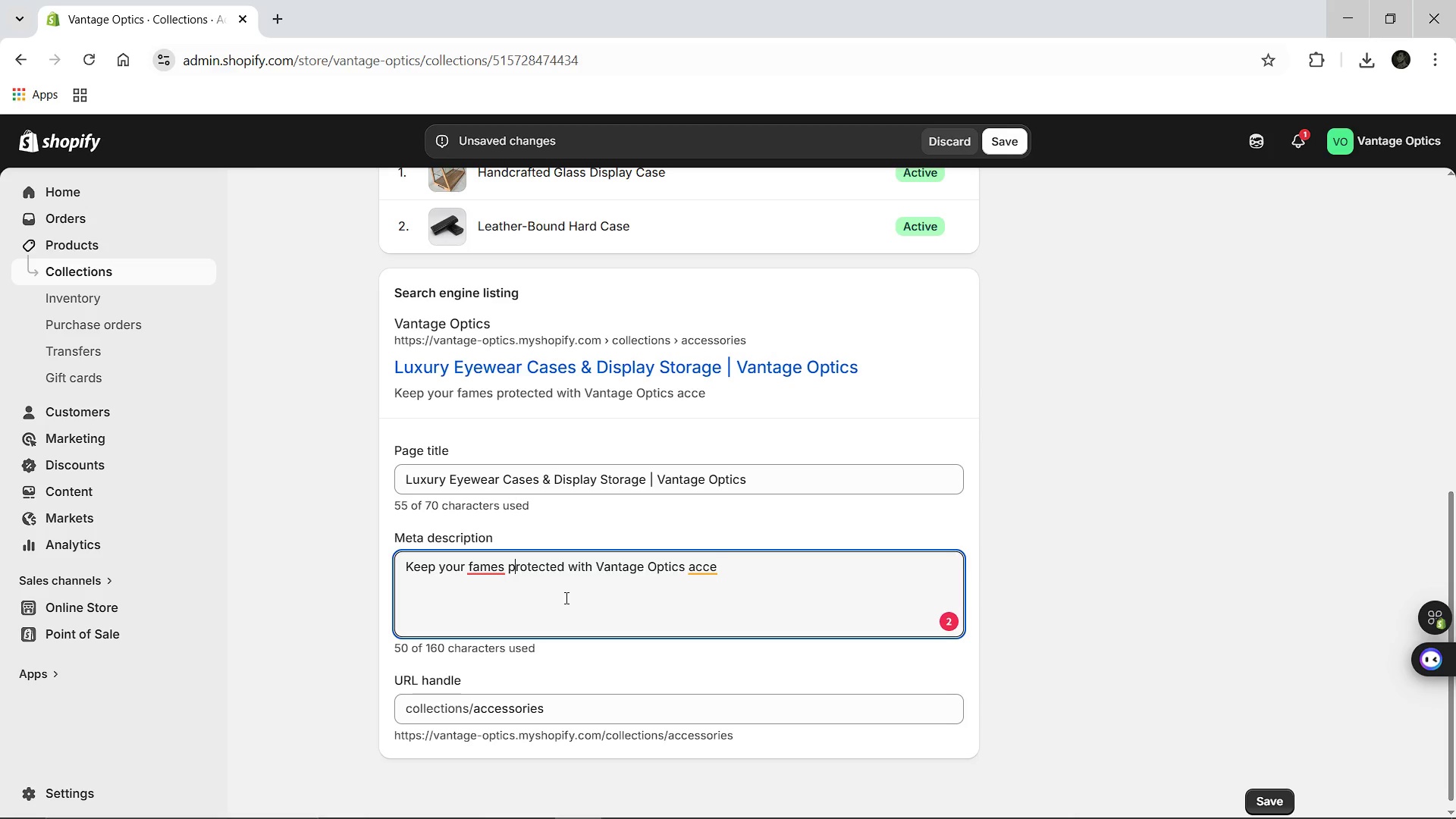 
key(ArrowLeft)
 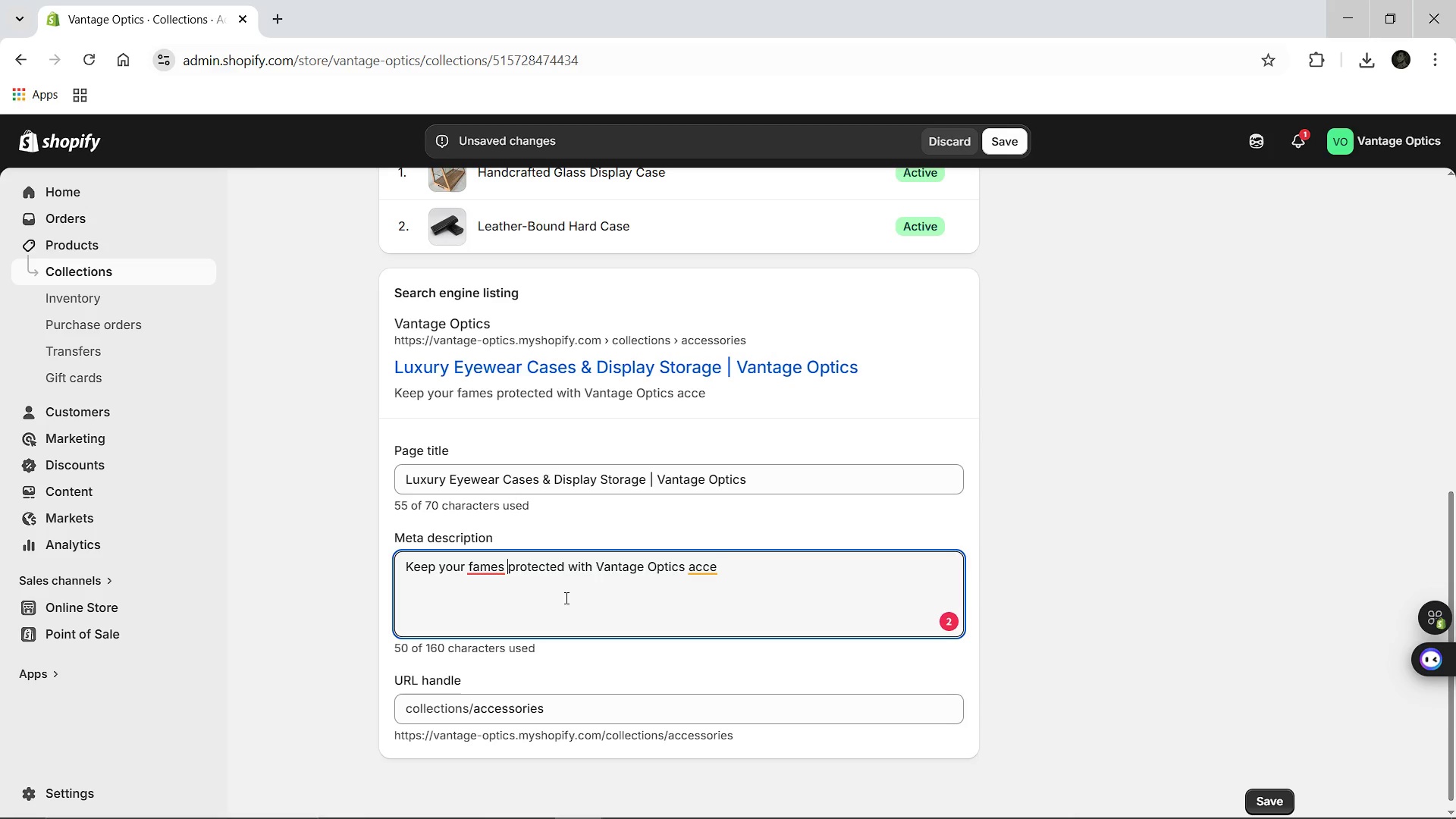 
key(ArrowLeft)
 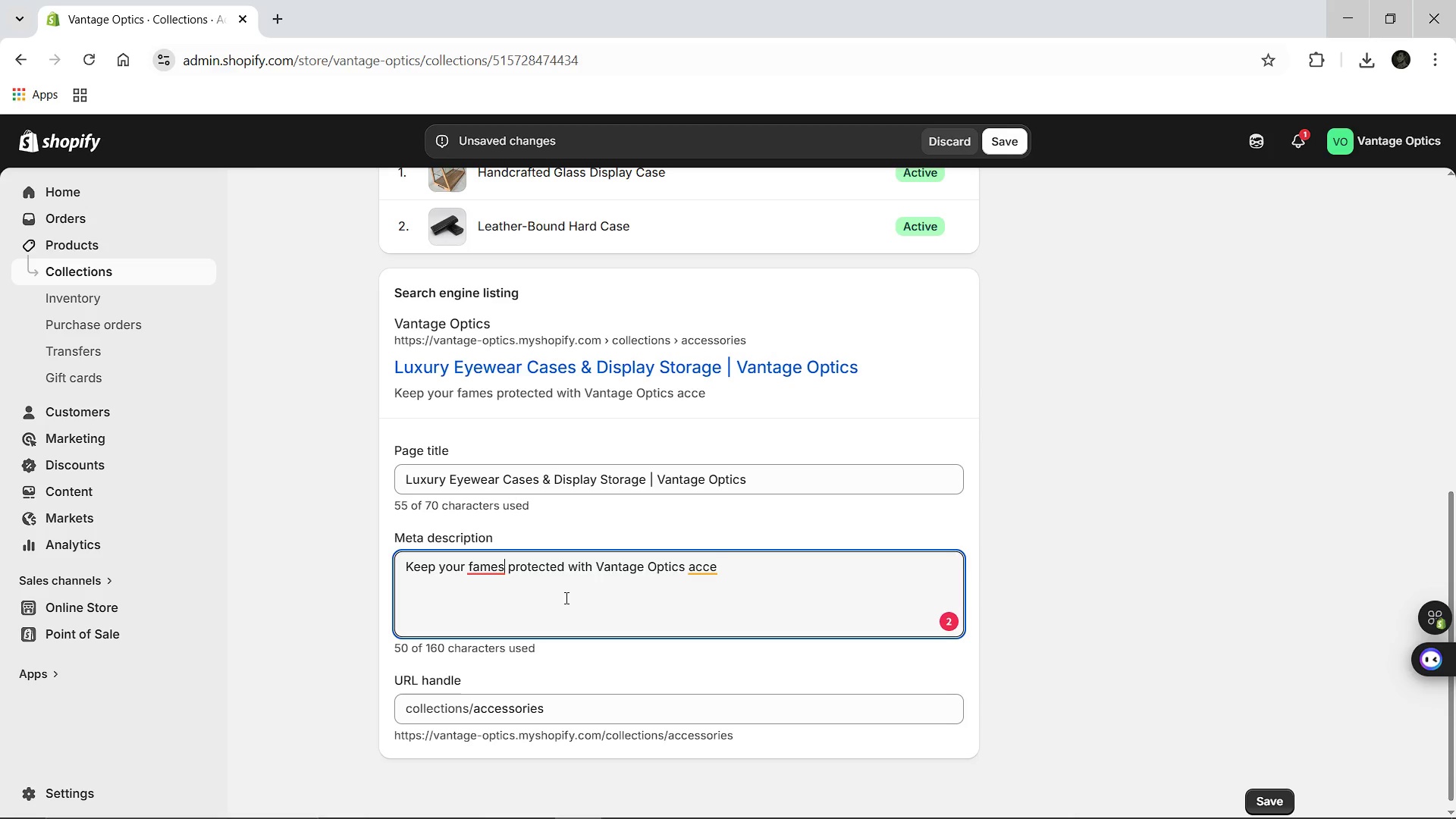 
key(ArrowLeft)
 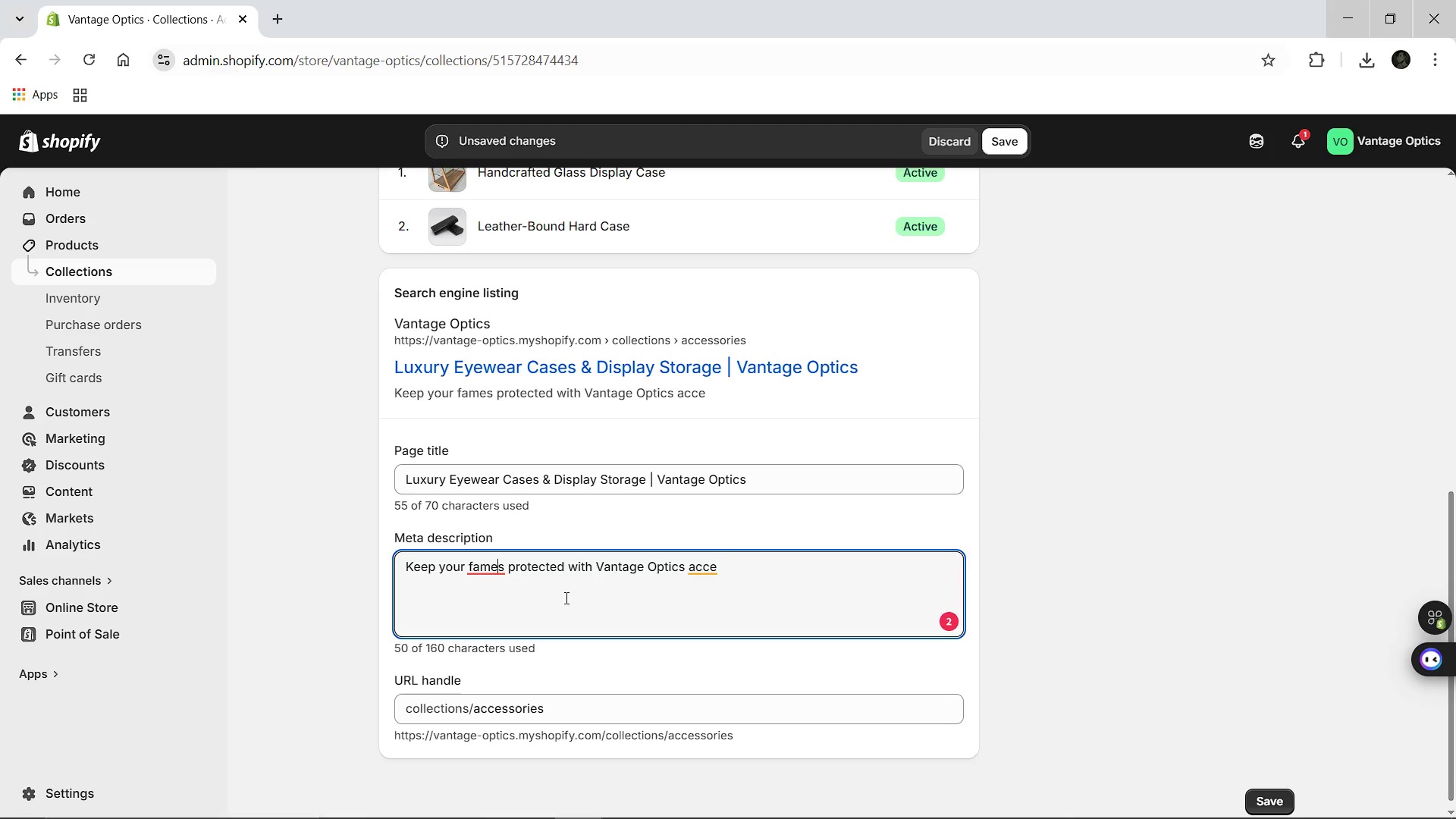 
key(ArrowLeft)
 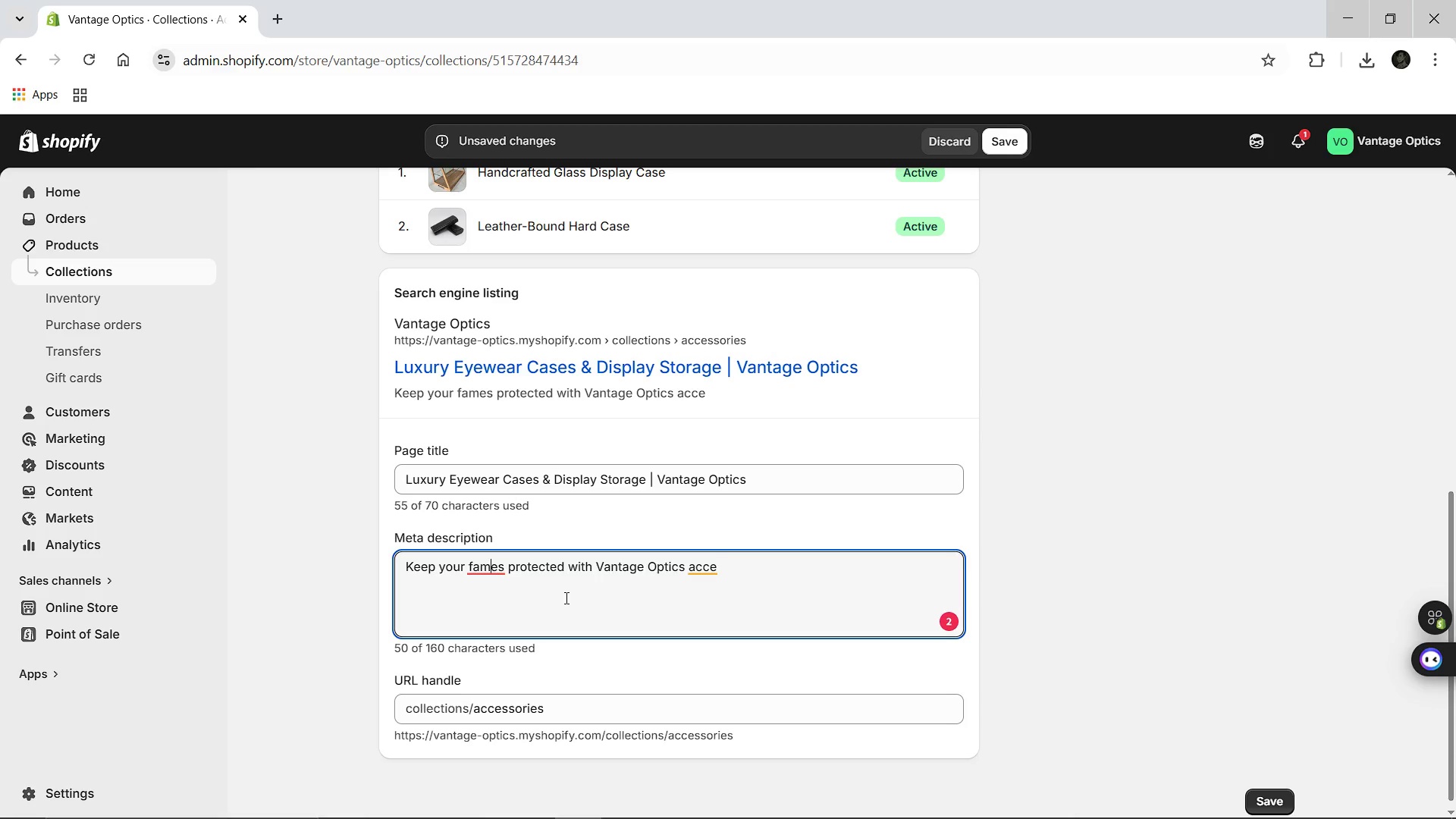 
key(ArrowLeft)
 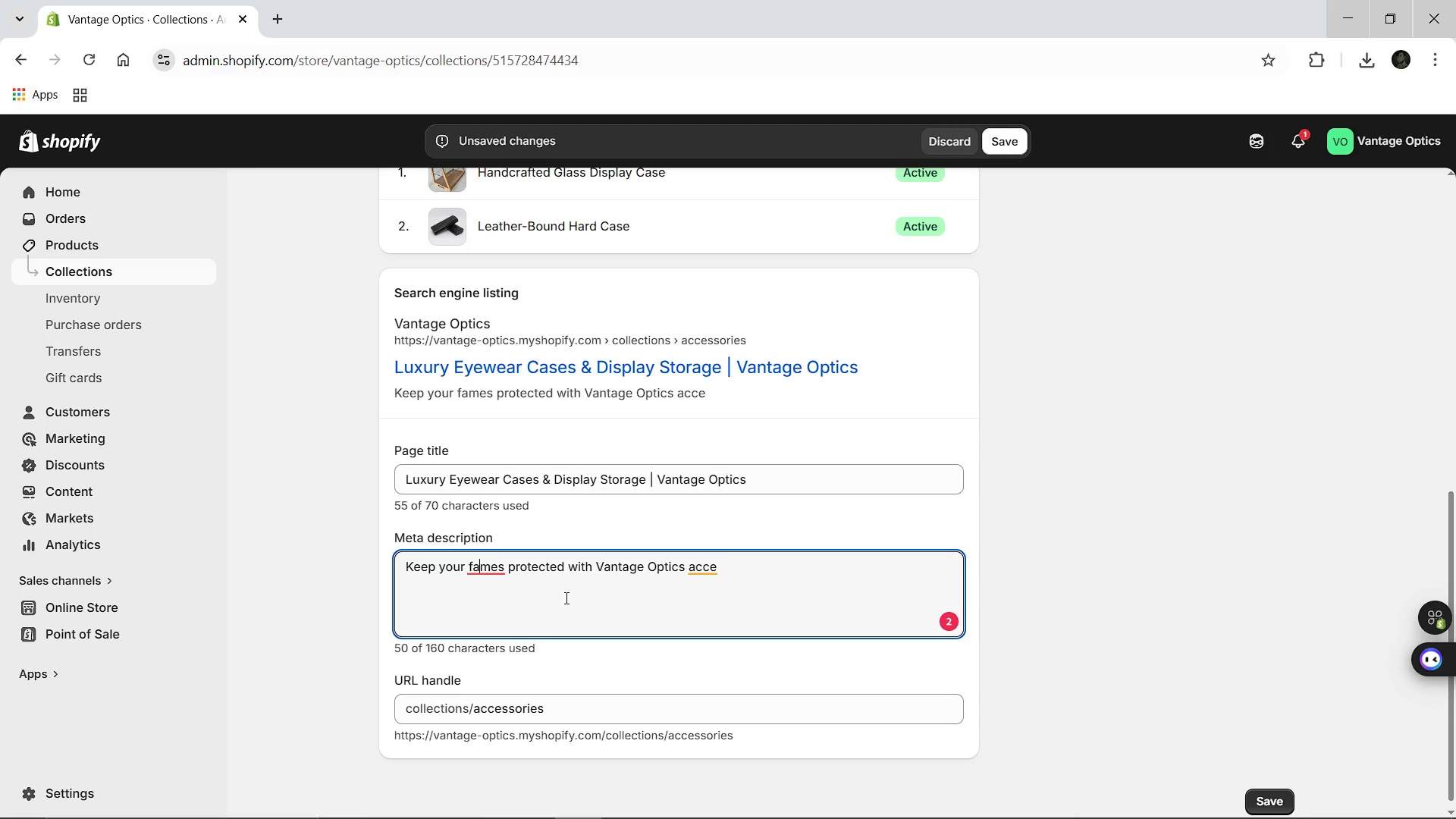 
key(ArrowLeft)
 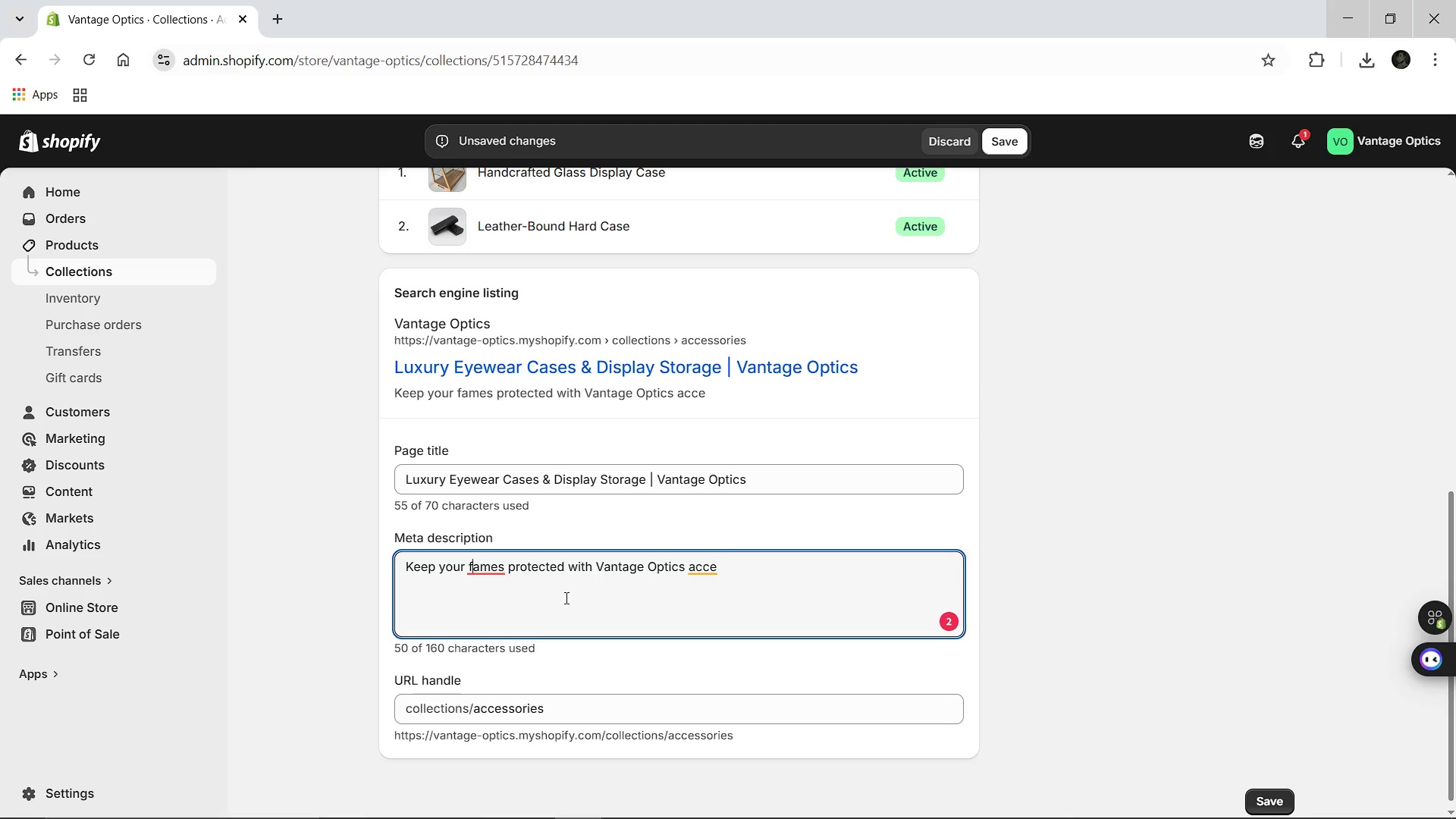 
key(ArrowLeft)
 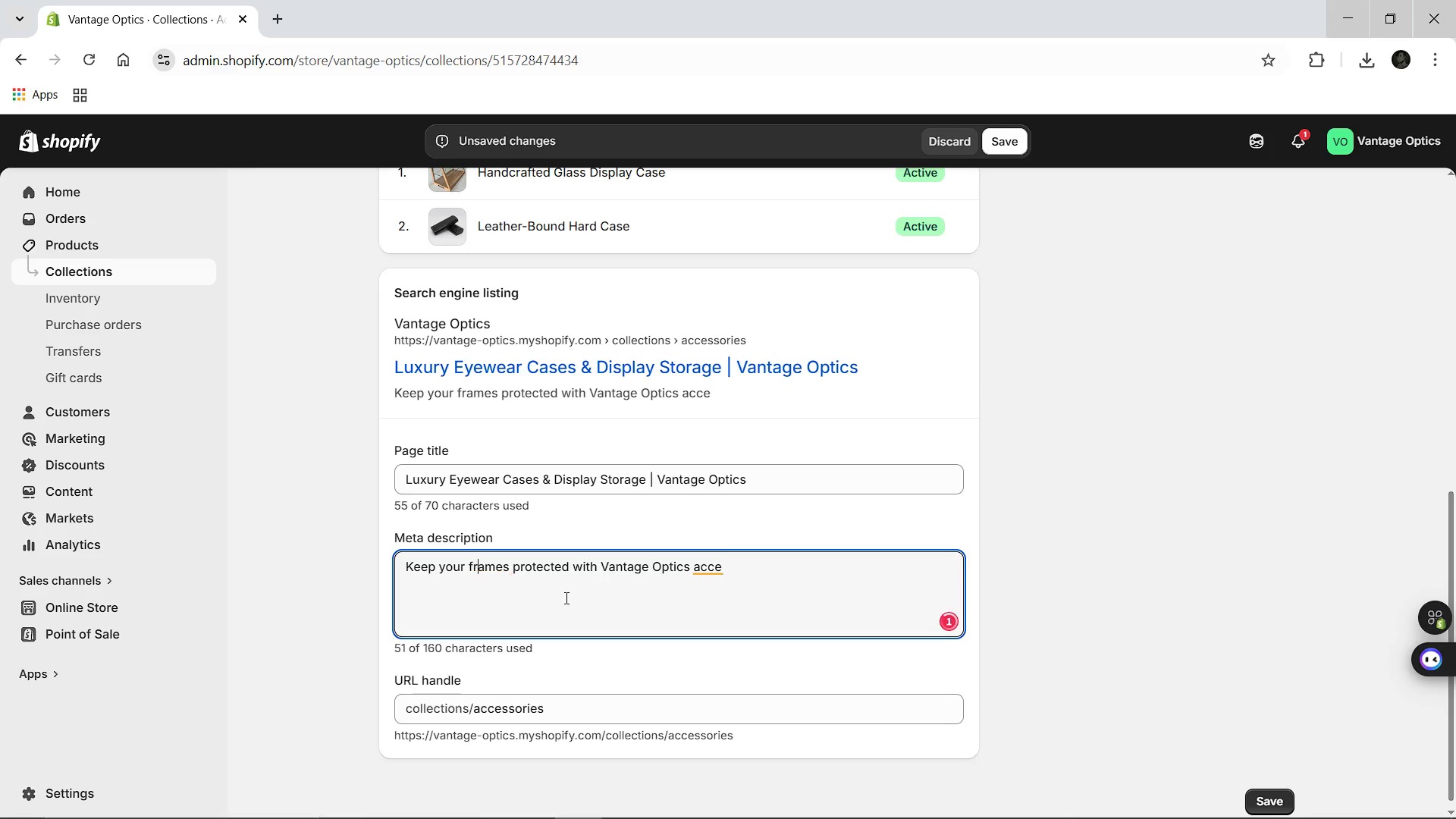 
key(R)
 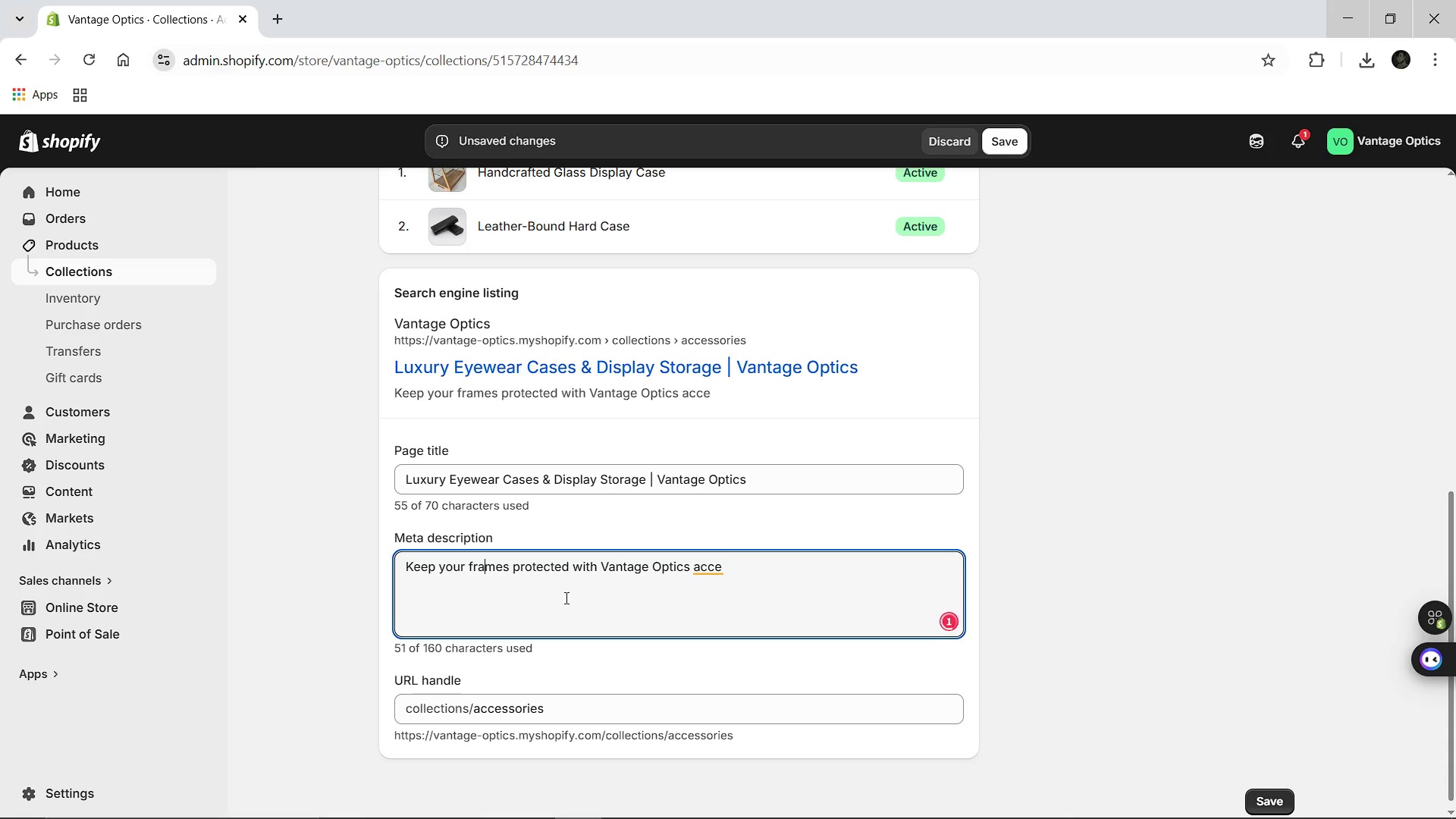 
hold_key(key=ArrowRight, duration=1.52)
 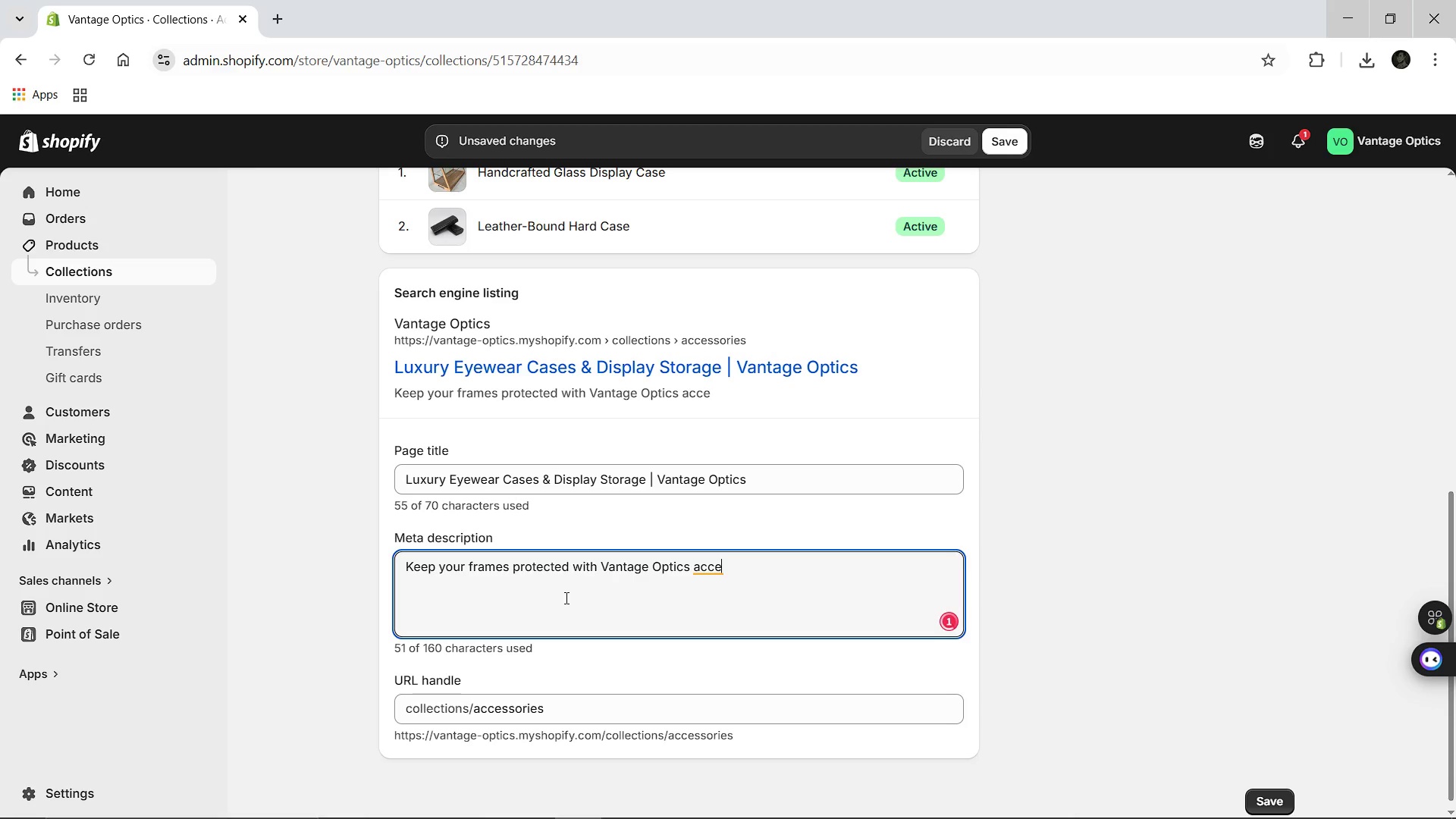 
hold_key(key=ArrowRight, duration=0.33)
 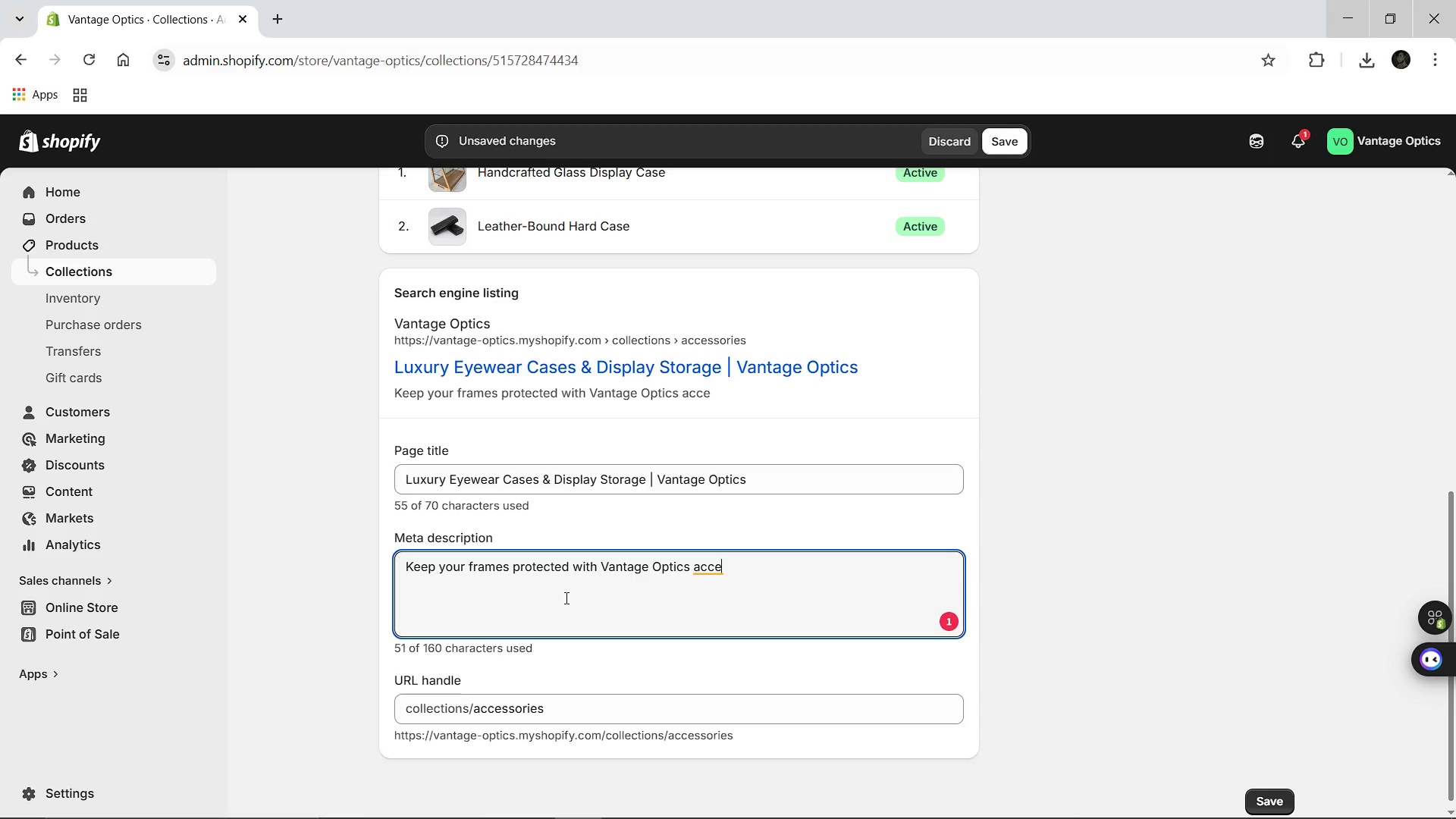 
type(ssories )
key(Backspace)
type(. Featuring our han)
key(Backspace)
key(Backspace)
key(Backspace)
type(Handcrafted Glass Display CAse and LEather )
key(Backspace)
type(-)
key(Backspace)
key(Backspace)
key(Backspace)
type(eather-b)
key(Backspace)
type(Bound Travel Case. Quality storage for pe)
key(Backspace)
type(remium eyewear collections.)
 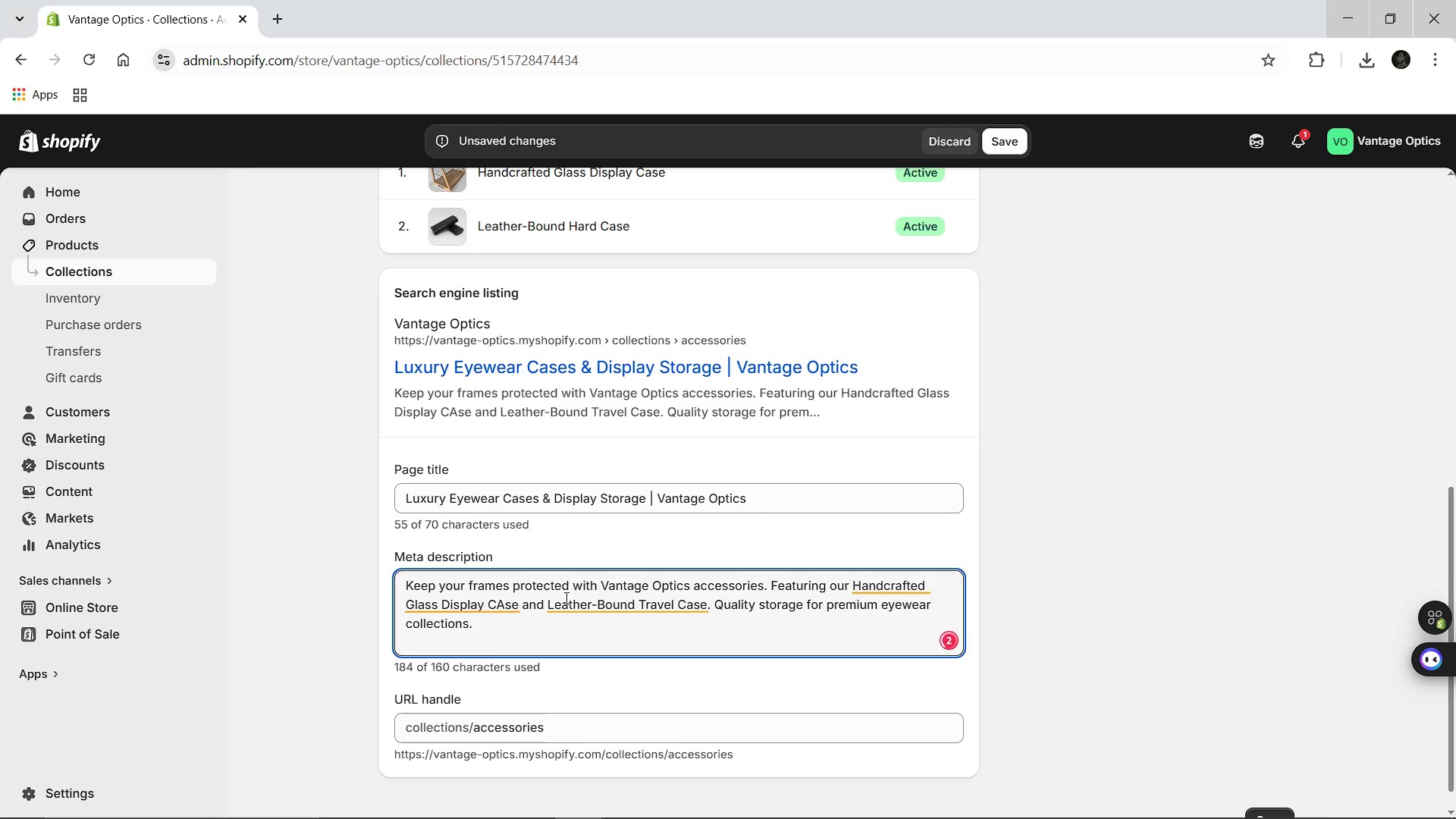 
left_click([497, 608])
 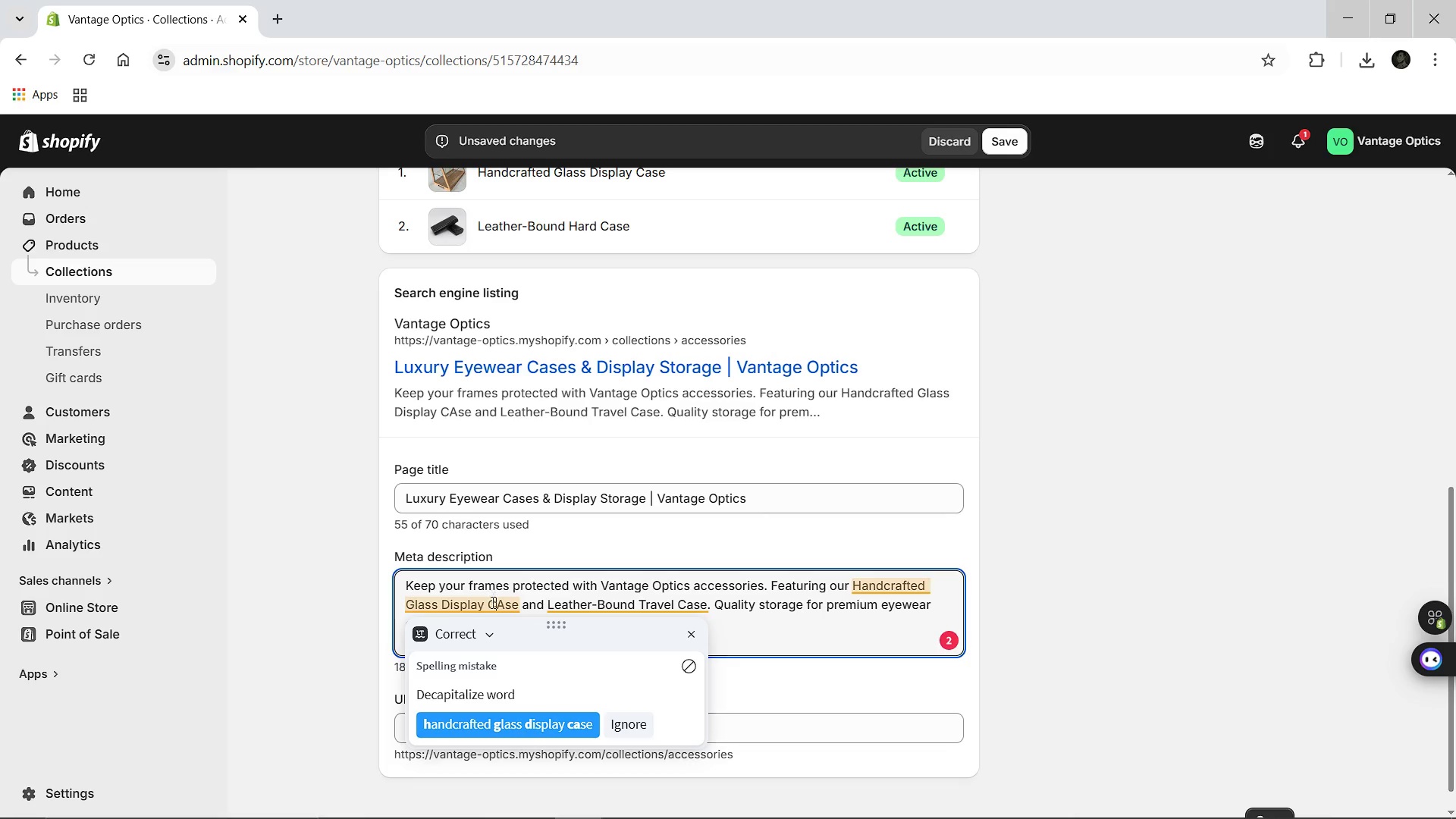 
left_click([502, 604])
 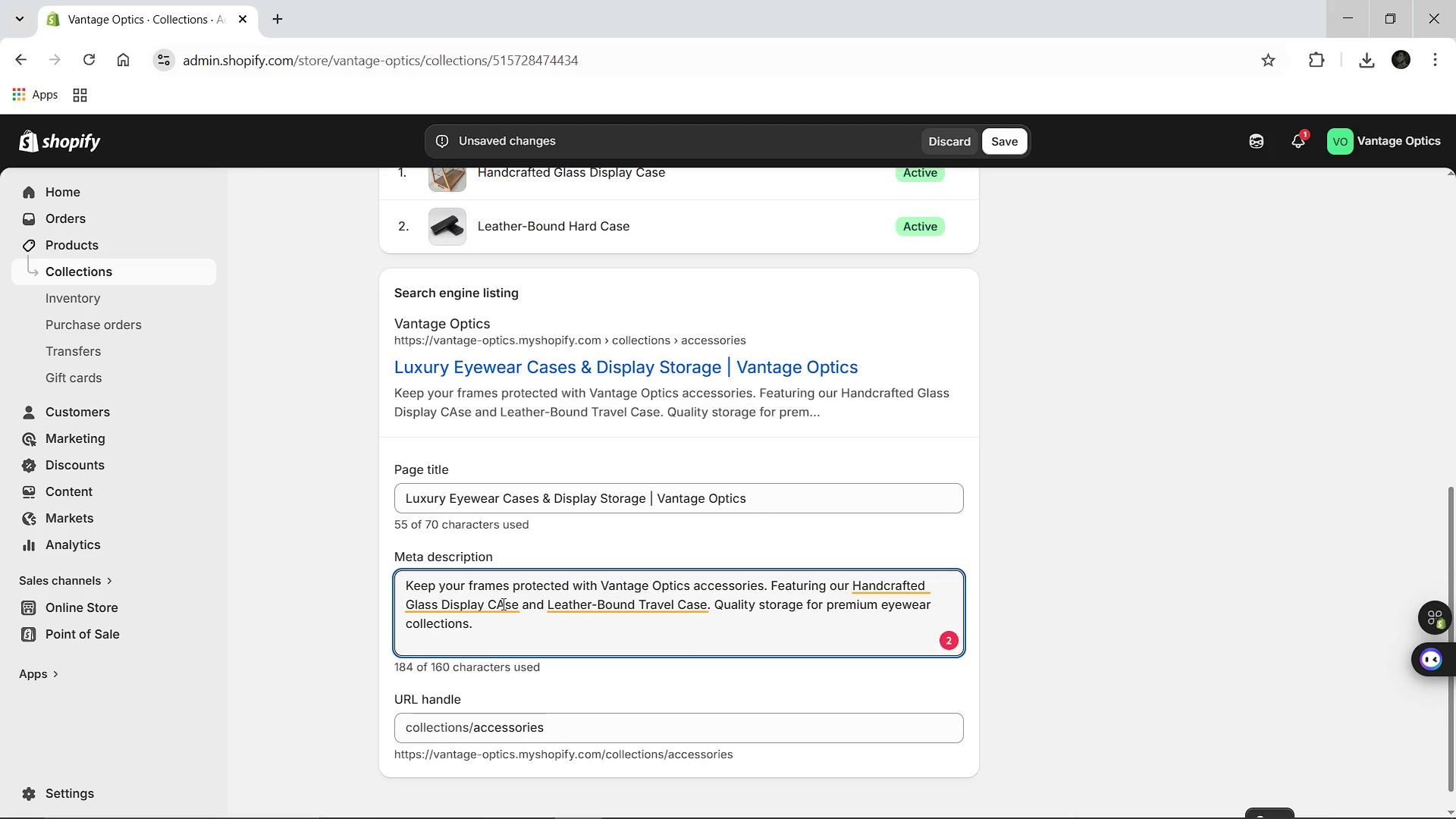 
key(Backspace)
 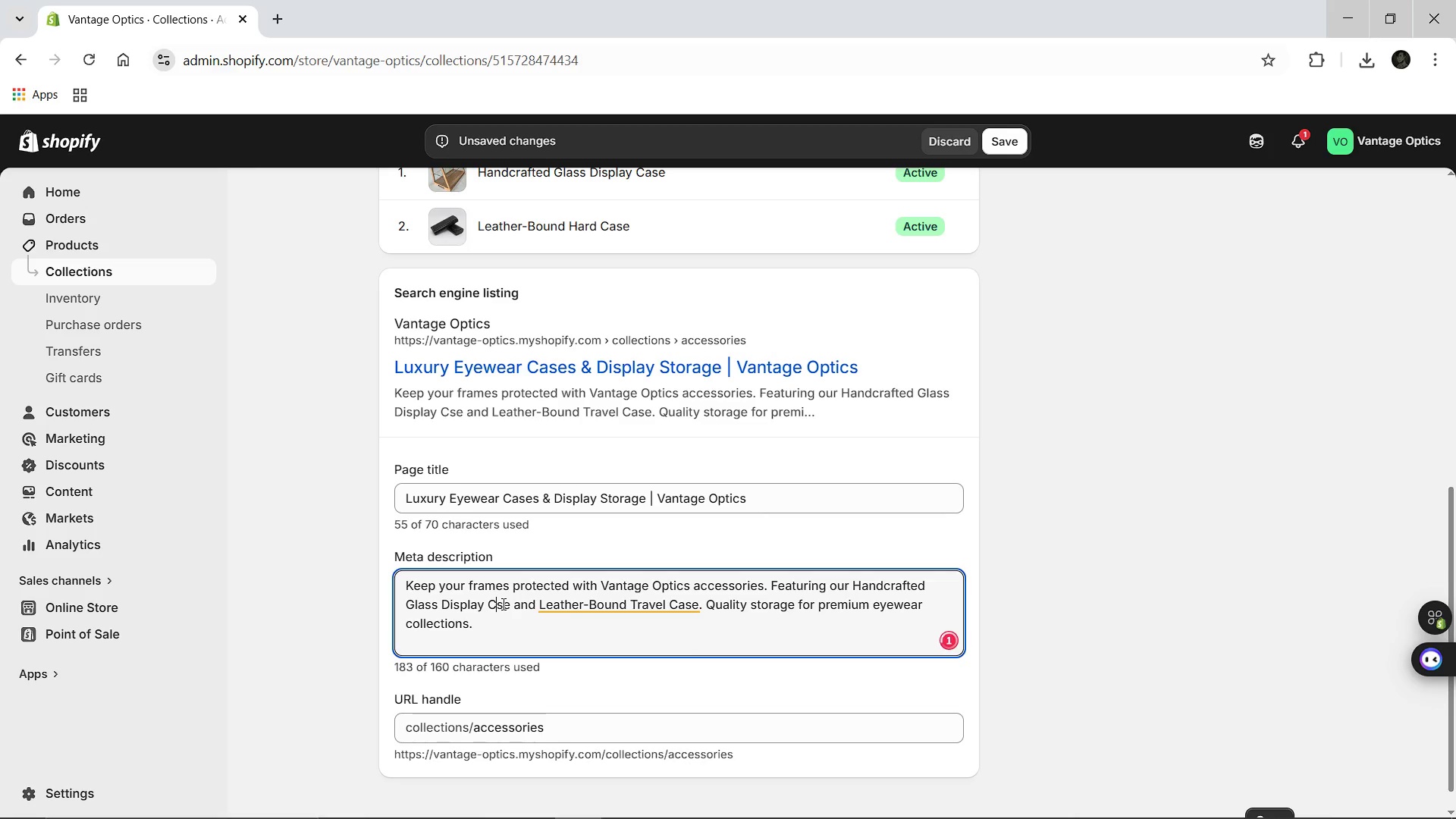 
key(A)
 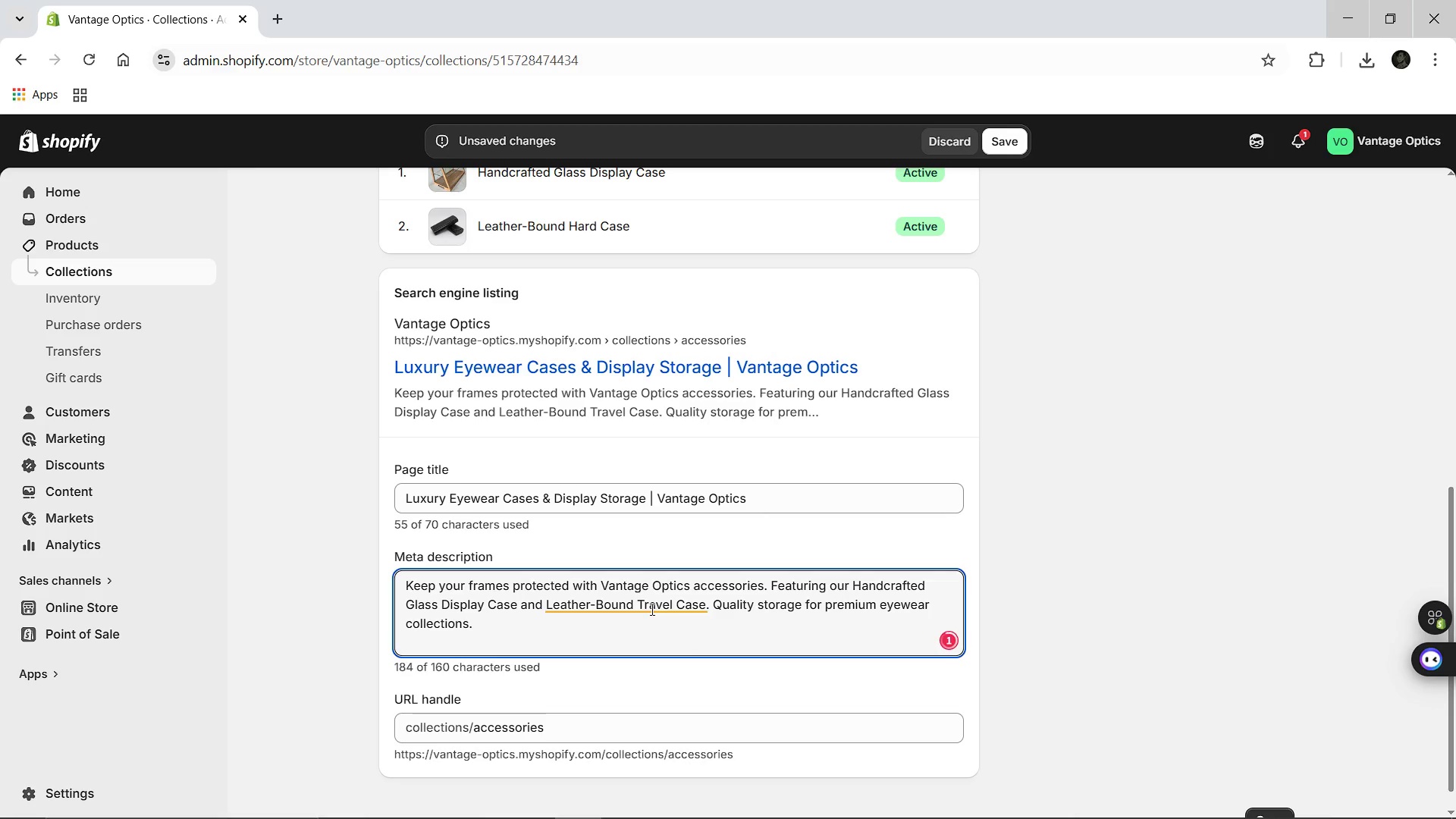 
left_click([651, 609])
 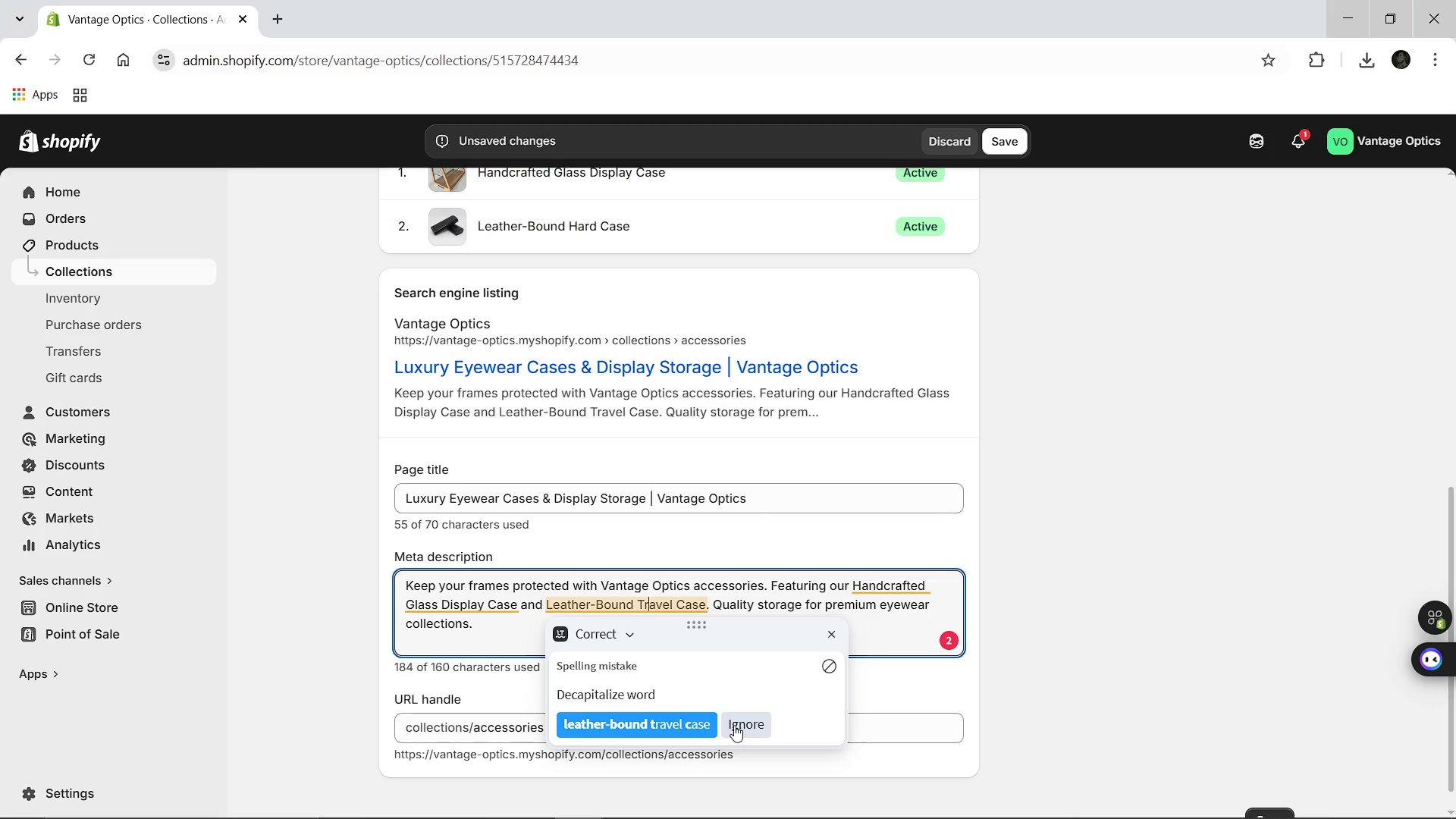 
left_click([738, 723])
 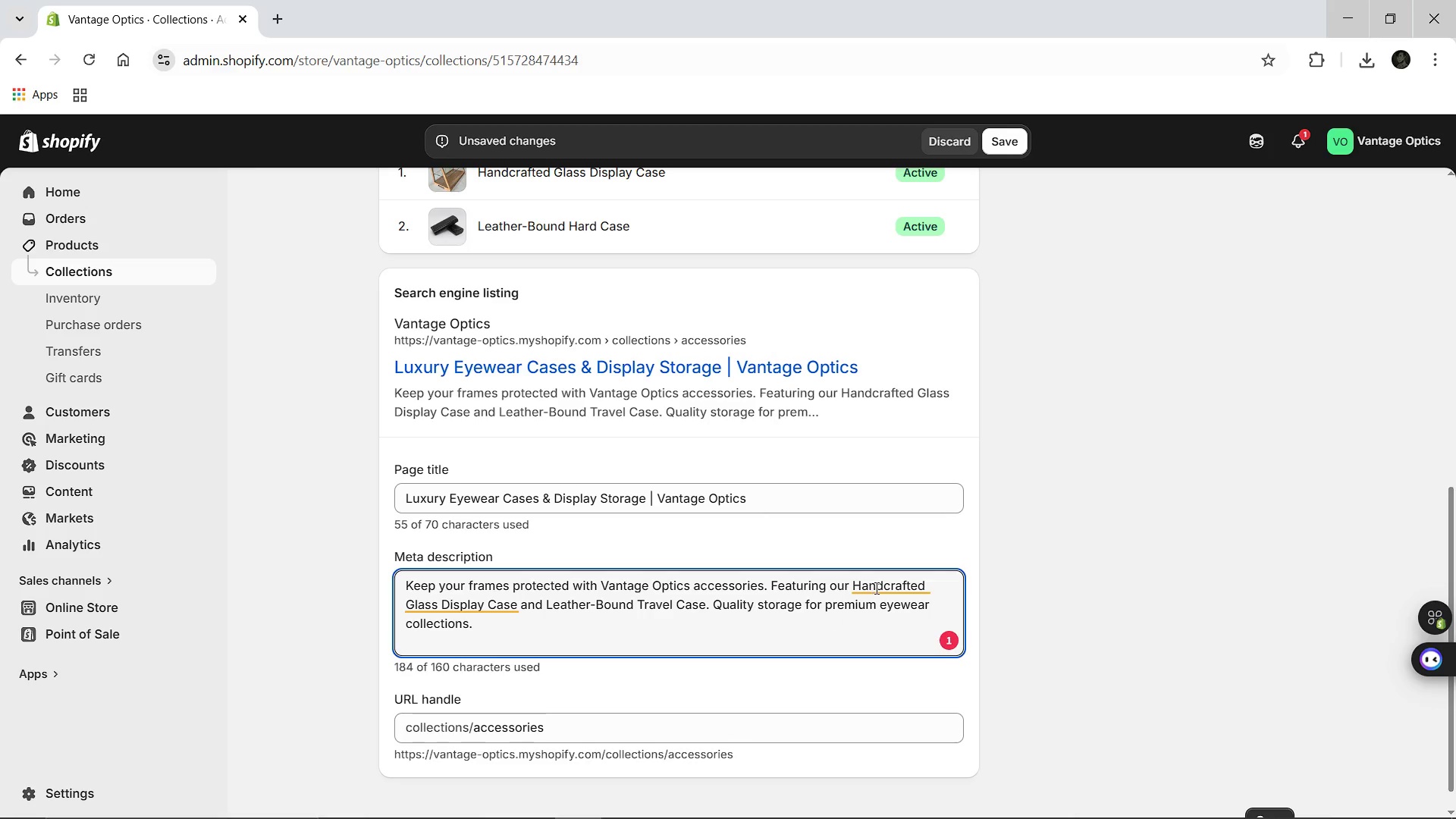 
left_click([877, 585])
 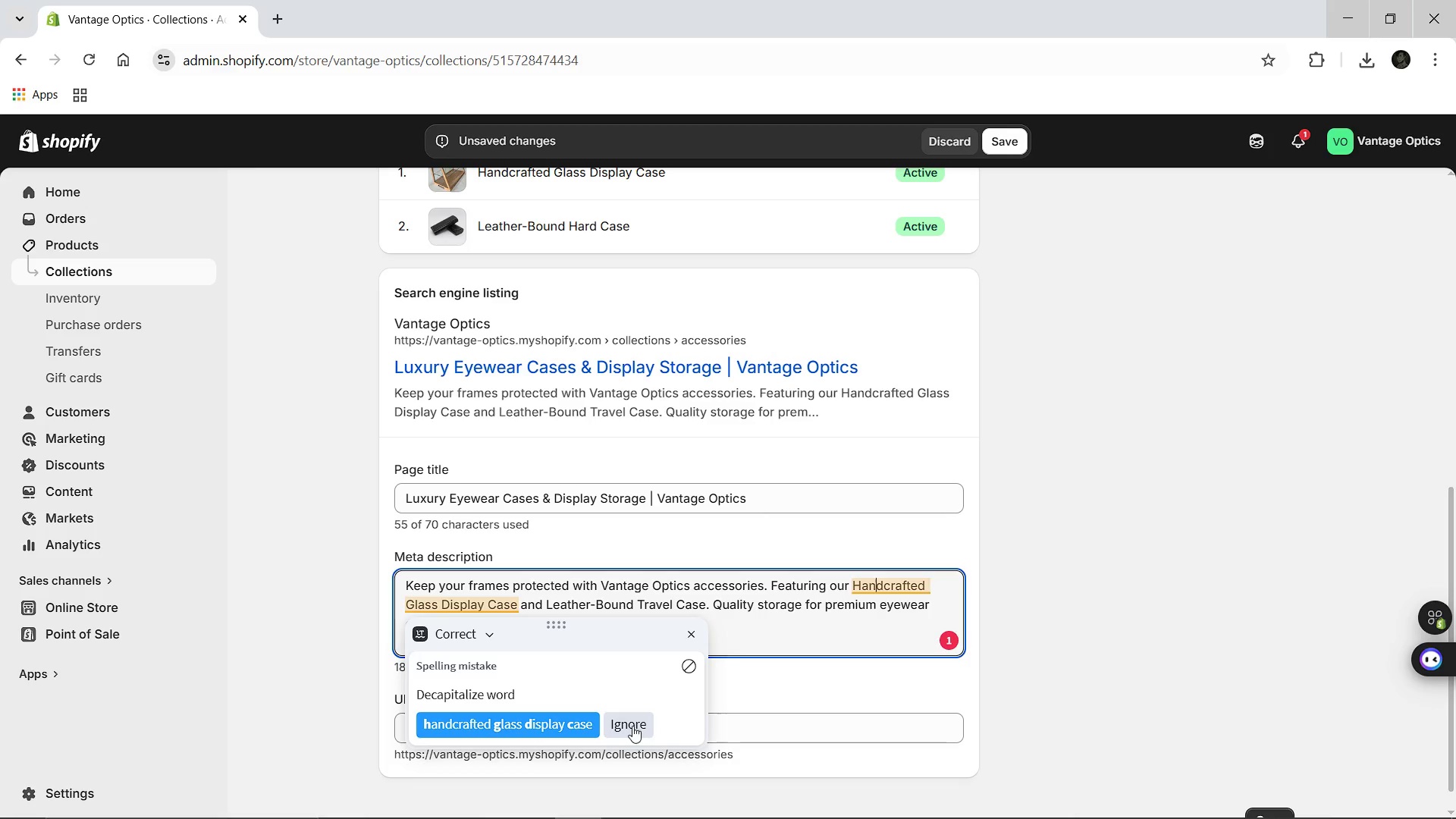 
left_click([629, 725])
 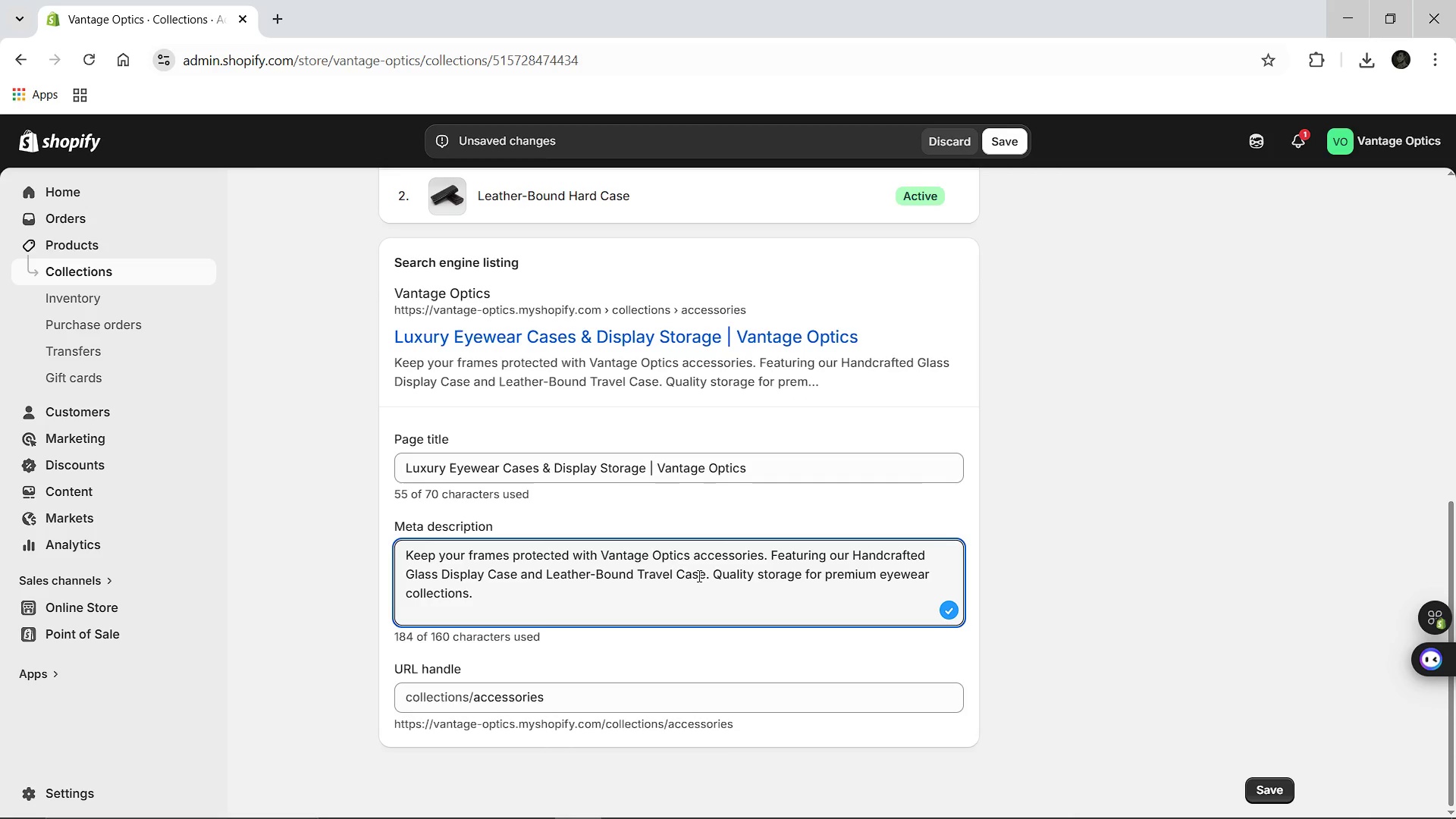 
wait(15.61)
 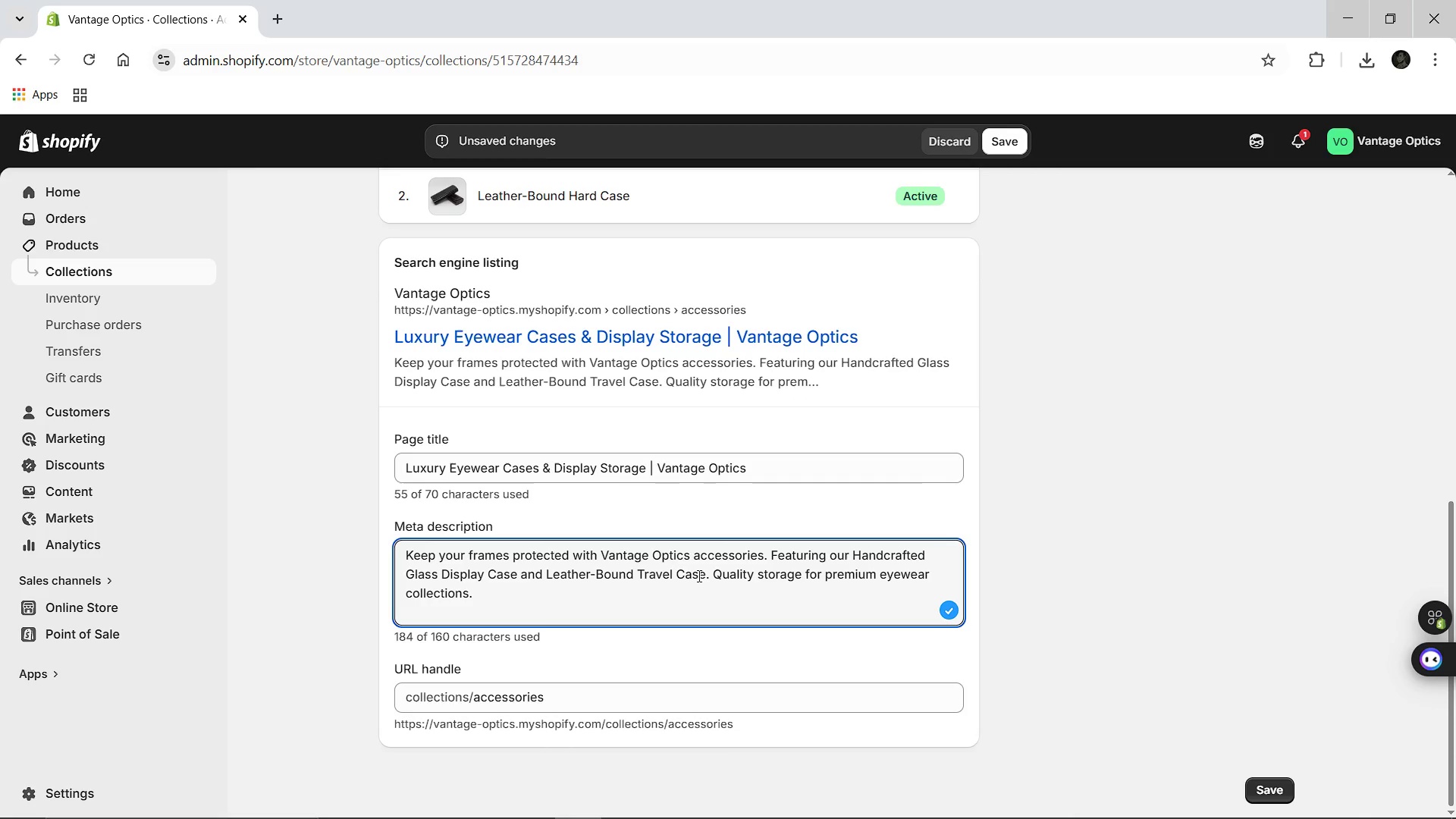 
left_click([1000, 148])
 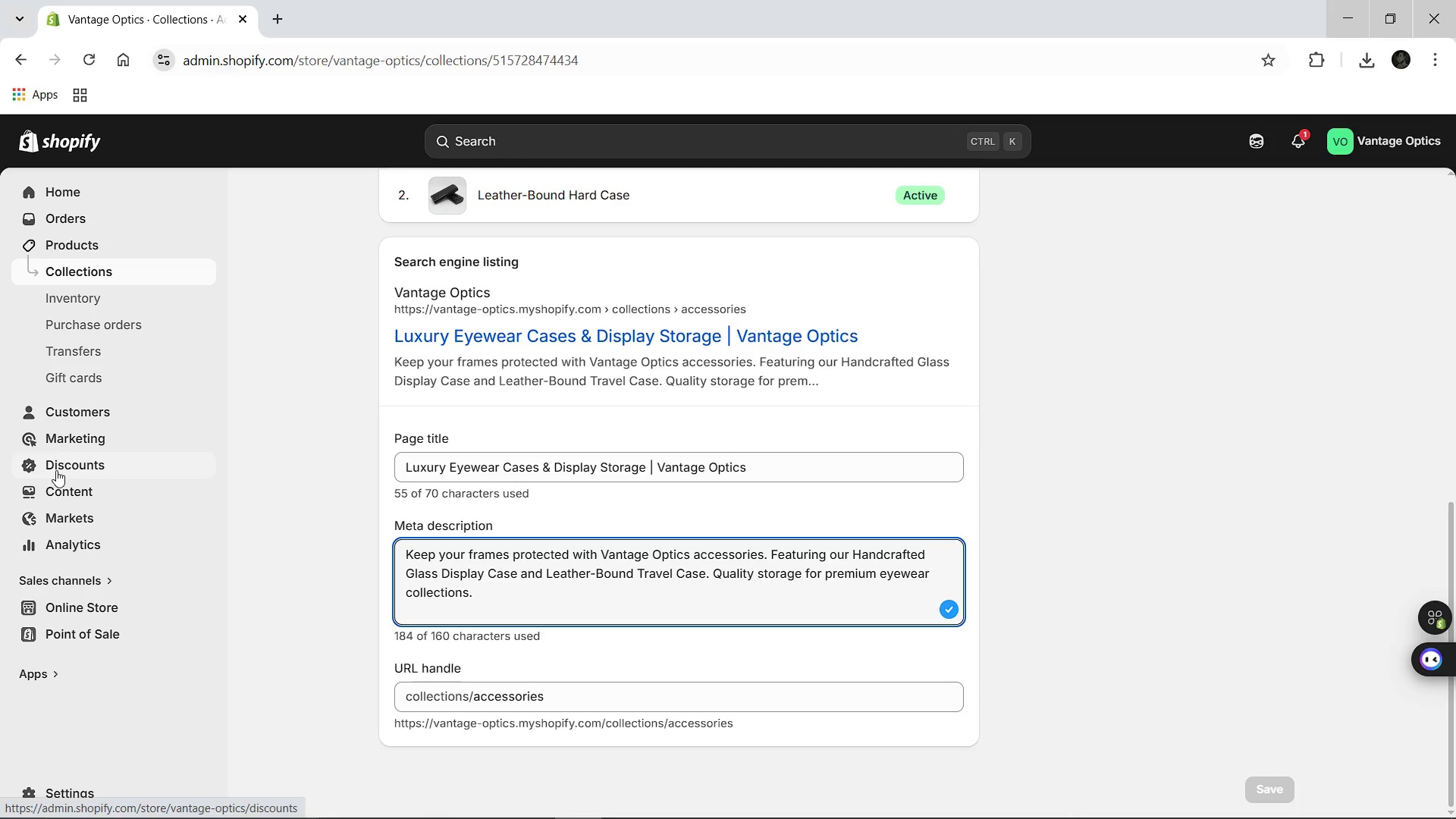 
wait(12.45)
 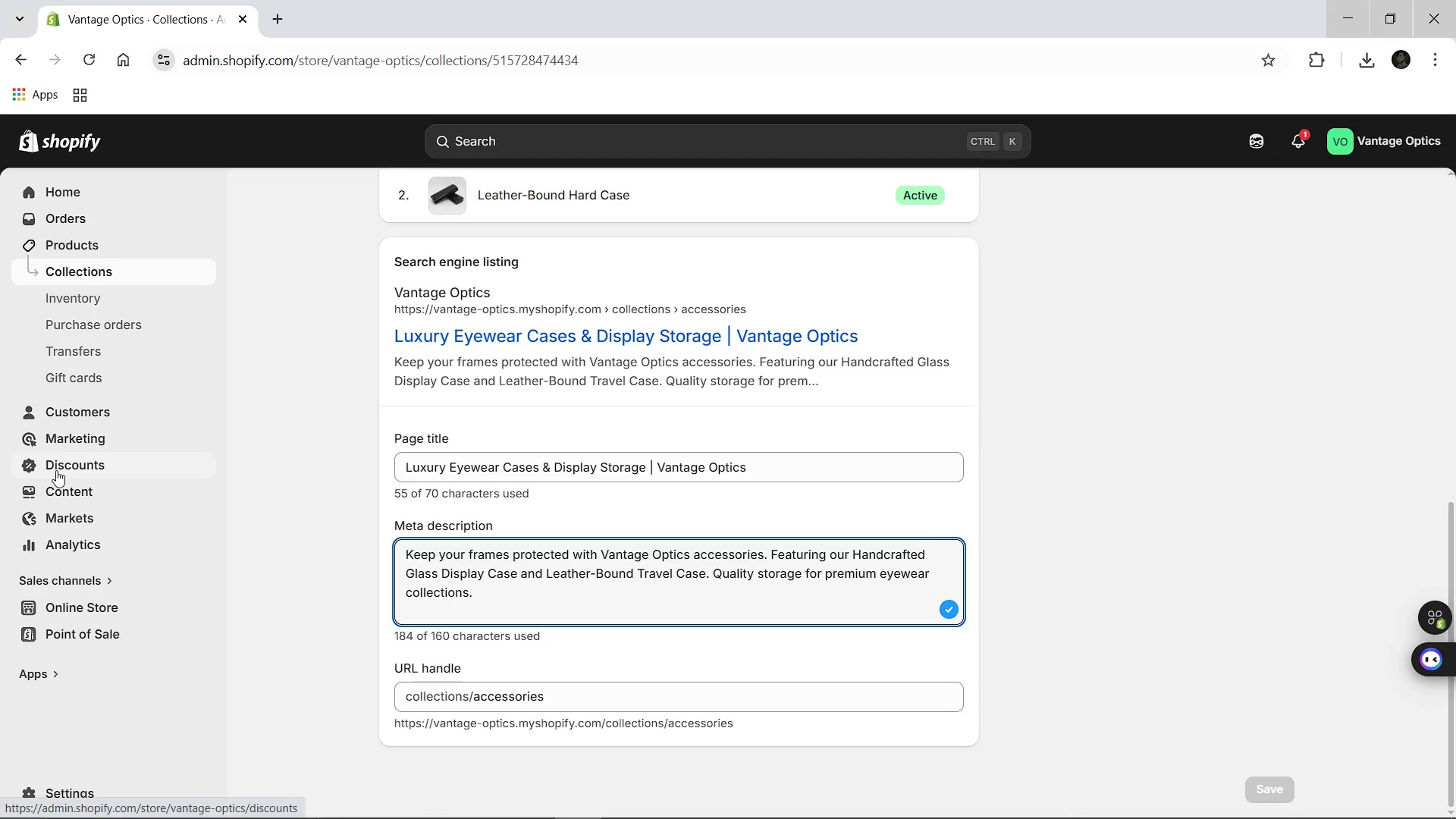 
left_click([566, 147])
 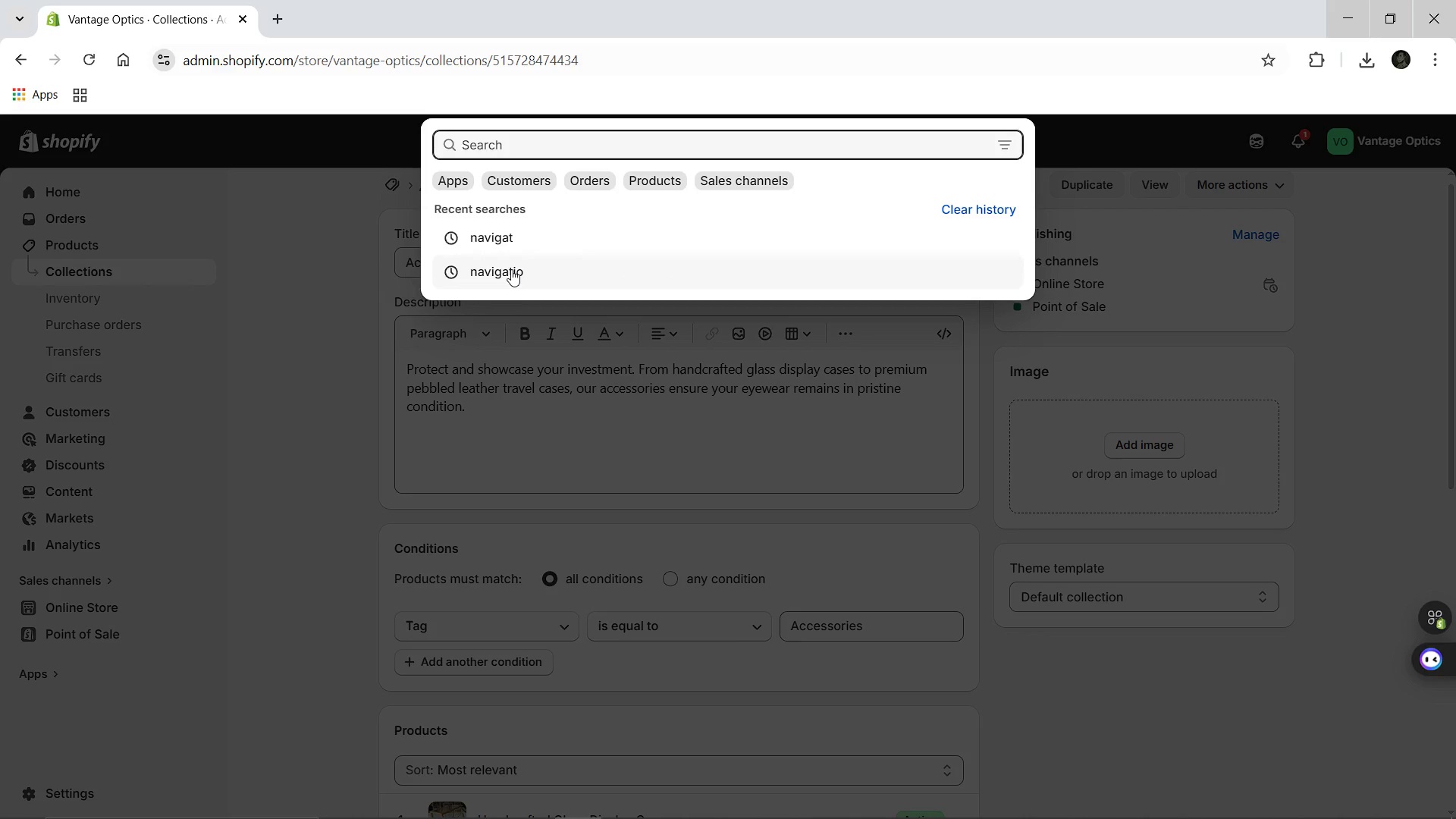 
left_click([511, 269])
 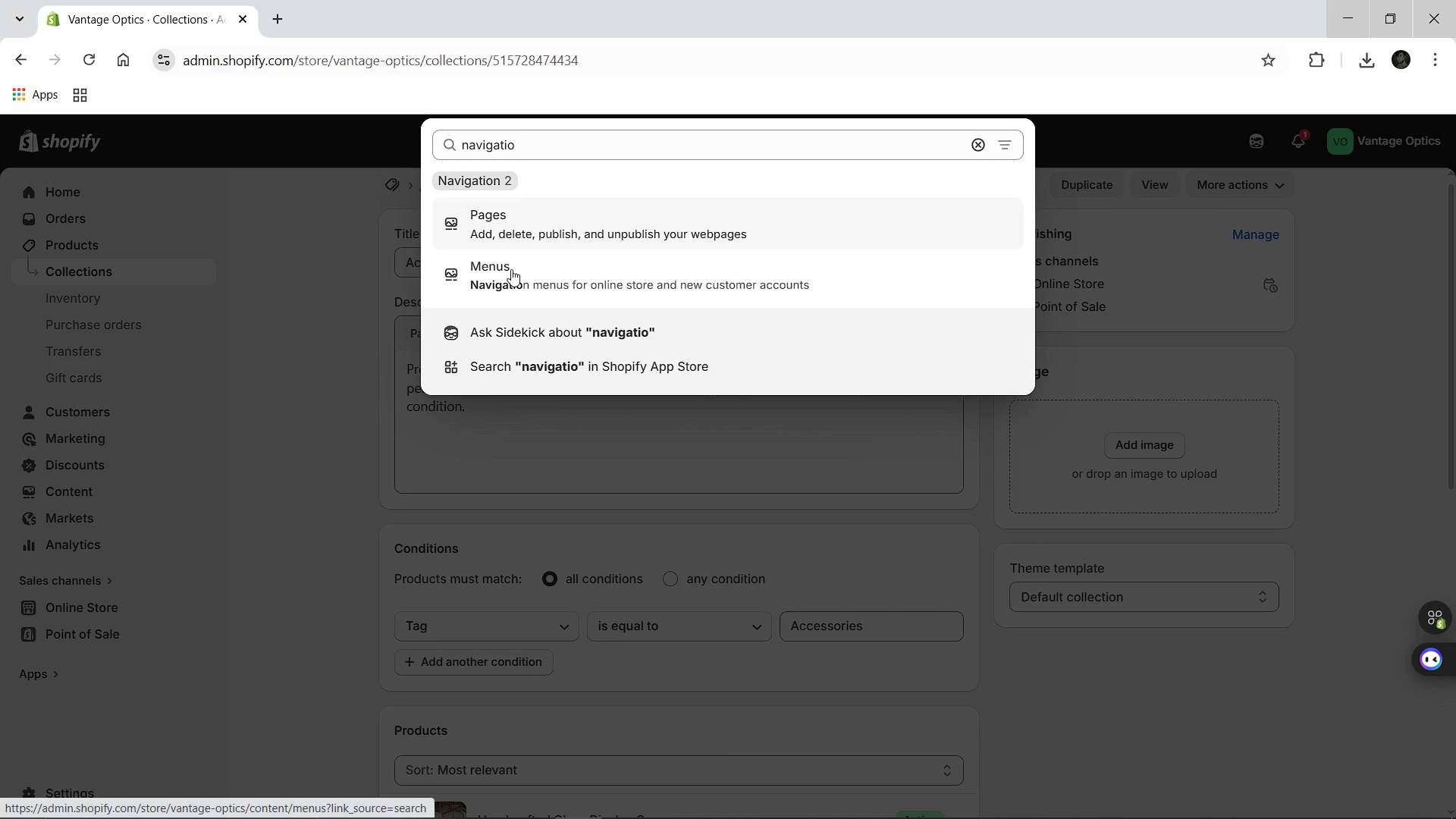 
wait(16.69)
 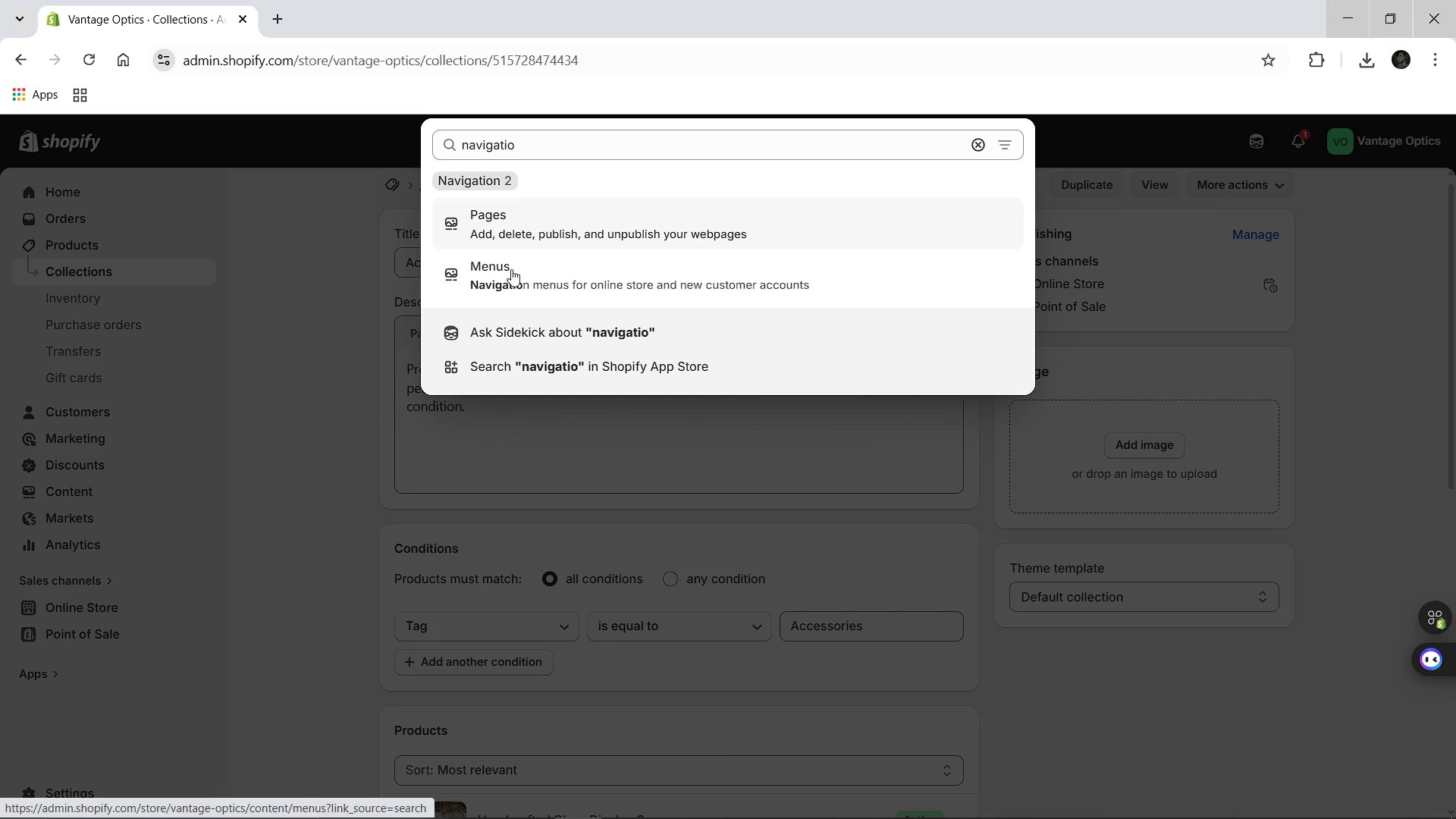 
left_click([566, 273])
 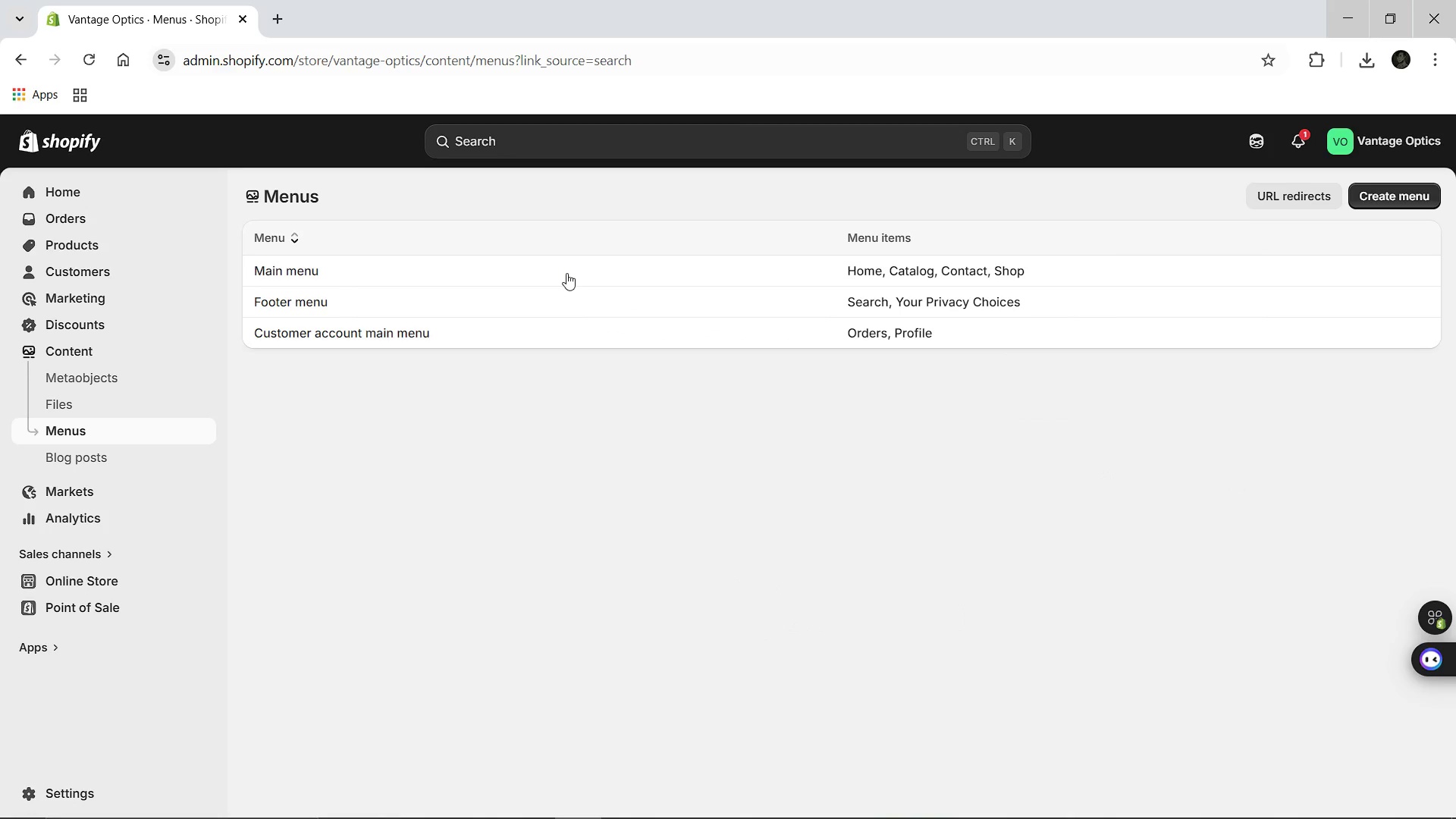 
wait(8.62)
 